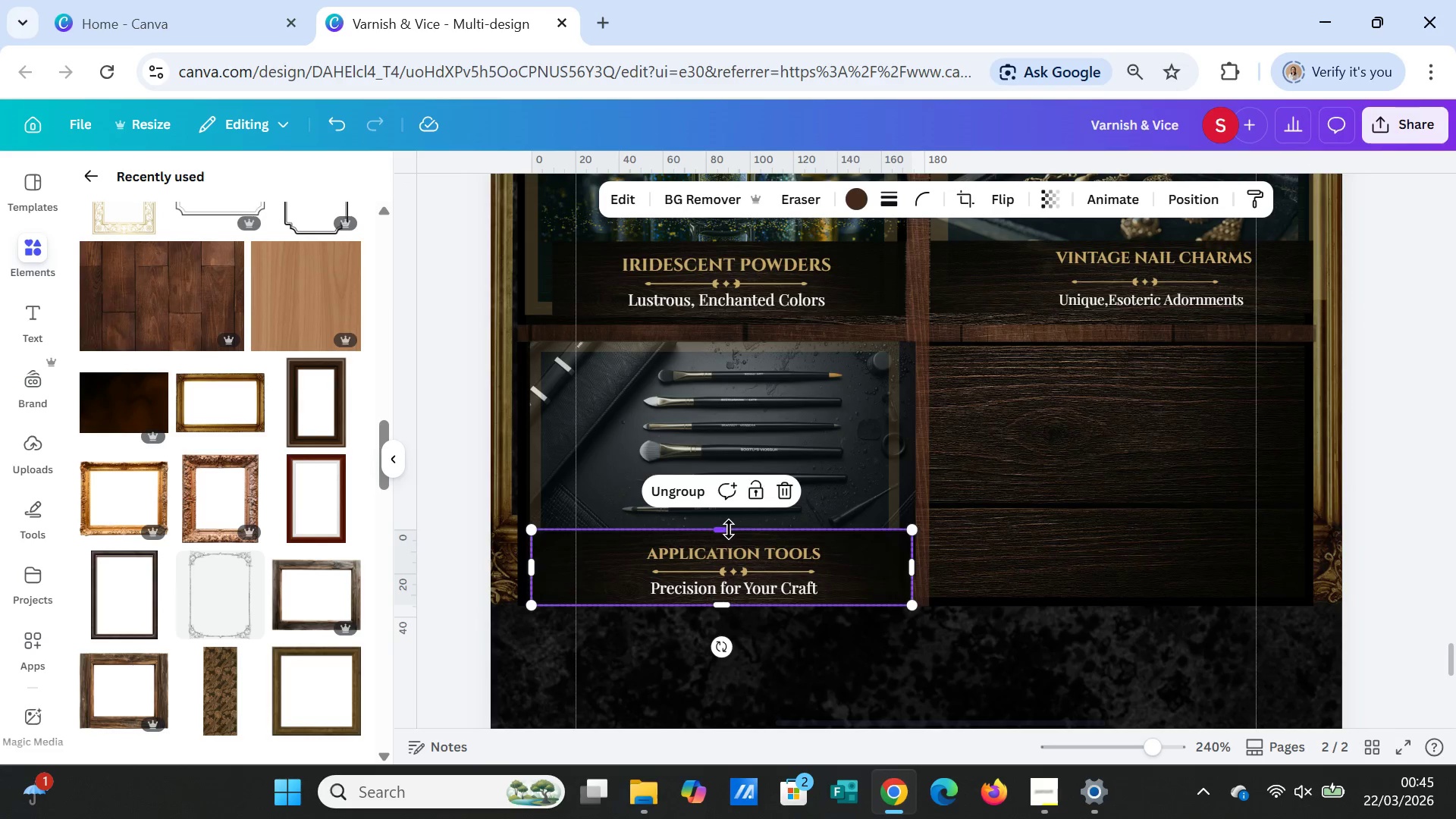 
left_click_drag(start_coordinate=[726, 529], to_coordinate=[727, 535])
 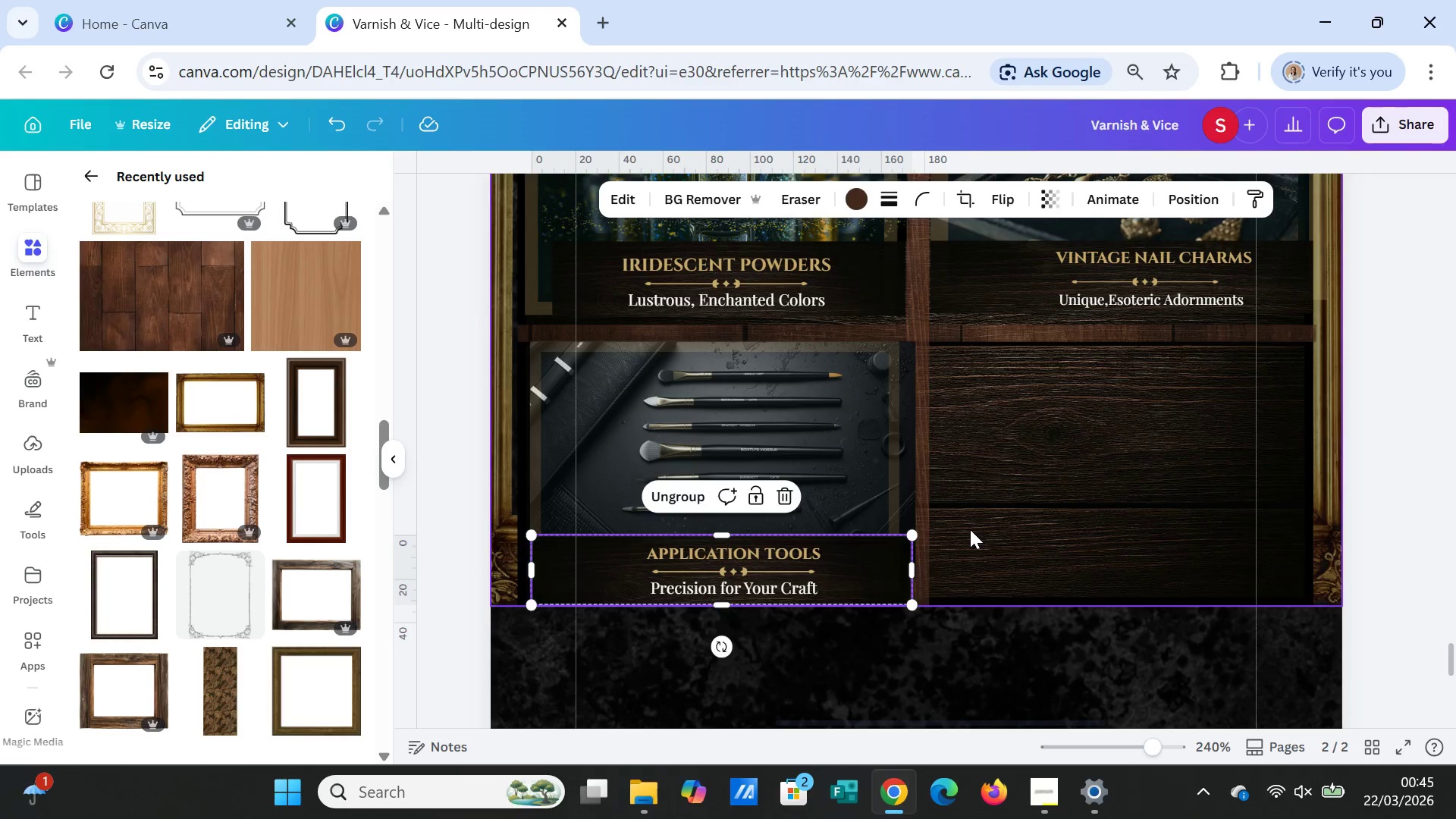 
left_click_drag(start_coordinate=[970, 529], to_coordinate=[642, 491])
 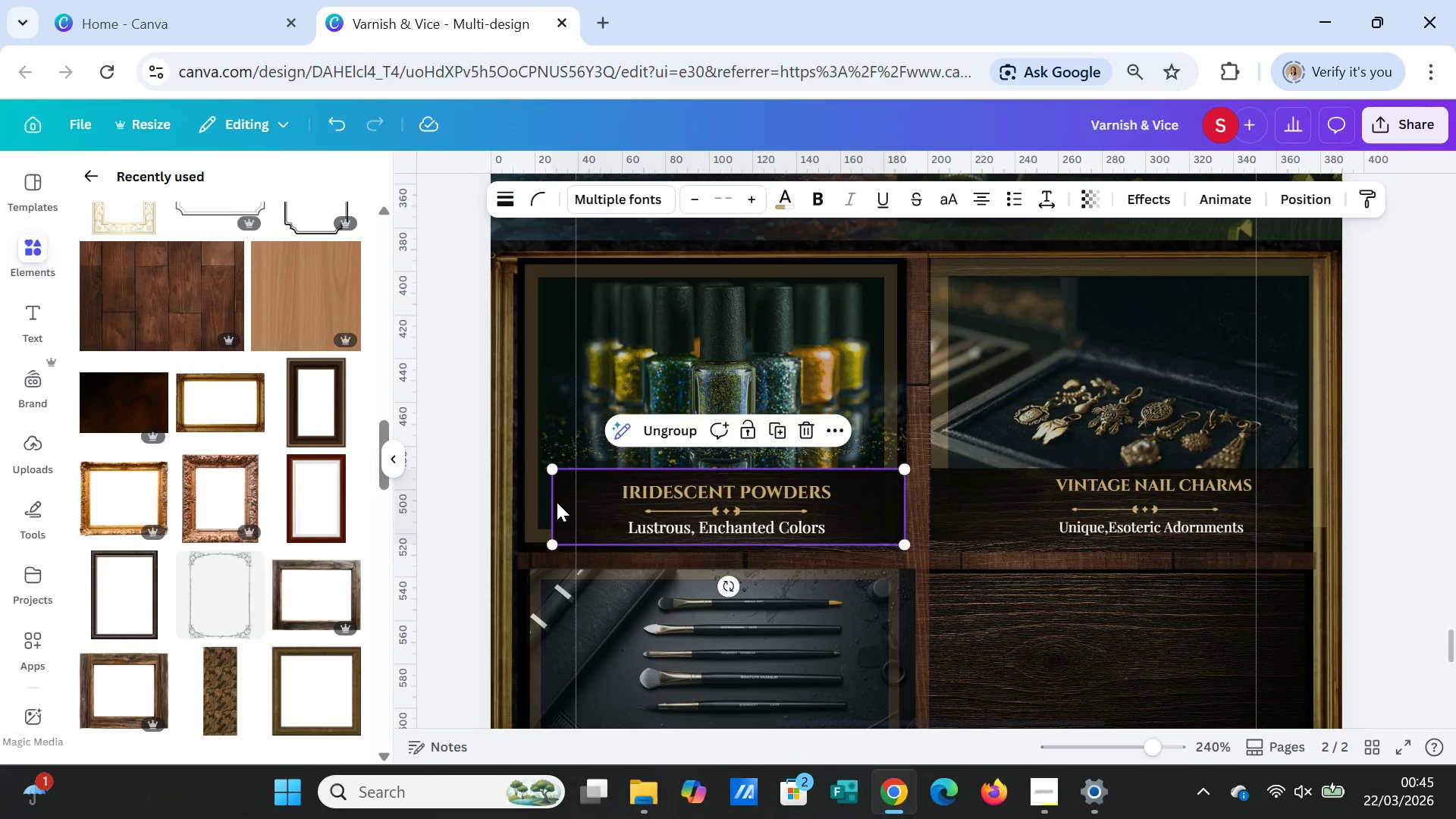 
scroll: coordinate [1023, 508], scroll_direction: up, amount: 1.0
 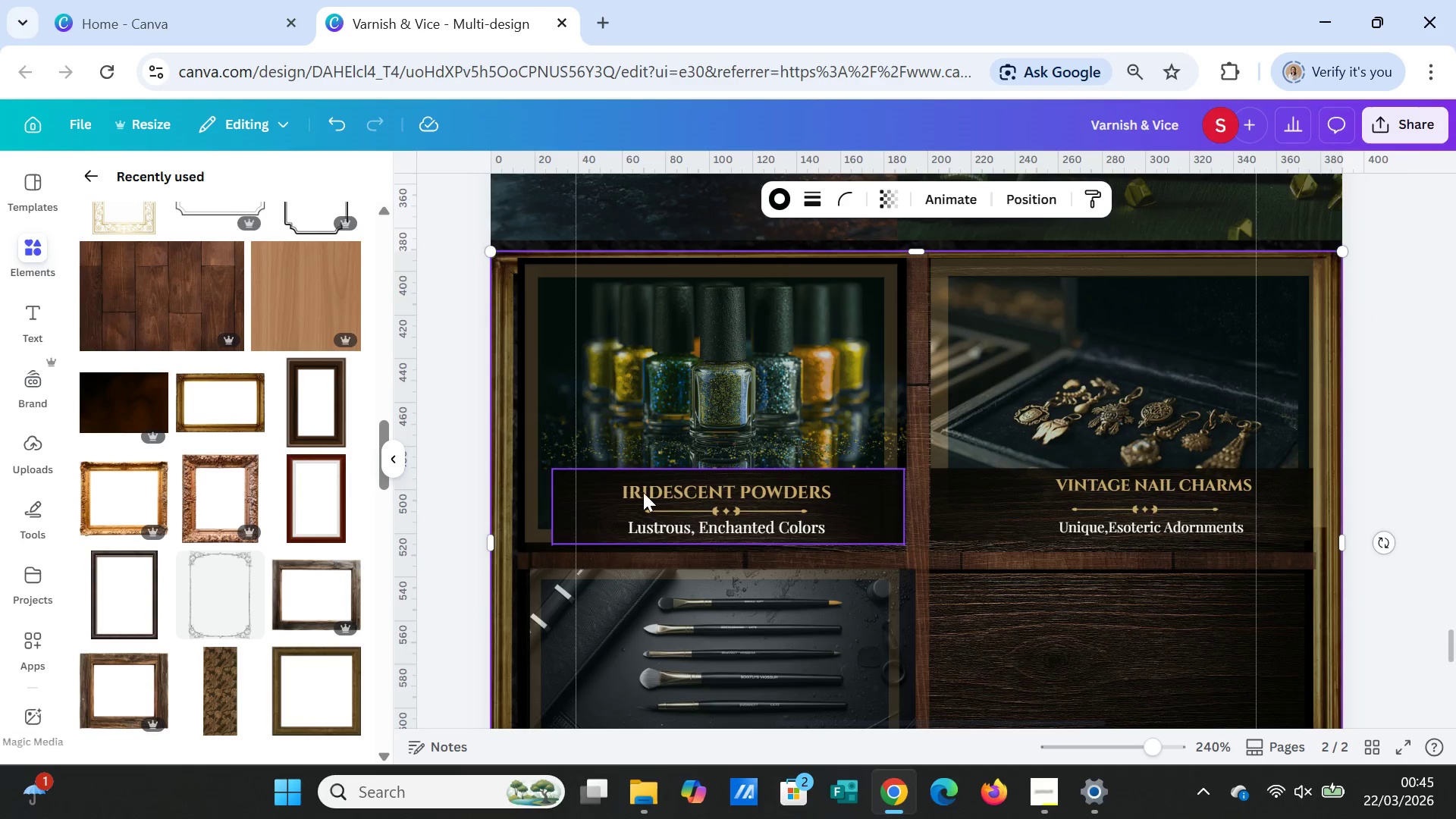 
left_click([642, 491])
 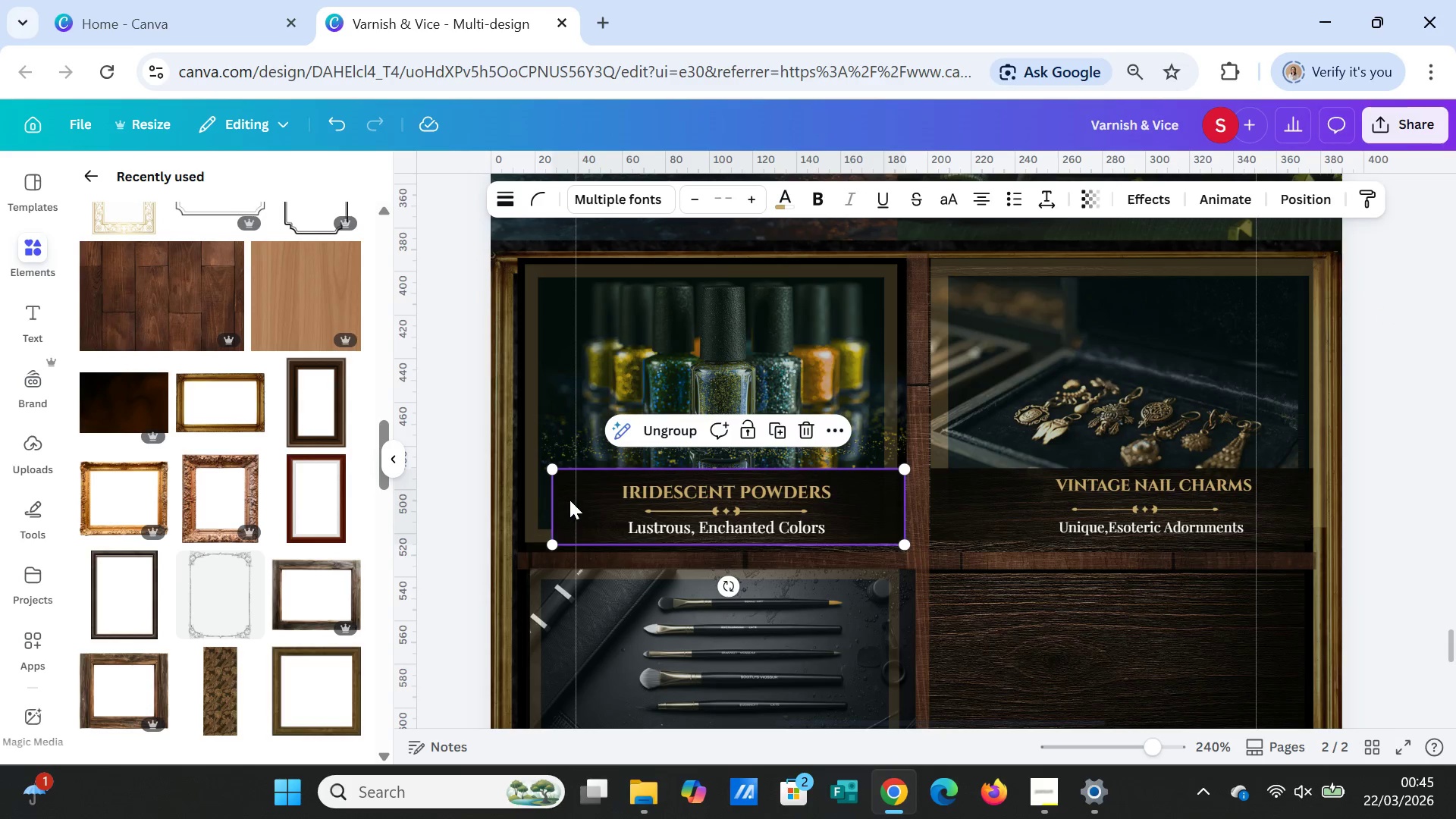 
left_click([570, 500])
 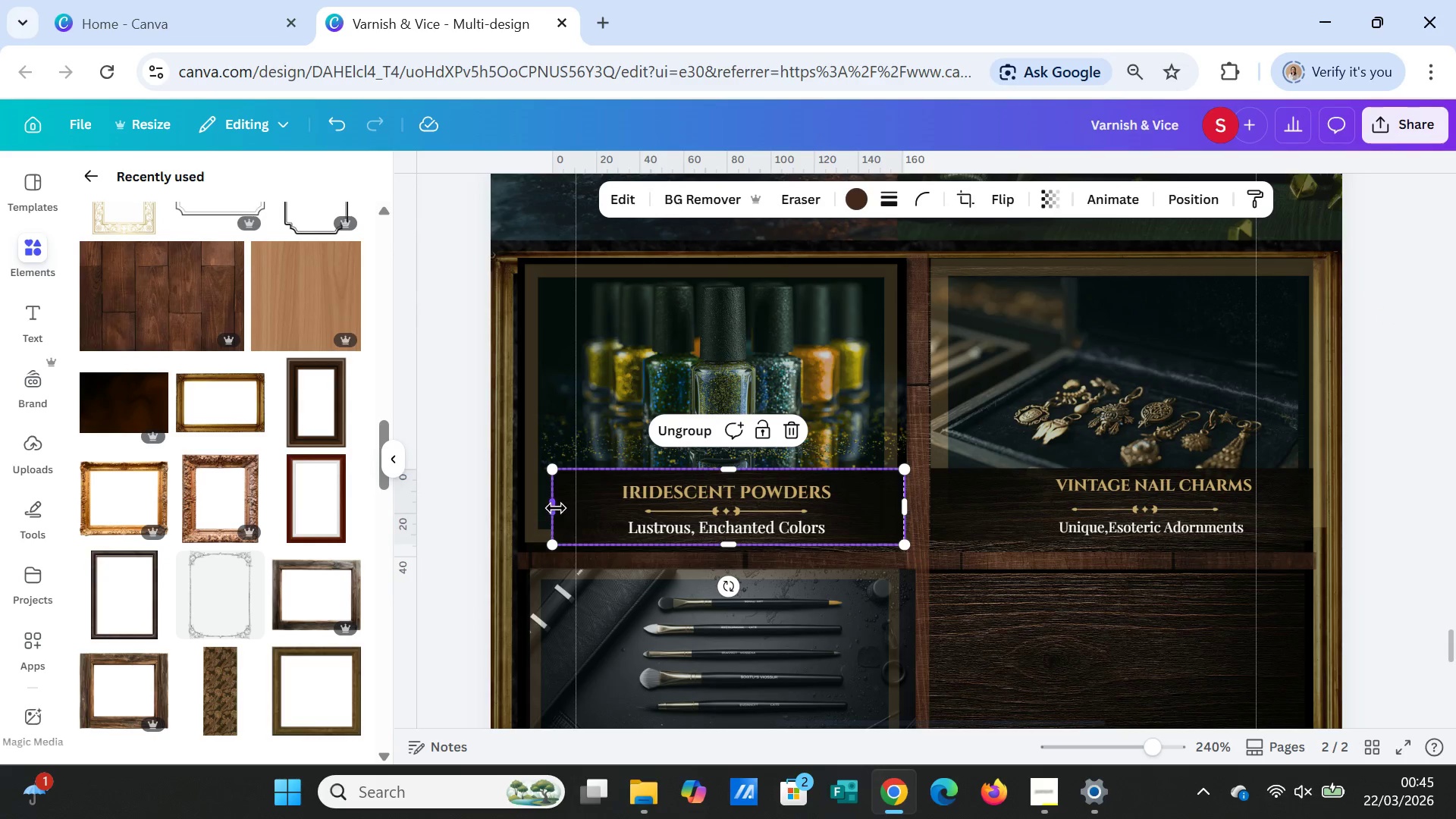 
left_click_drag(start_coordinate=[556, 508], to_coordinate=[541, 506])
 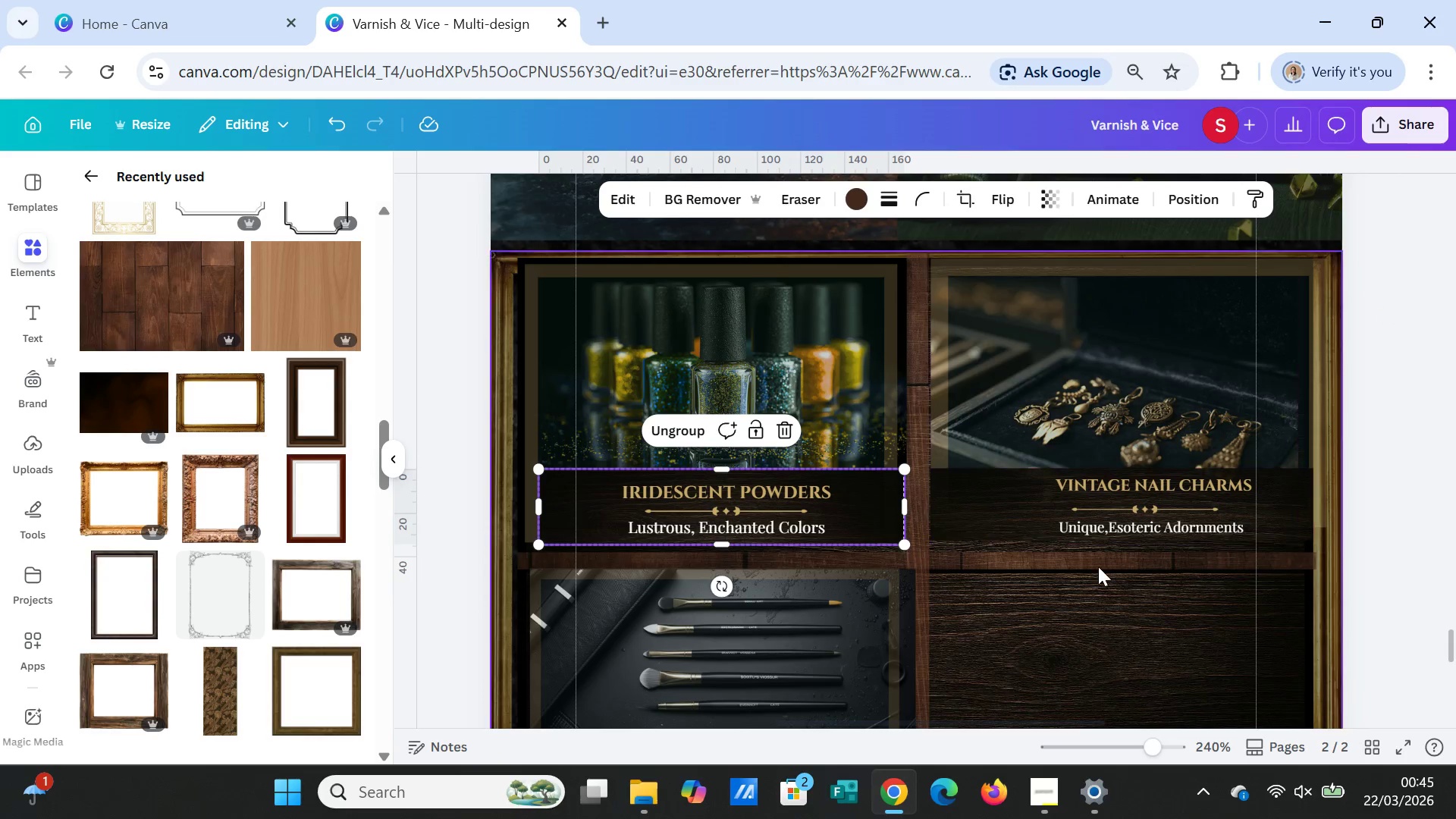 
left_click([1097, 568])
 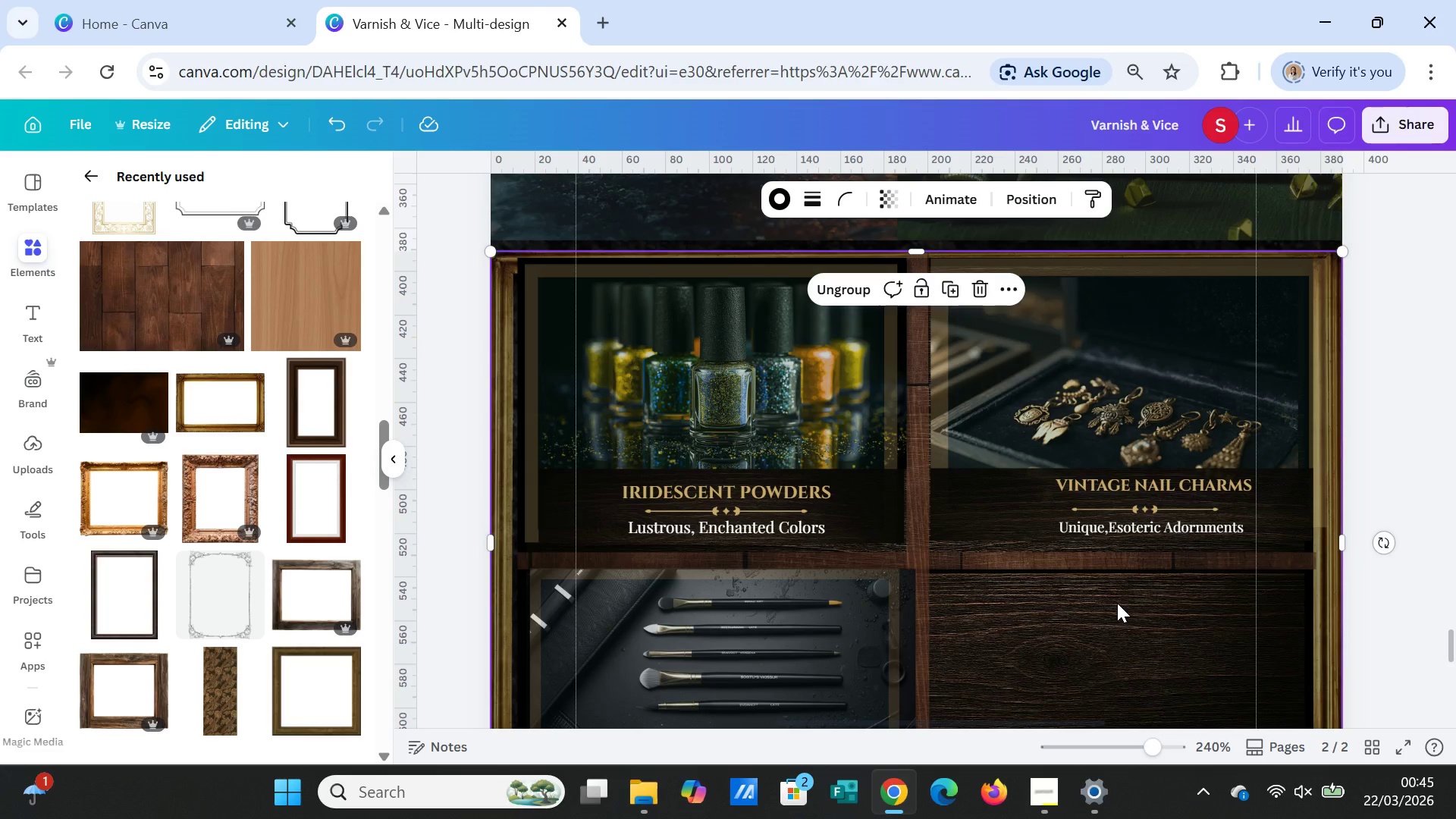 
scroll: coordinate [1117, 603], scroll_direction: down, amount: 2.0
 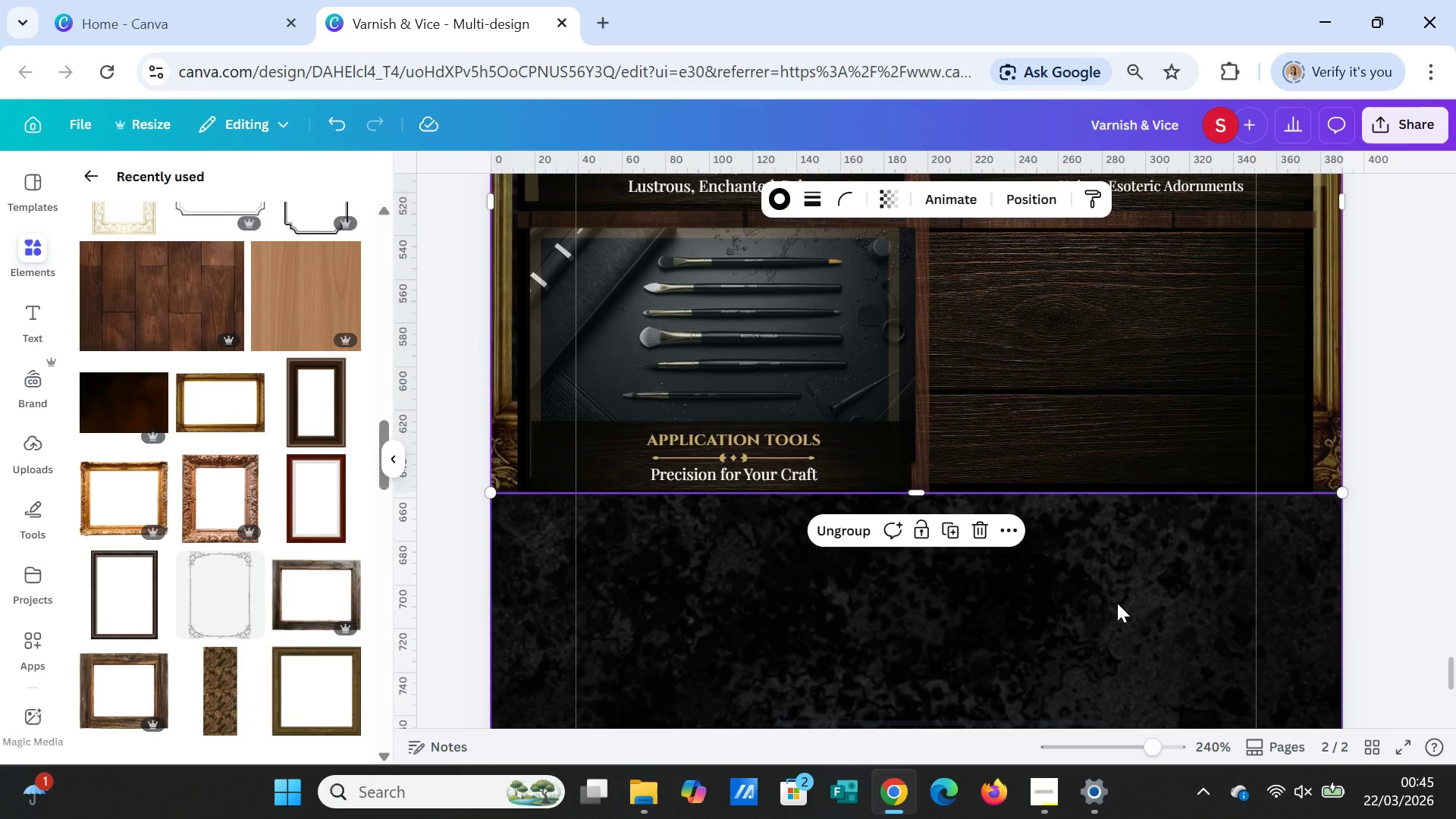 
scroll: coordinate [1117, 602], scroll_direction: up, amount: 2.0
 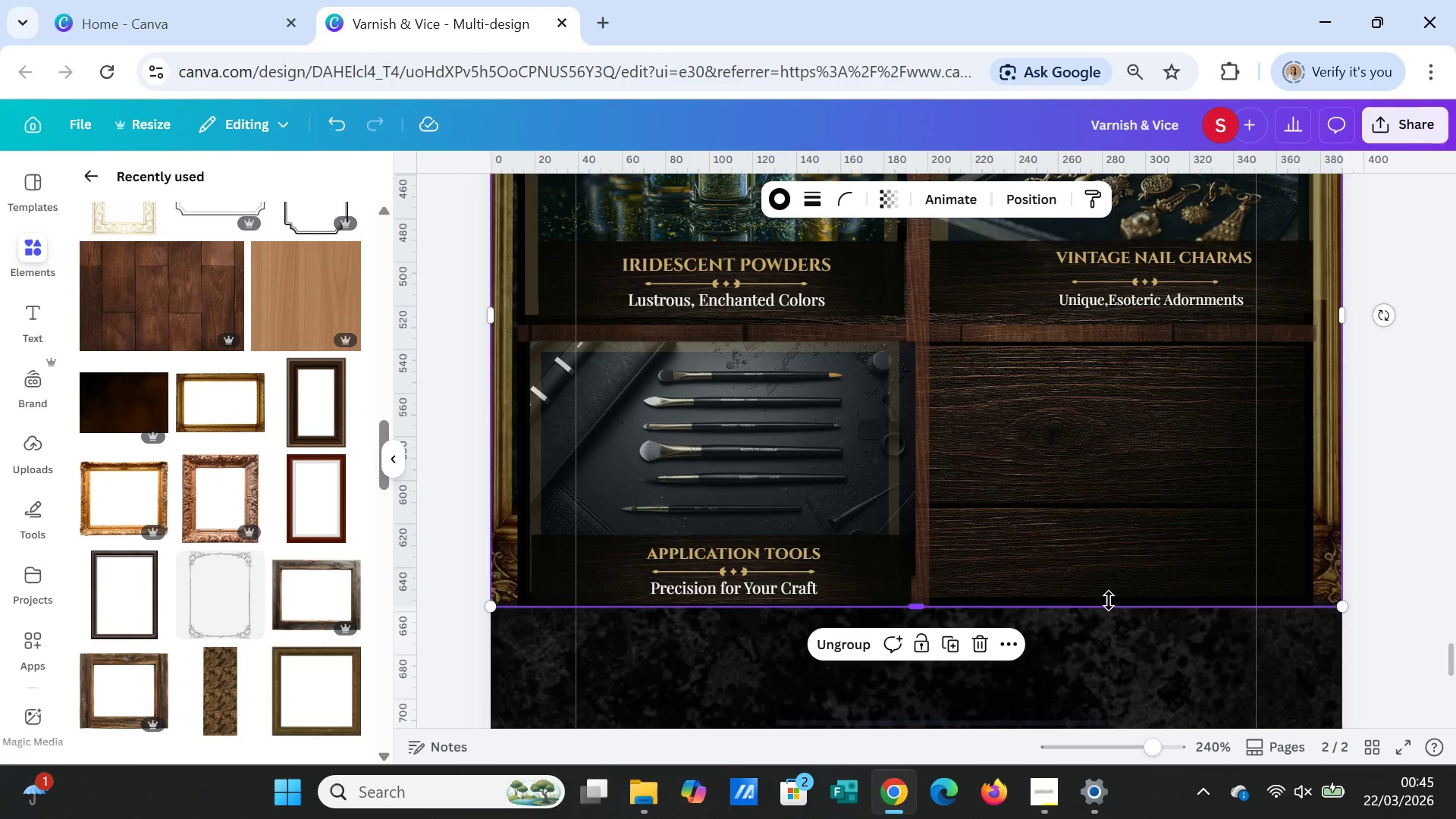 
left_click([620, 570])
 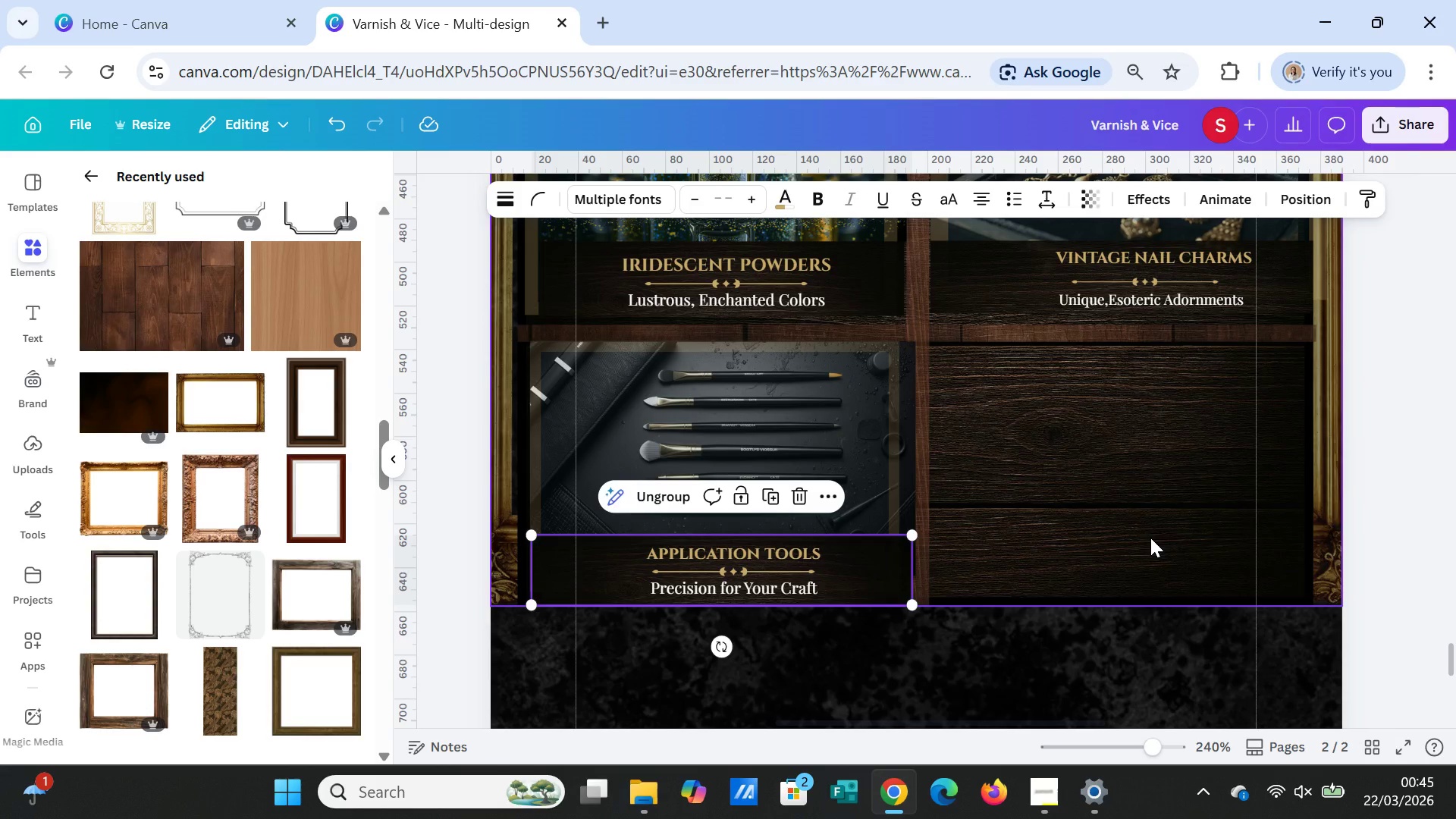 
left_click([1150, 538])
 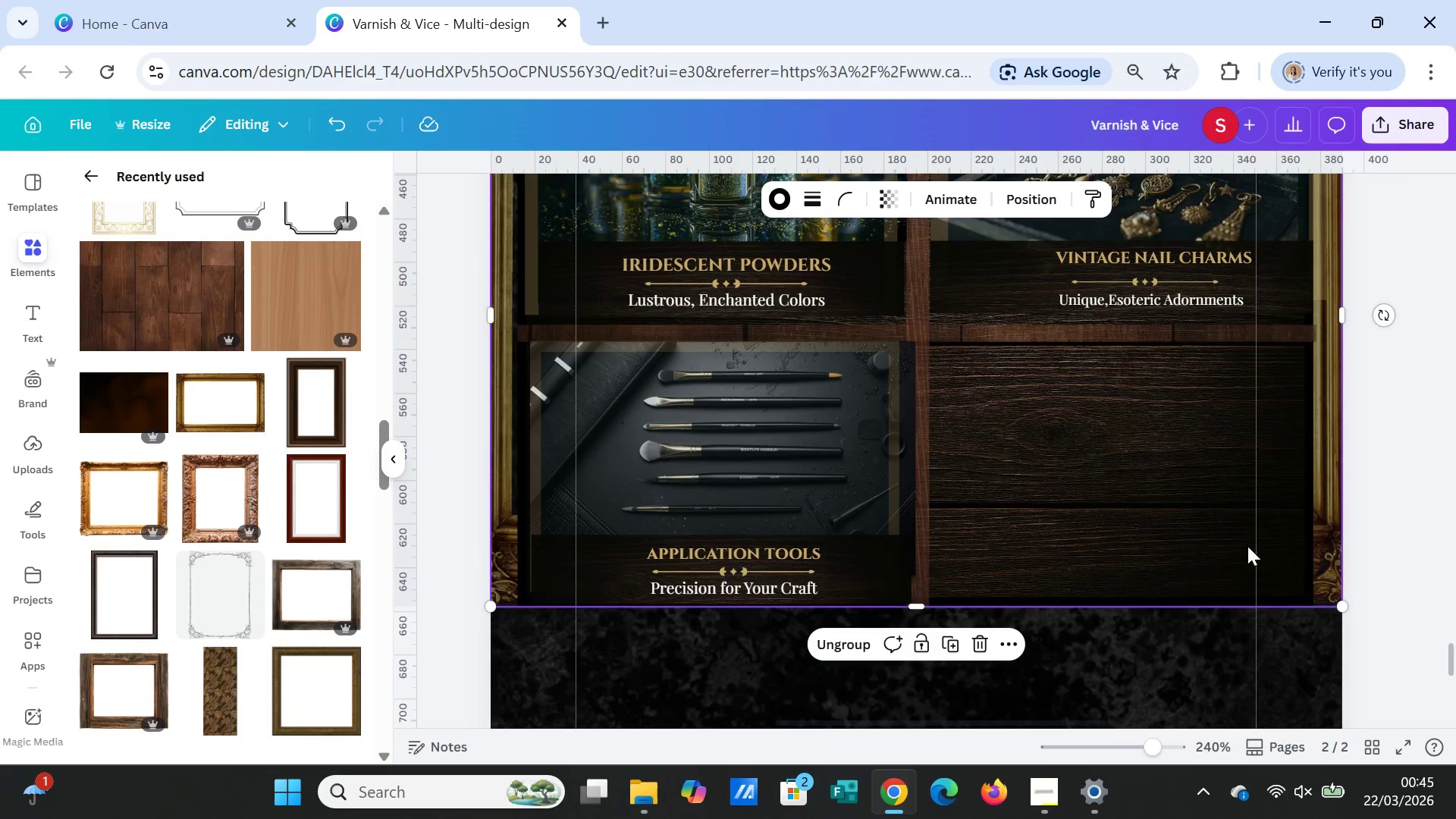 
scroll: coordinate [1250, 547], scroll_direction: up, amount: 20.0
 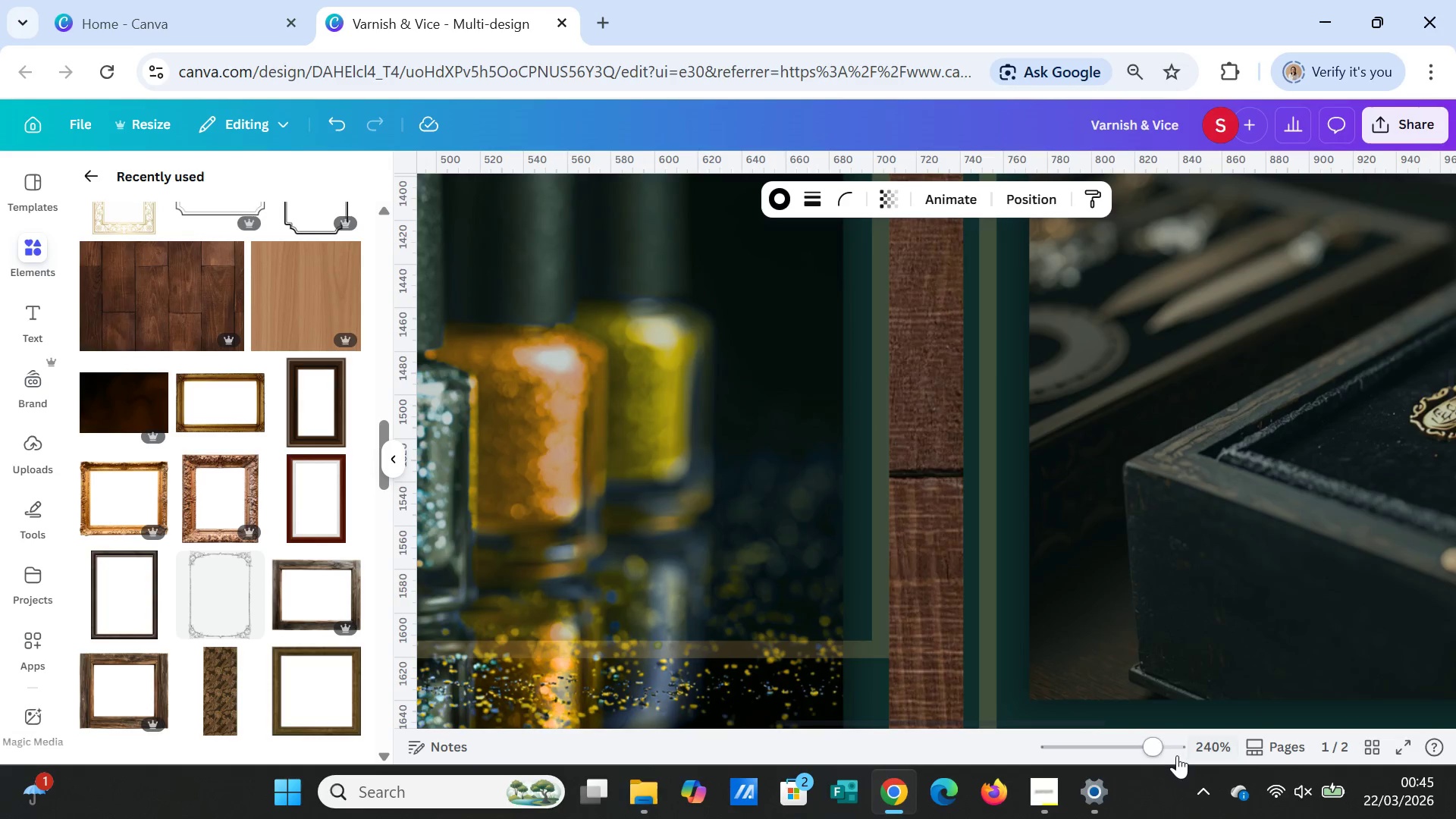 
left_click_drag(start_coordinate=[1155, 746], to_coordinate=[1104, 738])
 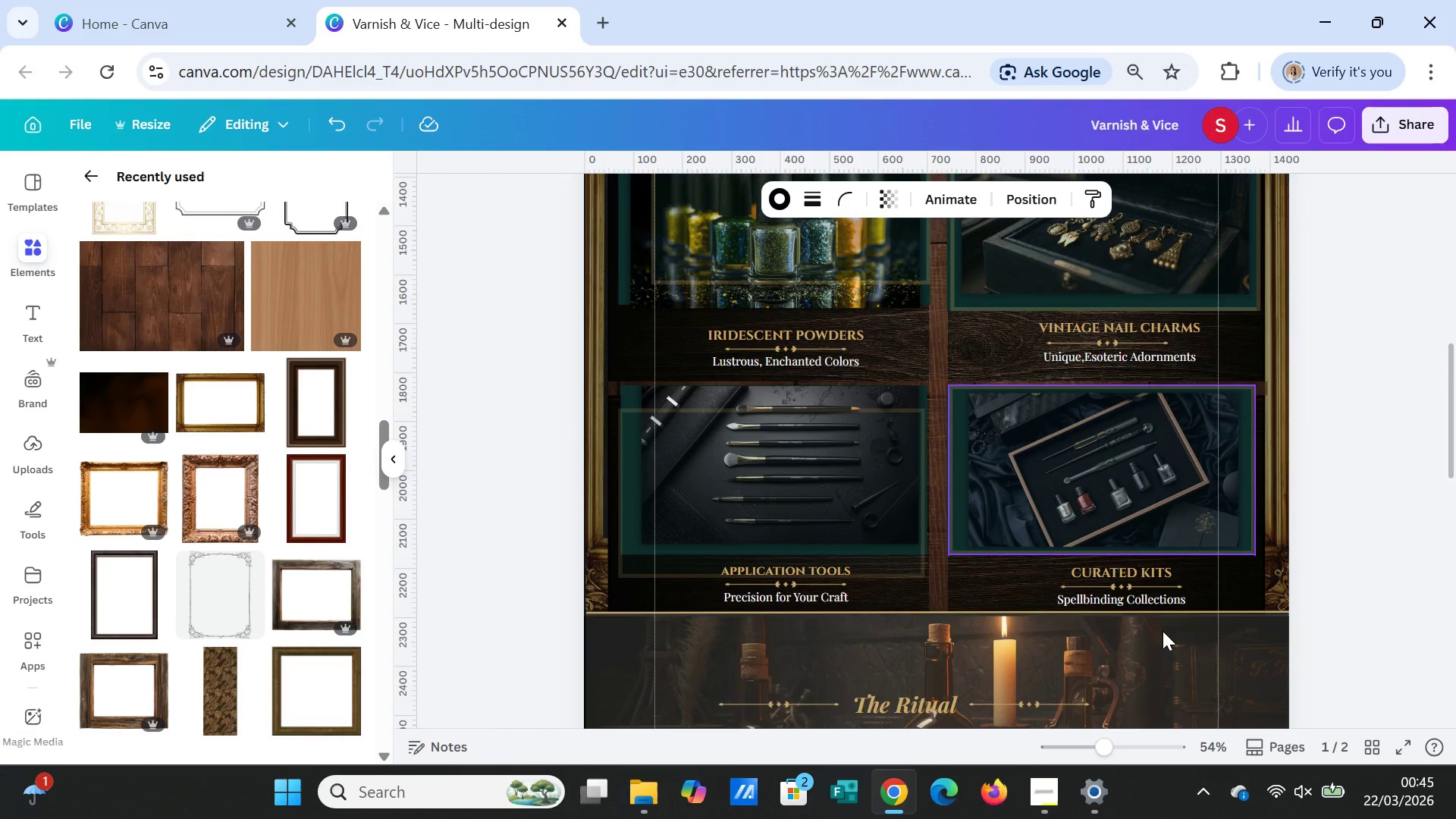 
scroll: coordinate [1163, 631], scroll_direction: down, amount: 2.0
 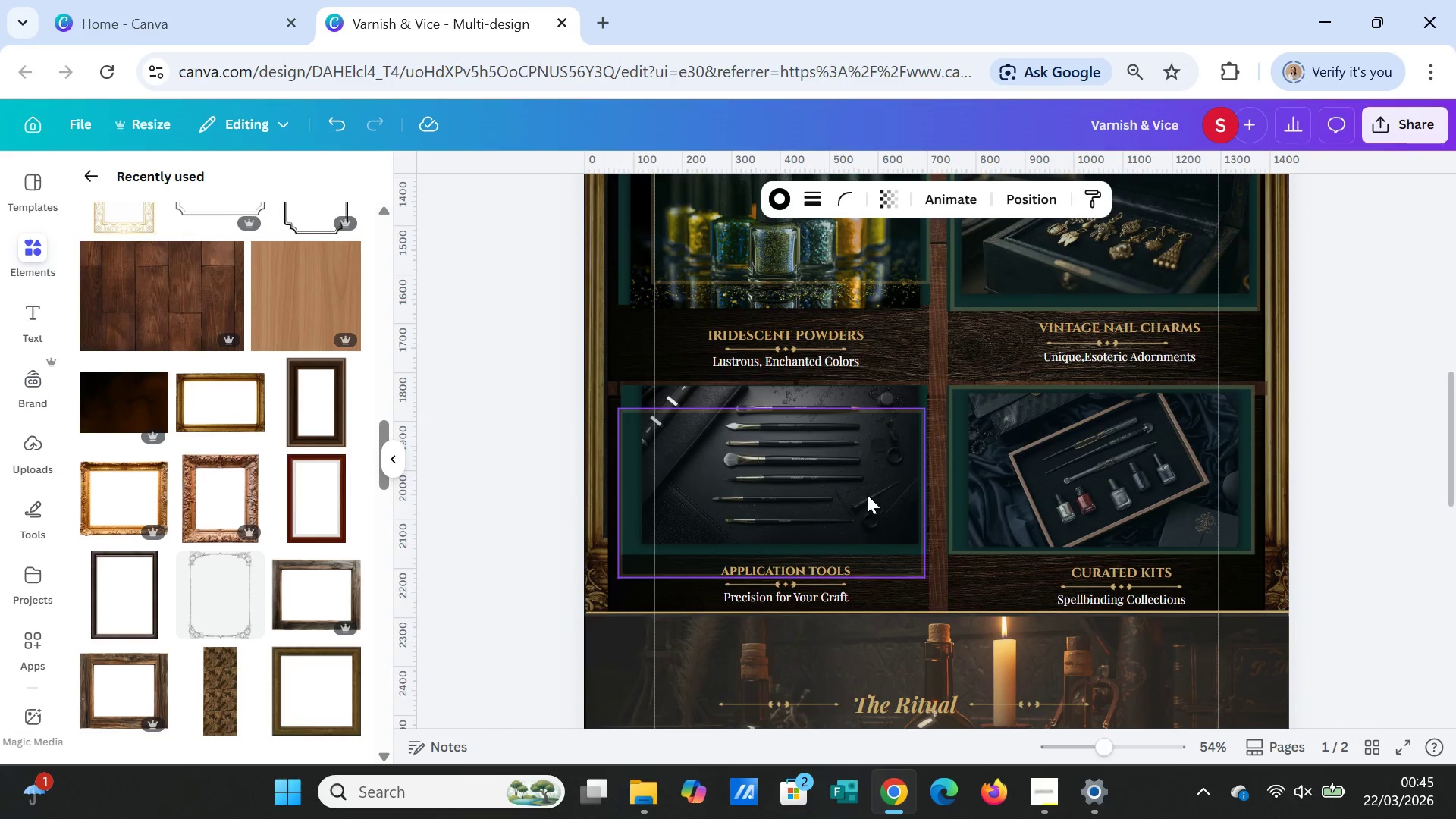 
left_click([867, 494])
 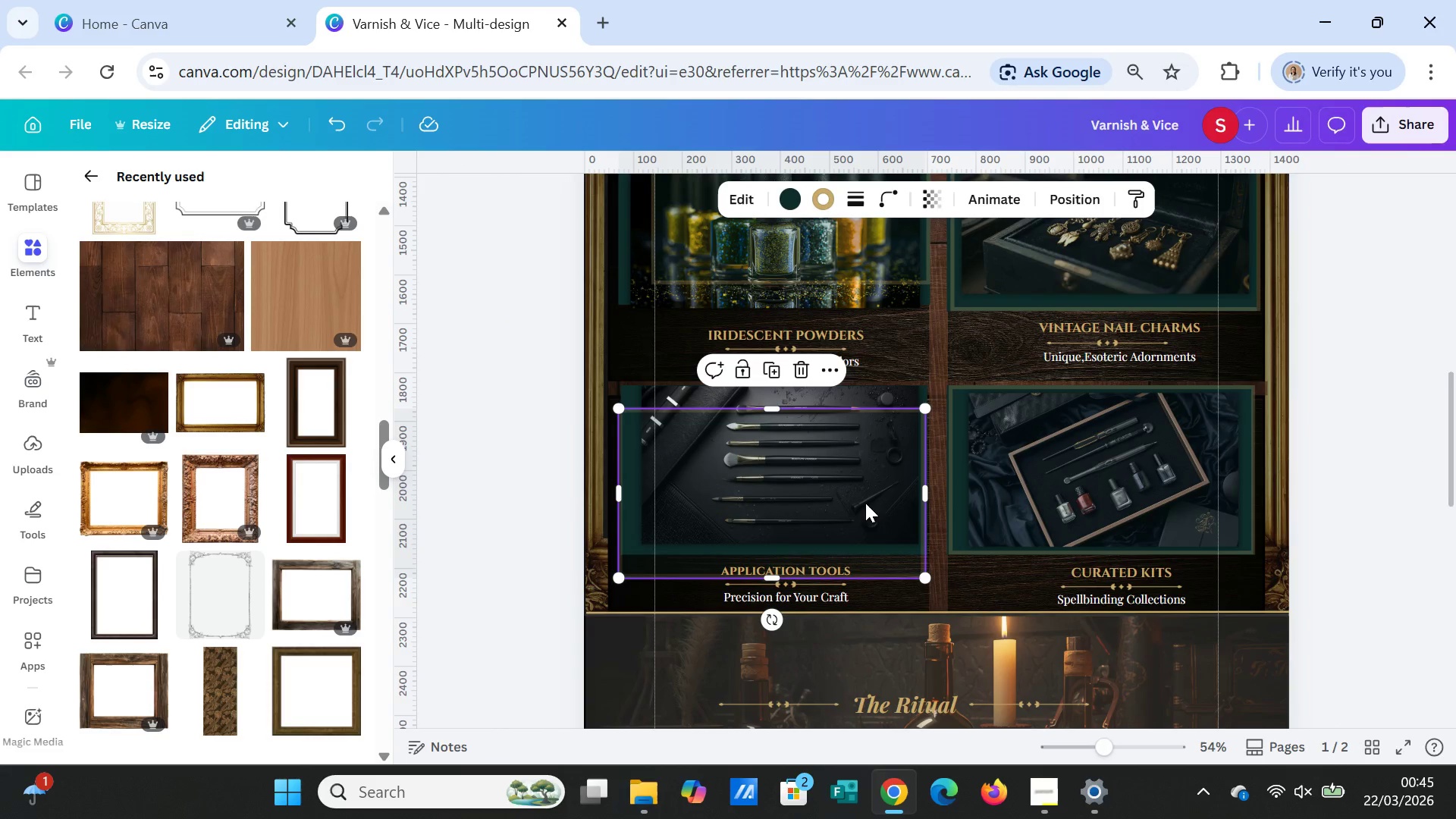 
left_click_drag(start_coordinate=[865, 503], to_coordinate=[871, 479])
 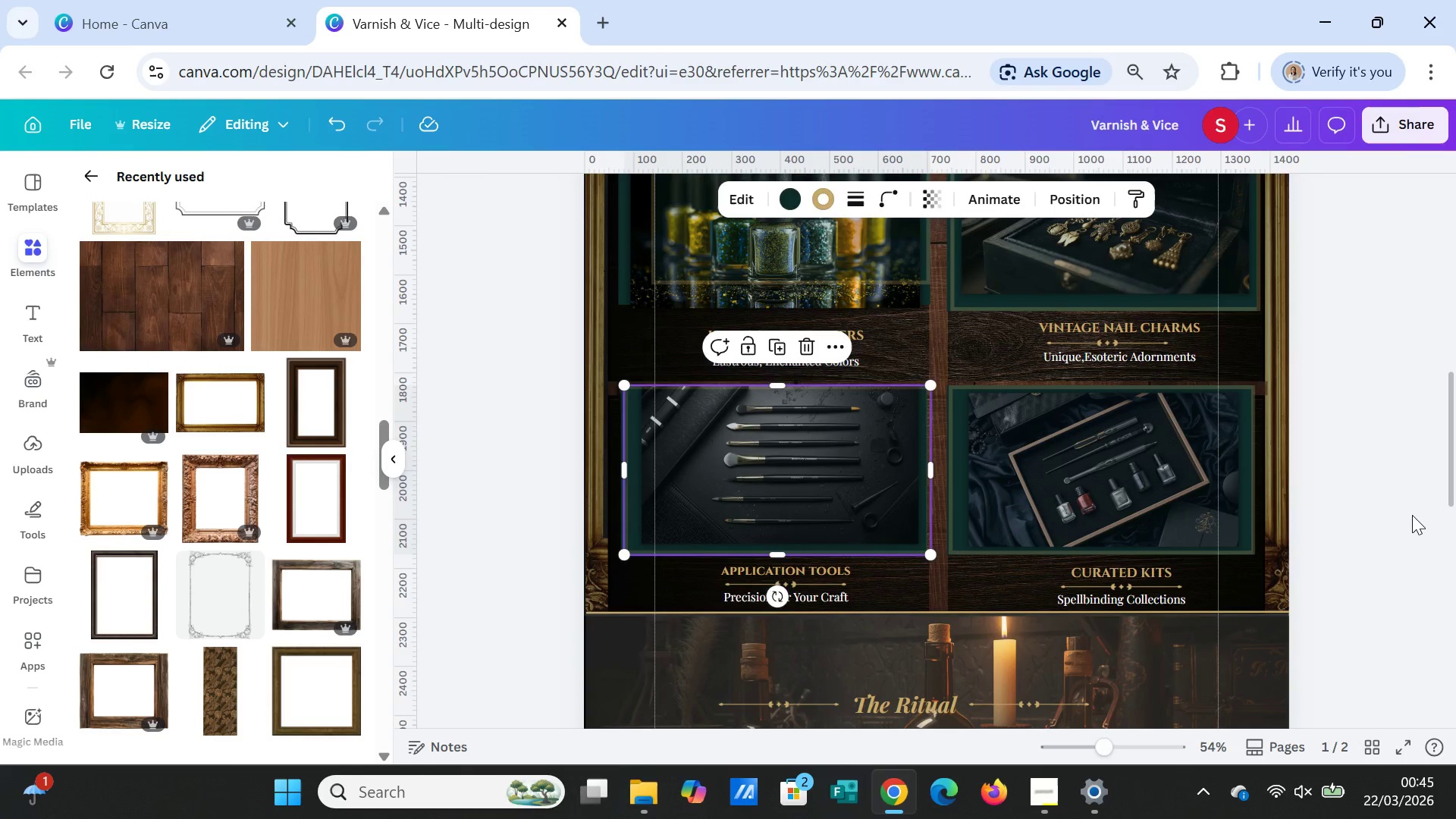 
left_click([1412, 515])
 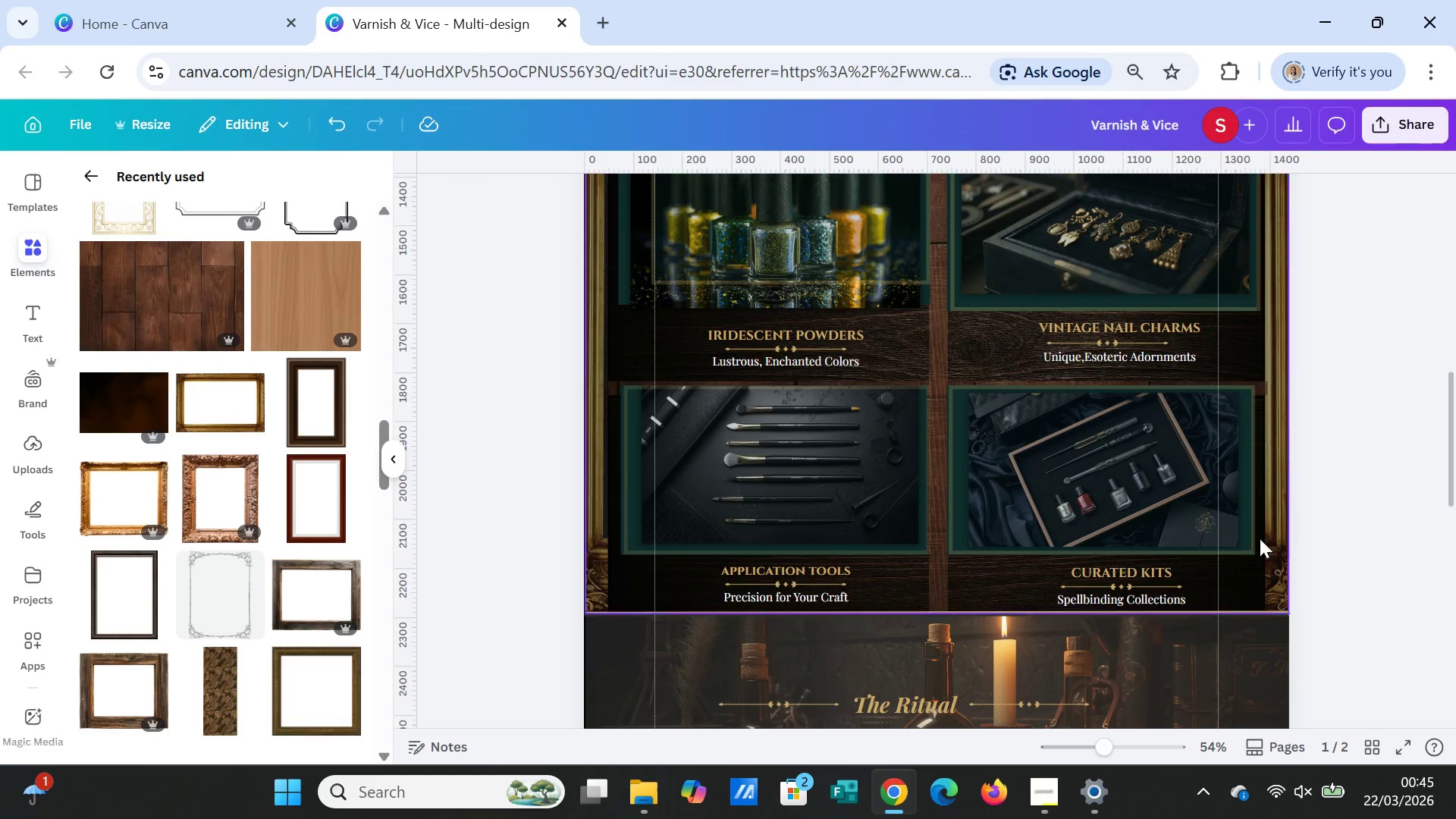 
left_click([1140, 518])
 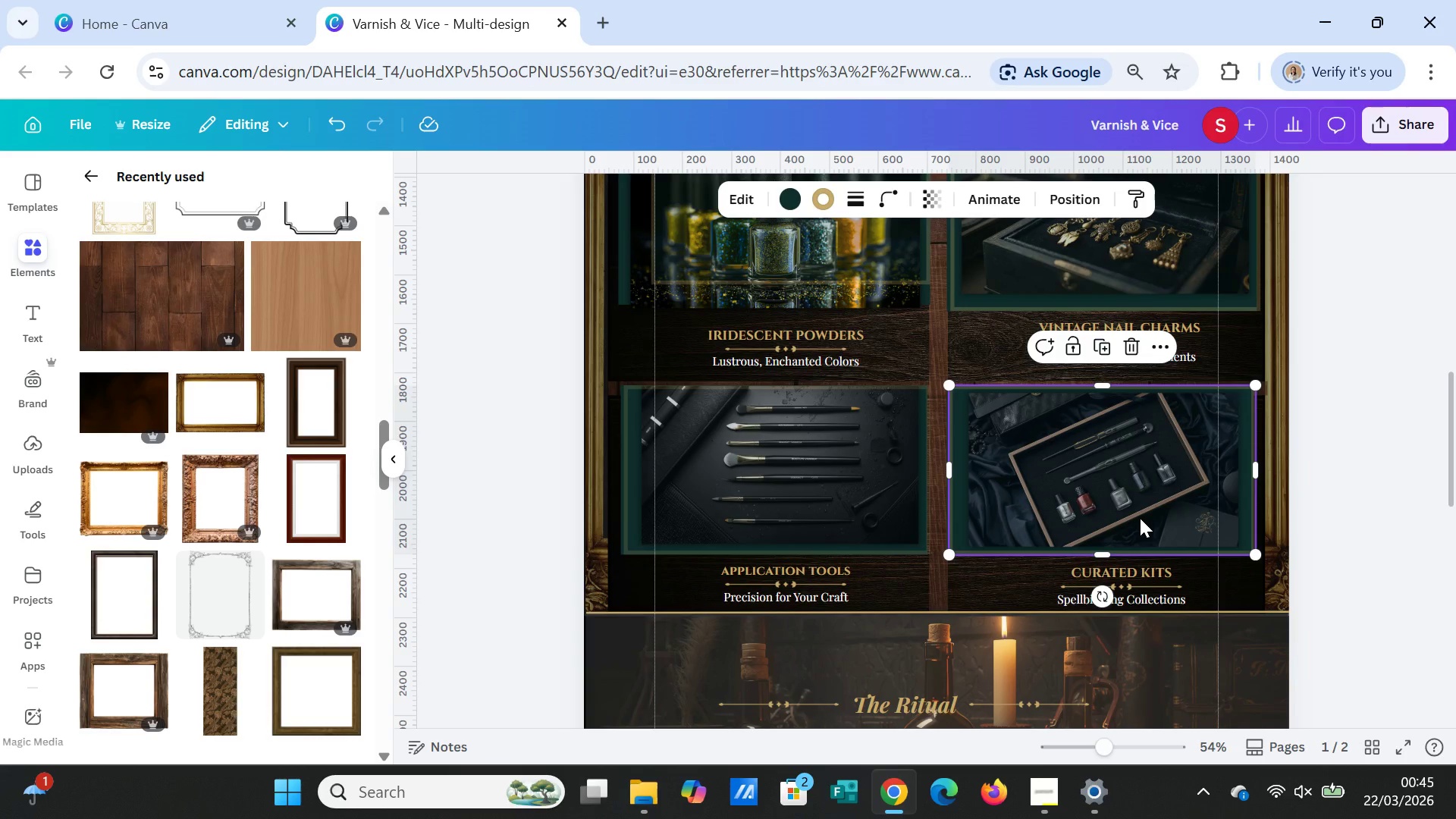 
hold_key(key=ControlLeft, duration=1.05)
 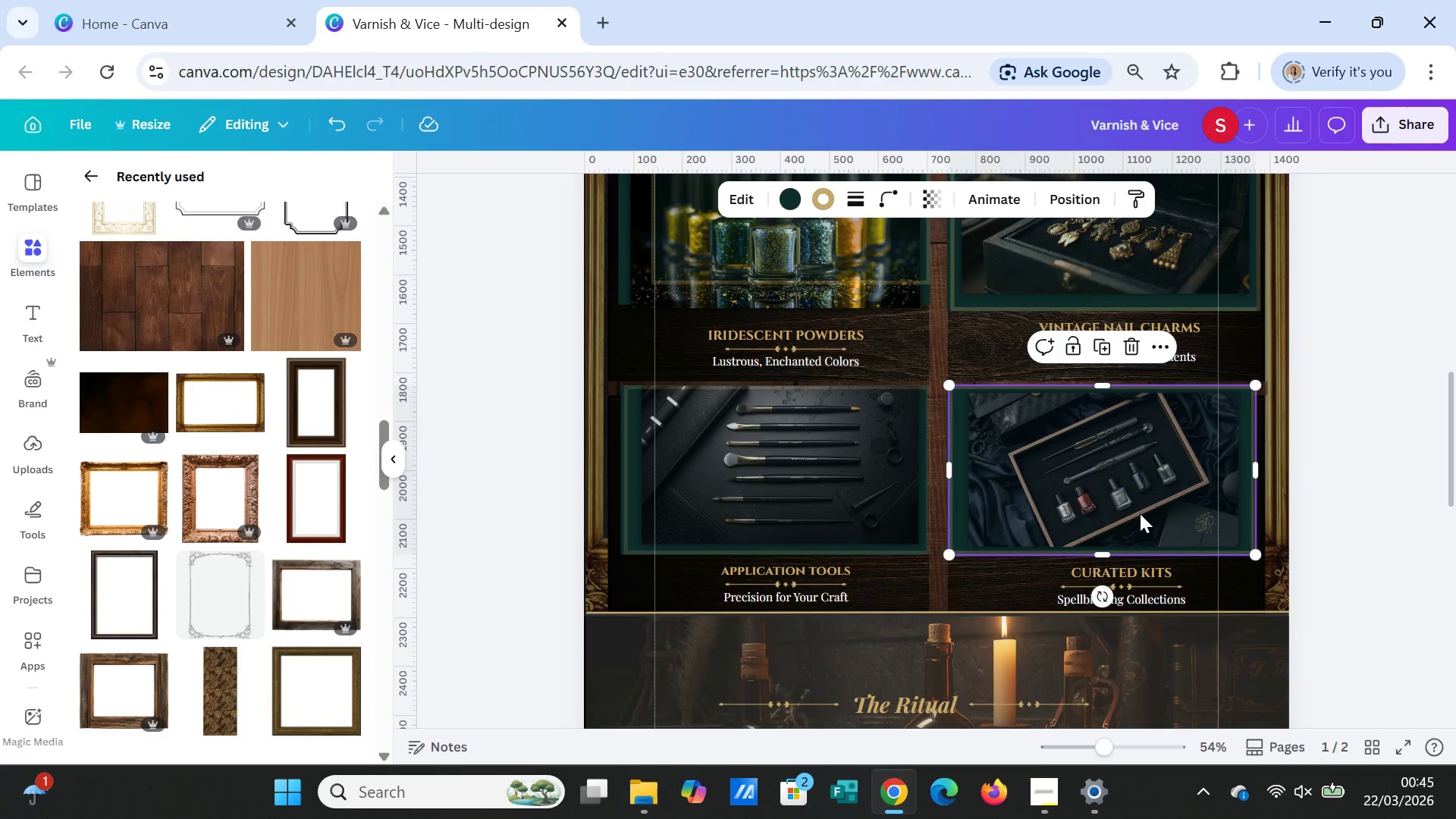 
left_click_drag(start_coordinate=[1140, 513], to_coordinate=[1145, 532])
 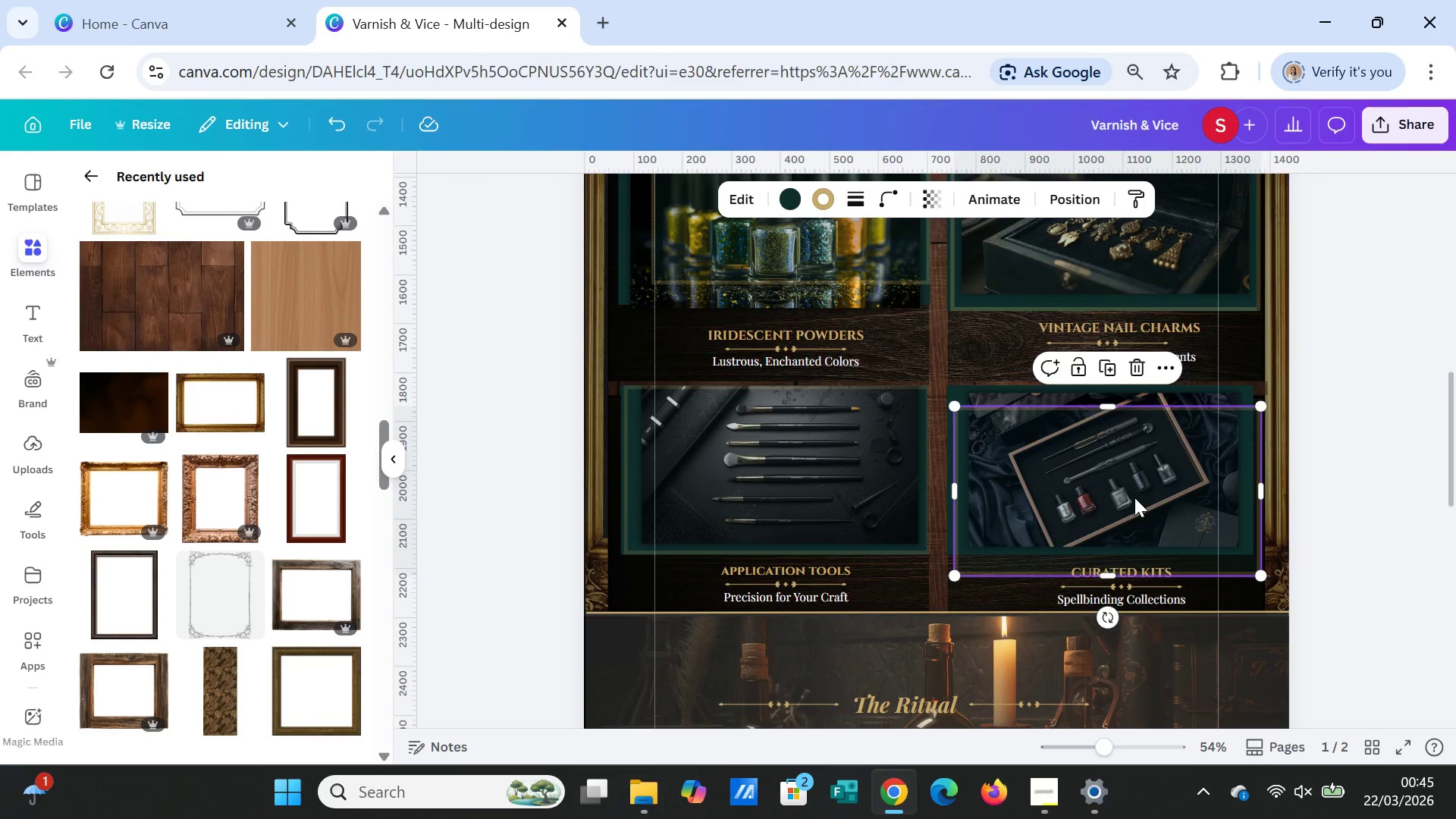 
left_click([1134, 497])
 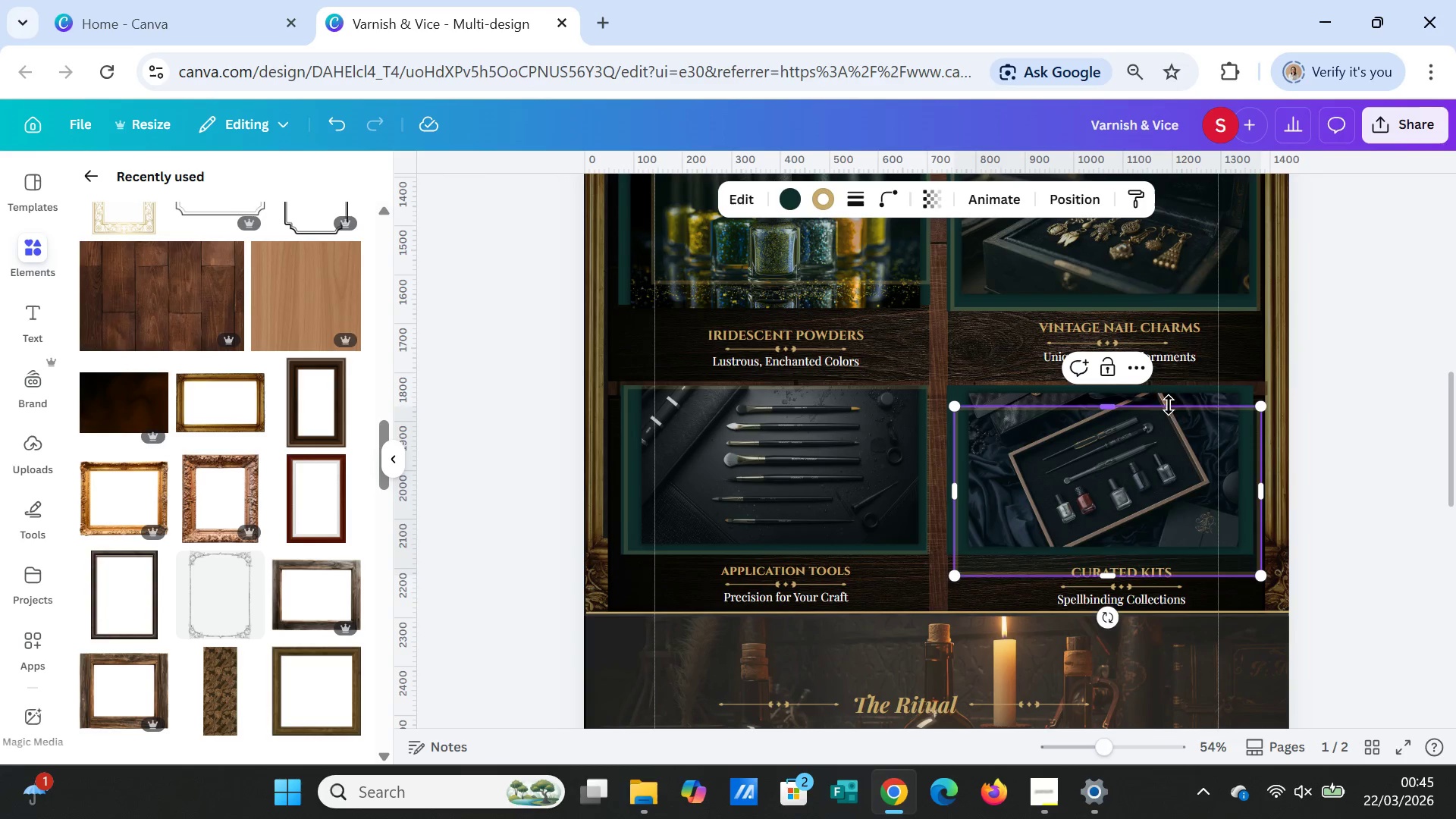 
hold_key(key=ShiftLeft, duration=1.17)
left_click([1174, 394])
 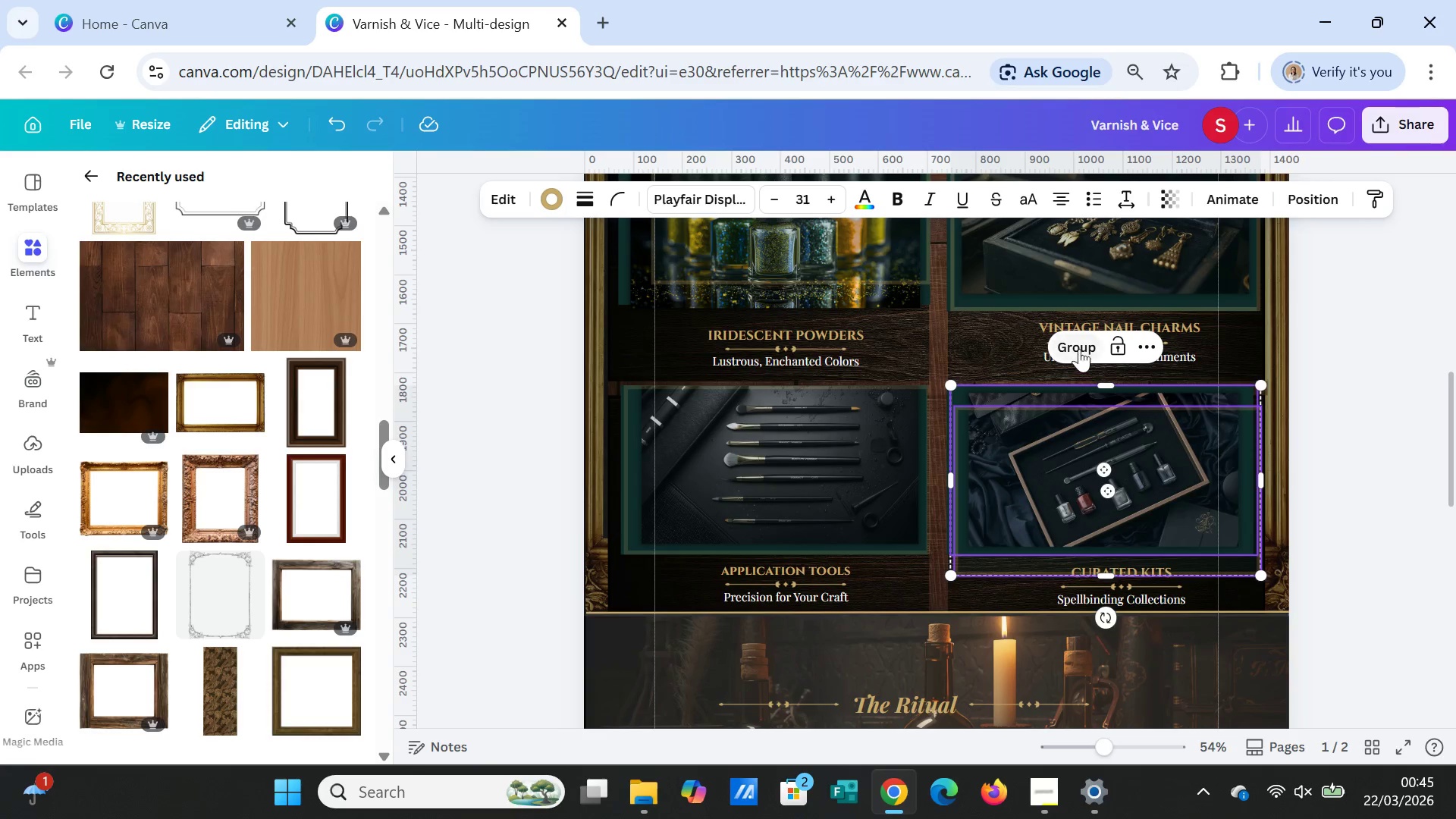 
left_click([1078, 347])
 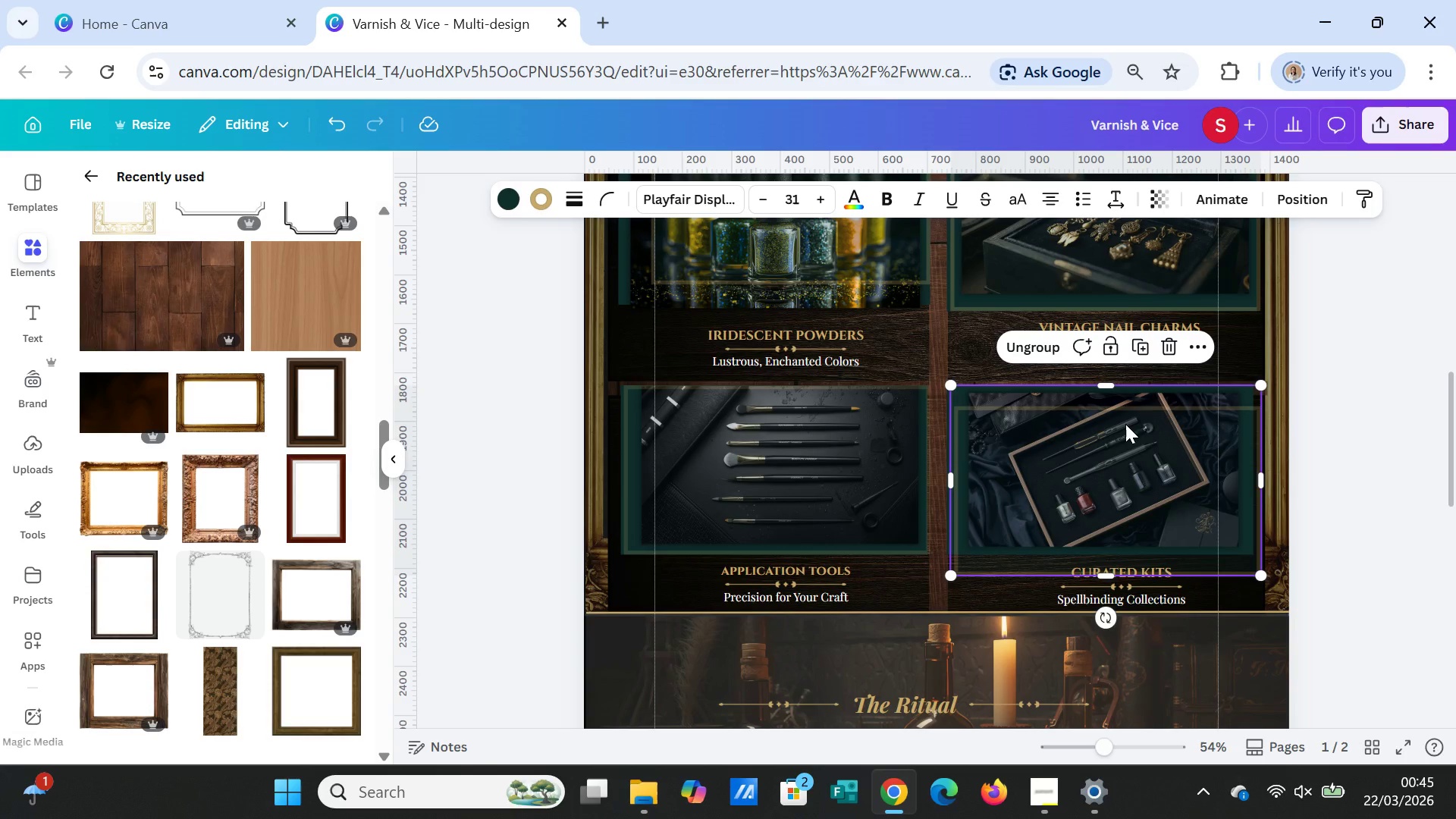 
key(Control+Shift+C)
 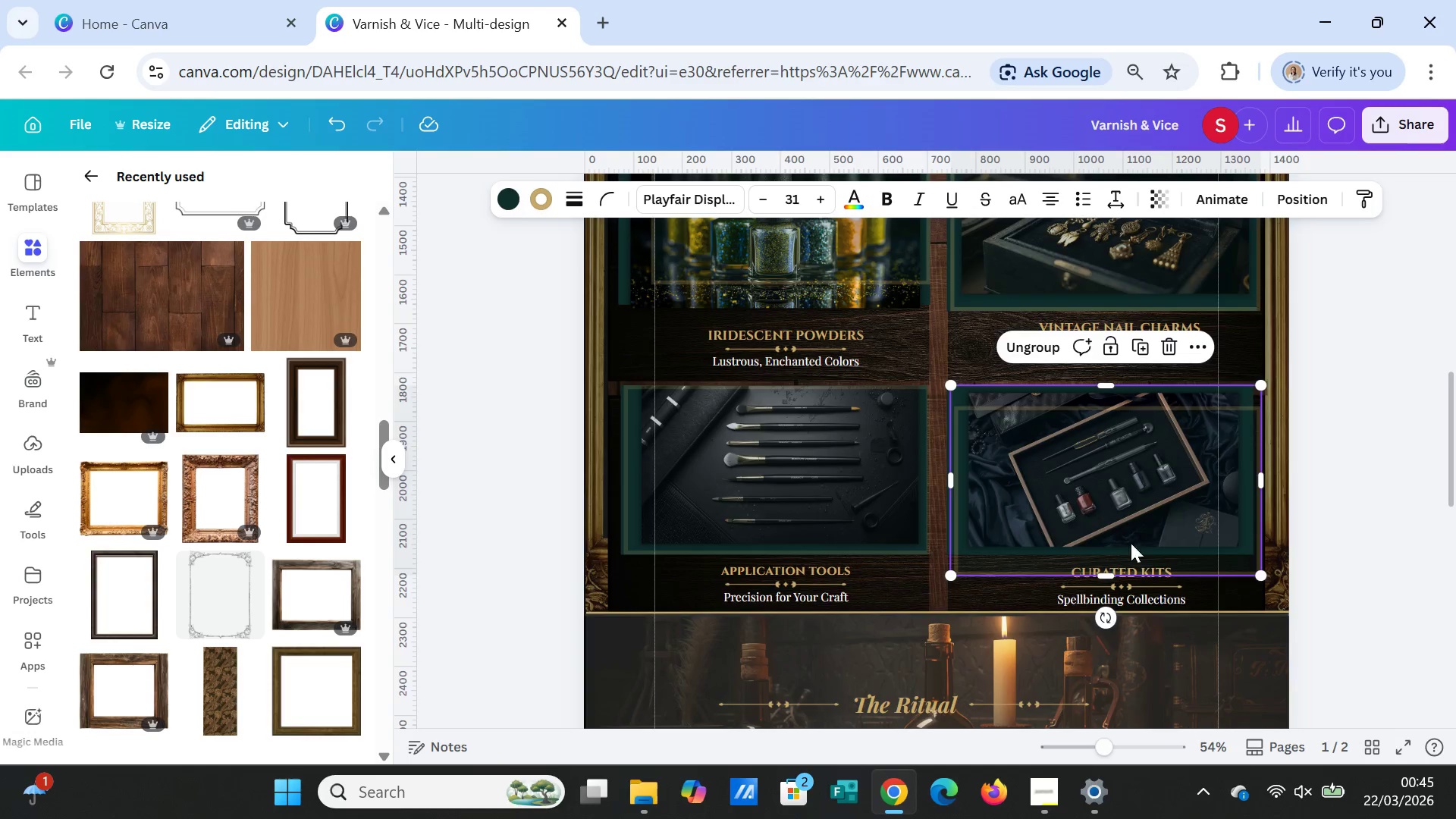 
scroll: coordinate [959, 559], scroll_direction: down, amount: 8.0
 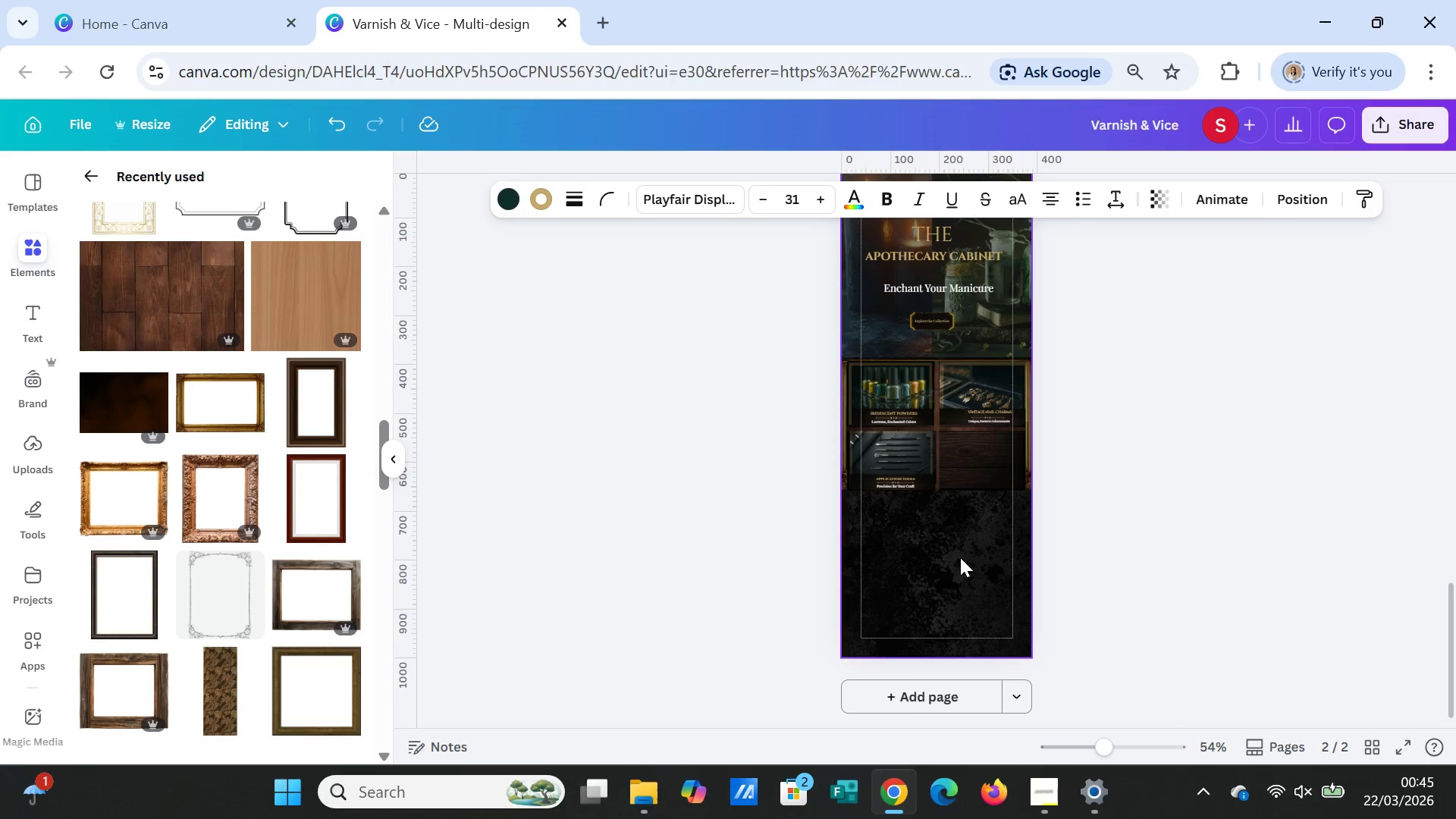 
left_click([960, 557])
 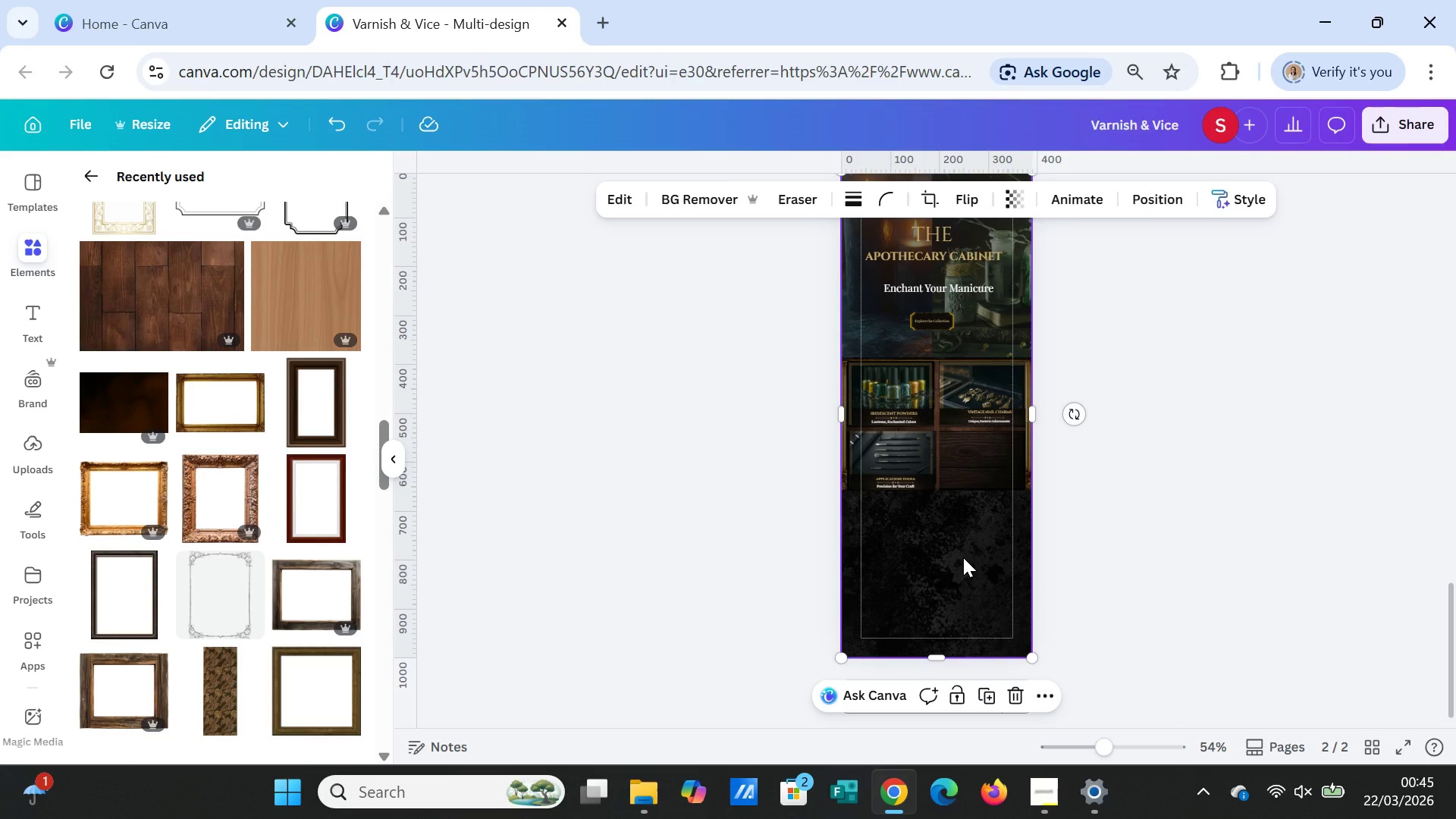 
key(Control+V)
 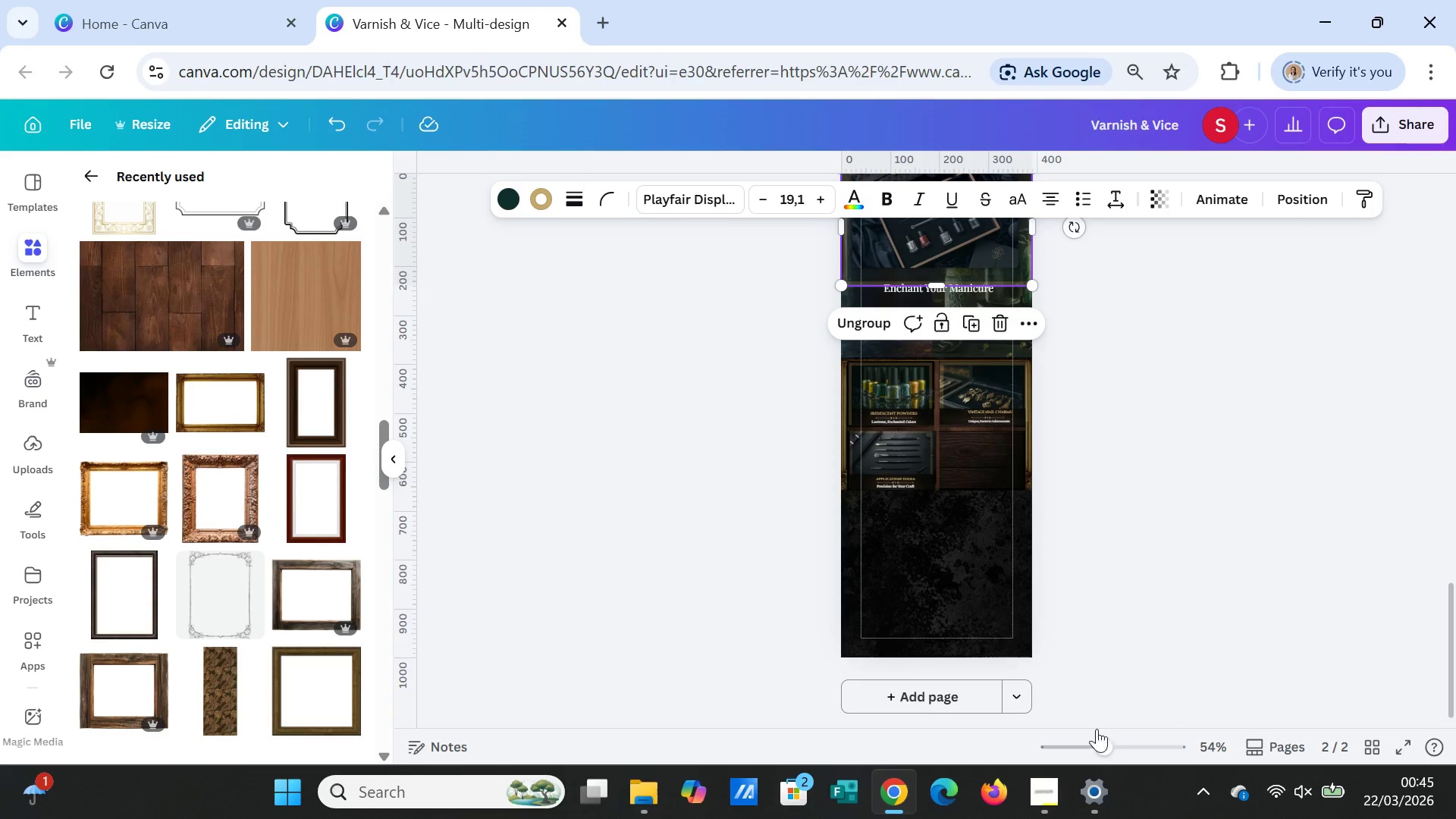 
left_click_drag(start_coordinate=[1099, 747], to_coordinate=[1132, 752])
 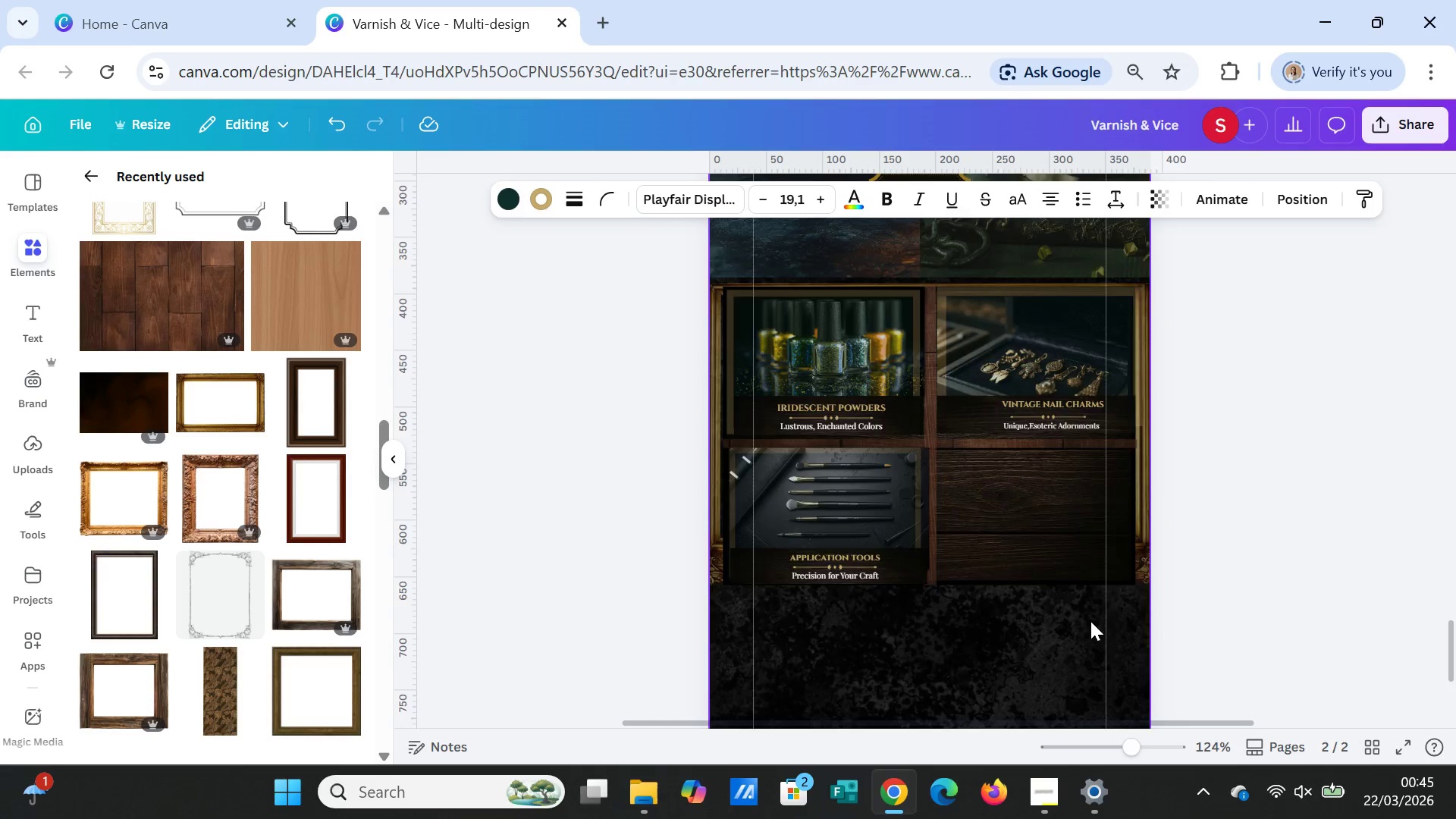 
scroll: coordinate [1068, 494], scroll_direction: up, amount: 4.0
 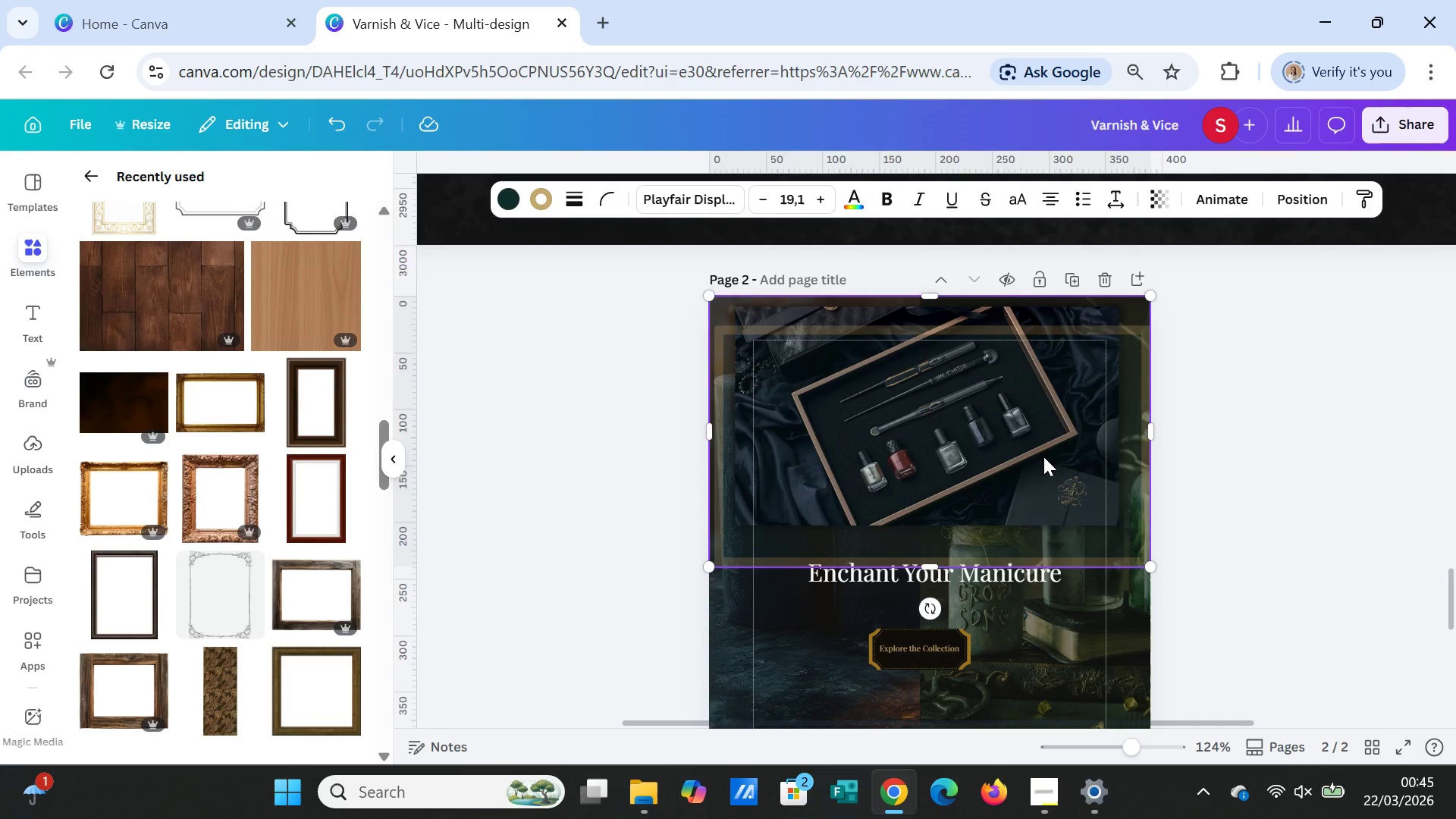 
left_click([1043, 457])
 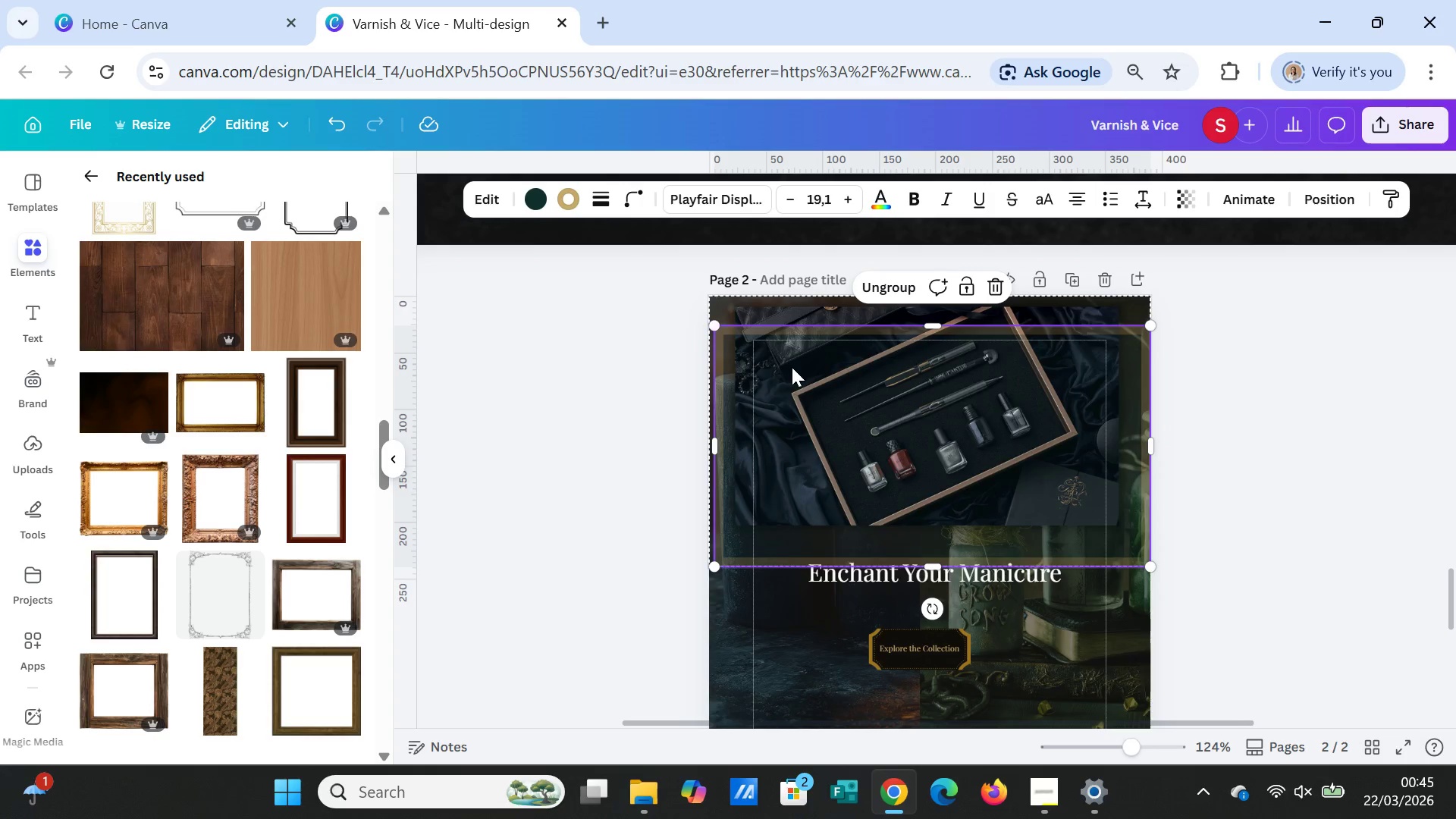 
left_click([884, 291])
 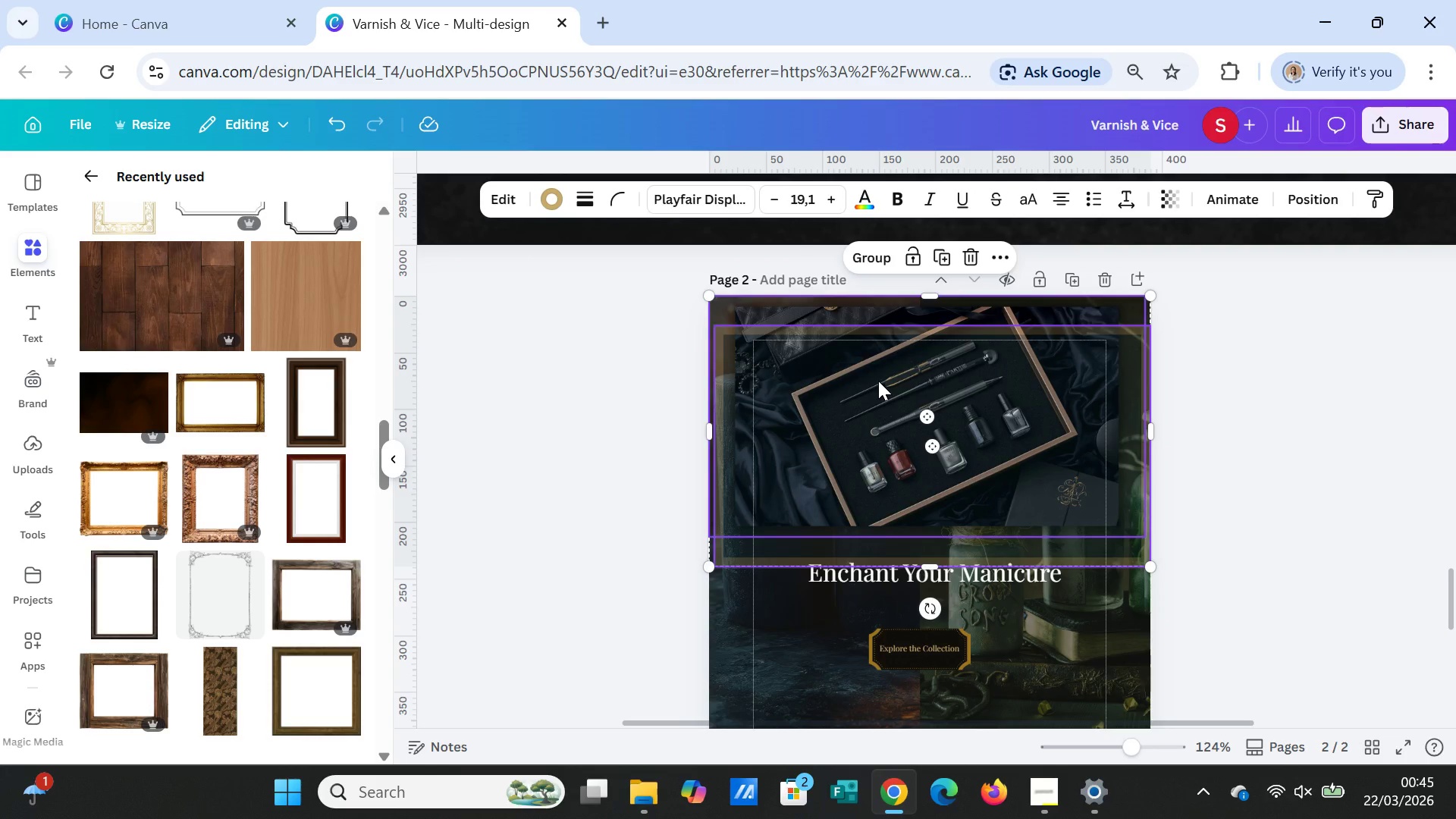 
left_click_drag(start_coordinate=[878, 381], to_coordinate=[888, 651])
 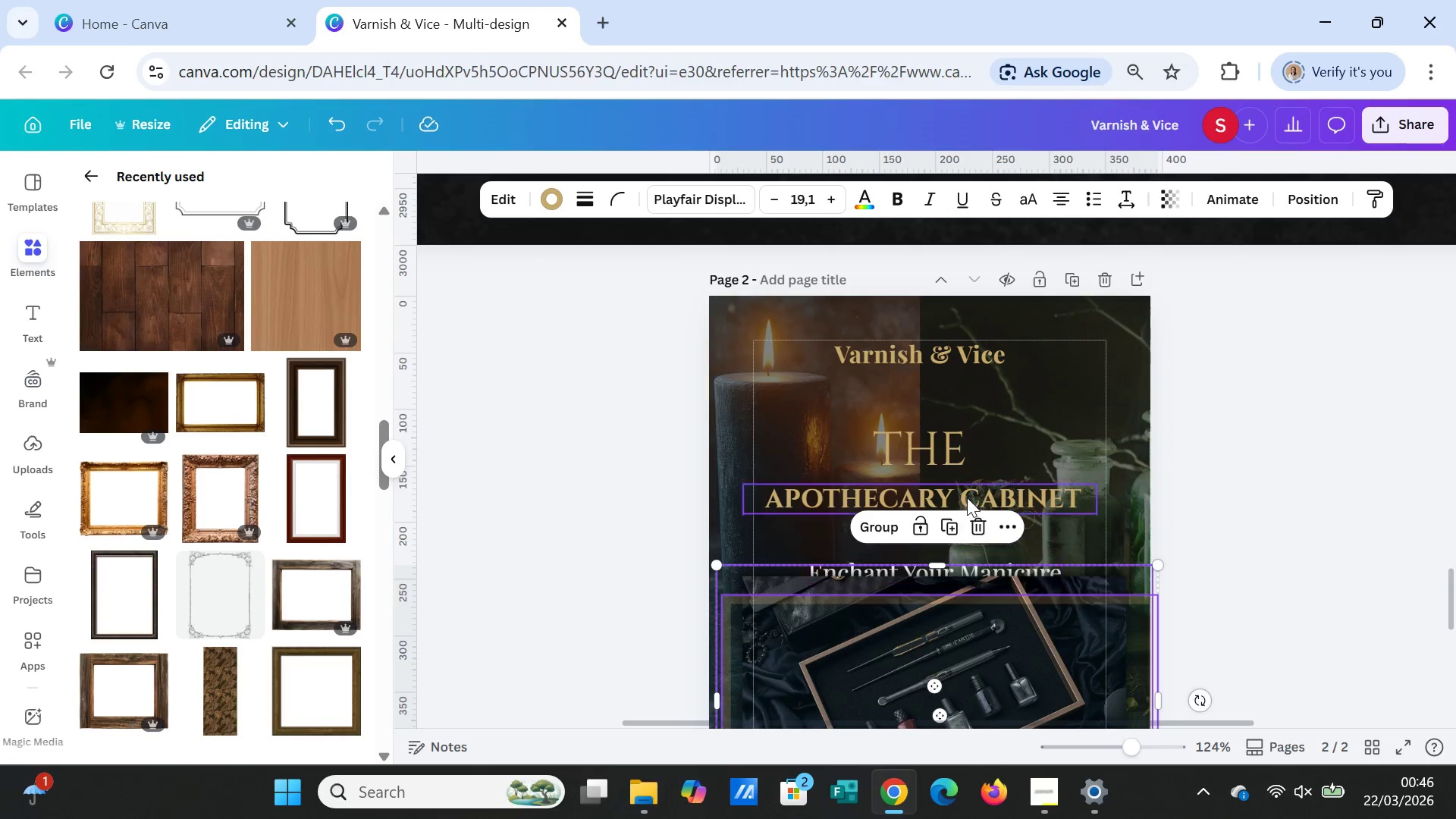 
scroll: coordinate [967, 497], scroll_direction: down, amount: 3.0
 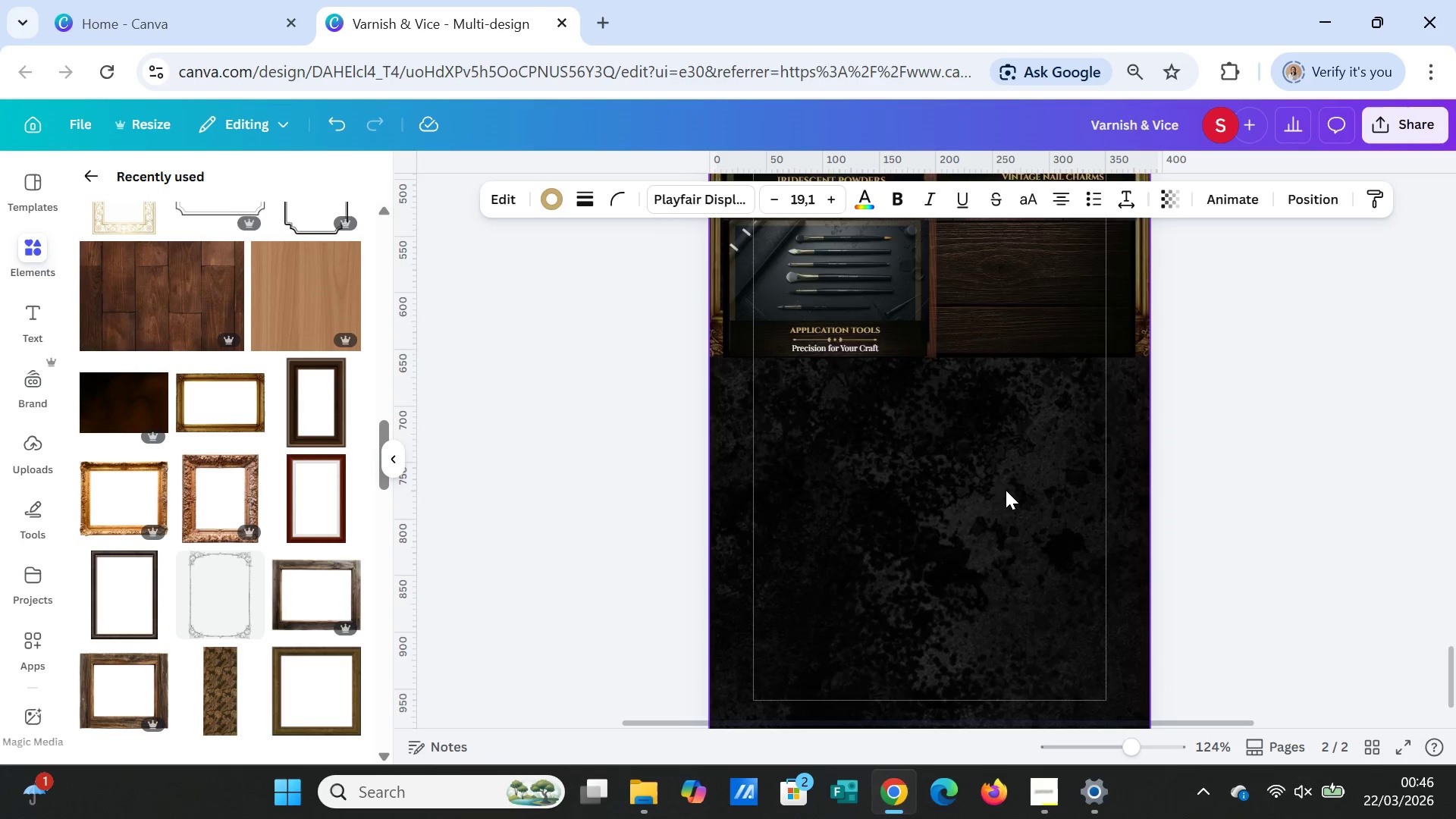 
scroll: coordinate [1003, 490], scroll_direction: up, amount: 3.0
 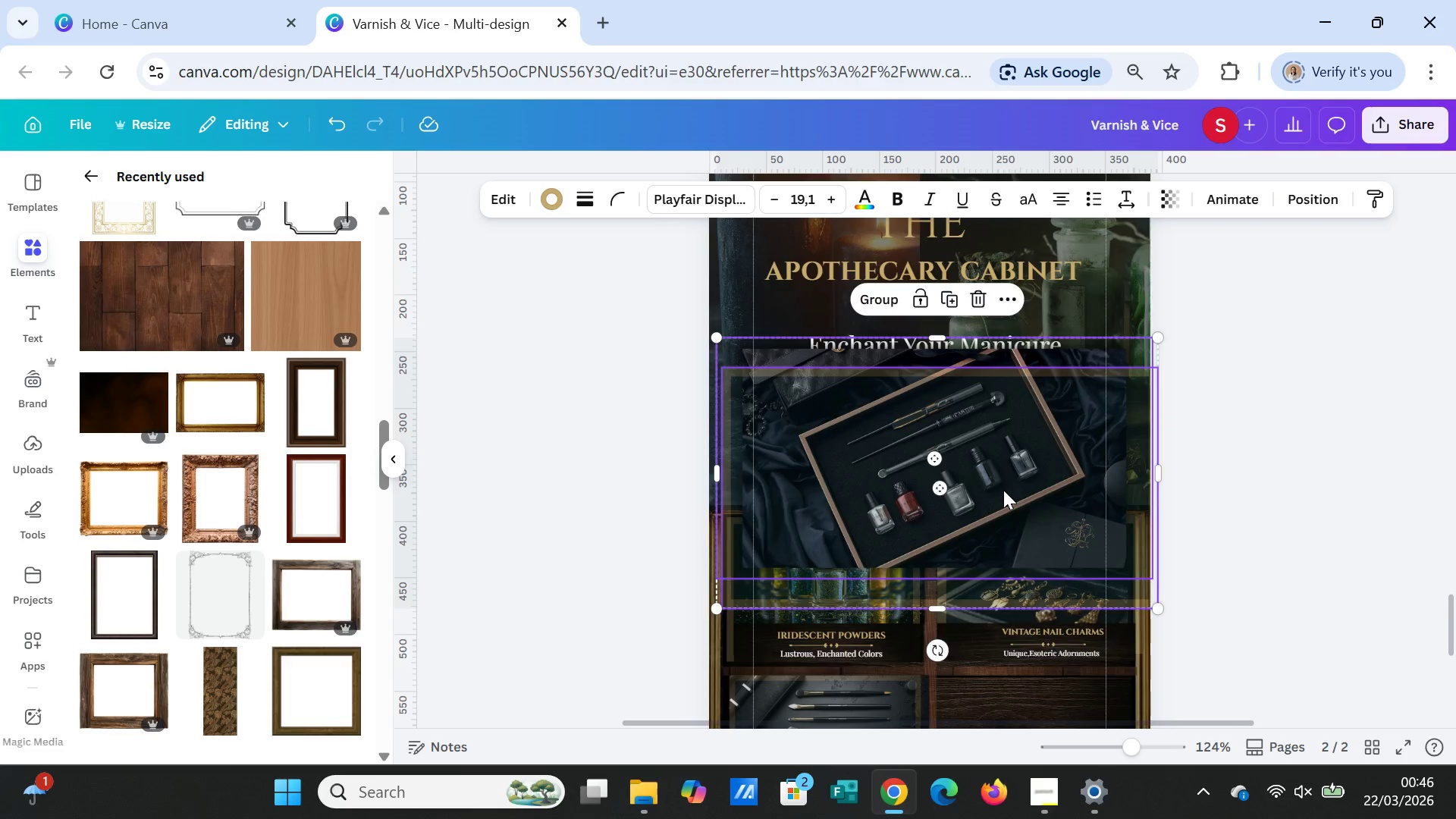 
scroll: coordinate [1003, 490], scroll_direction: down, amount: 2.0
 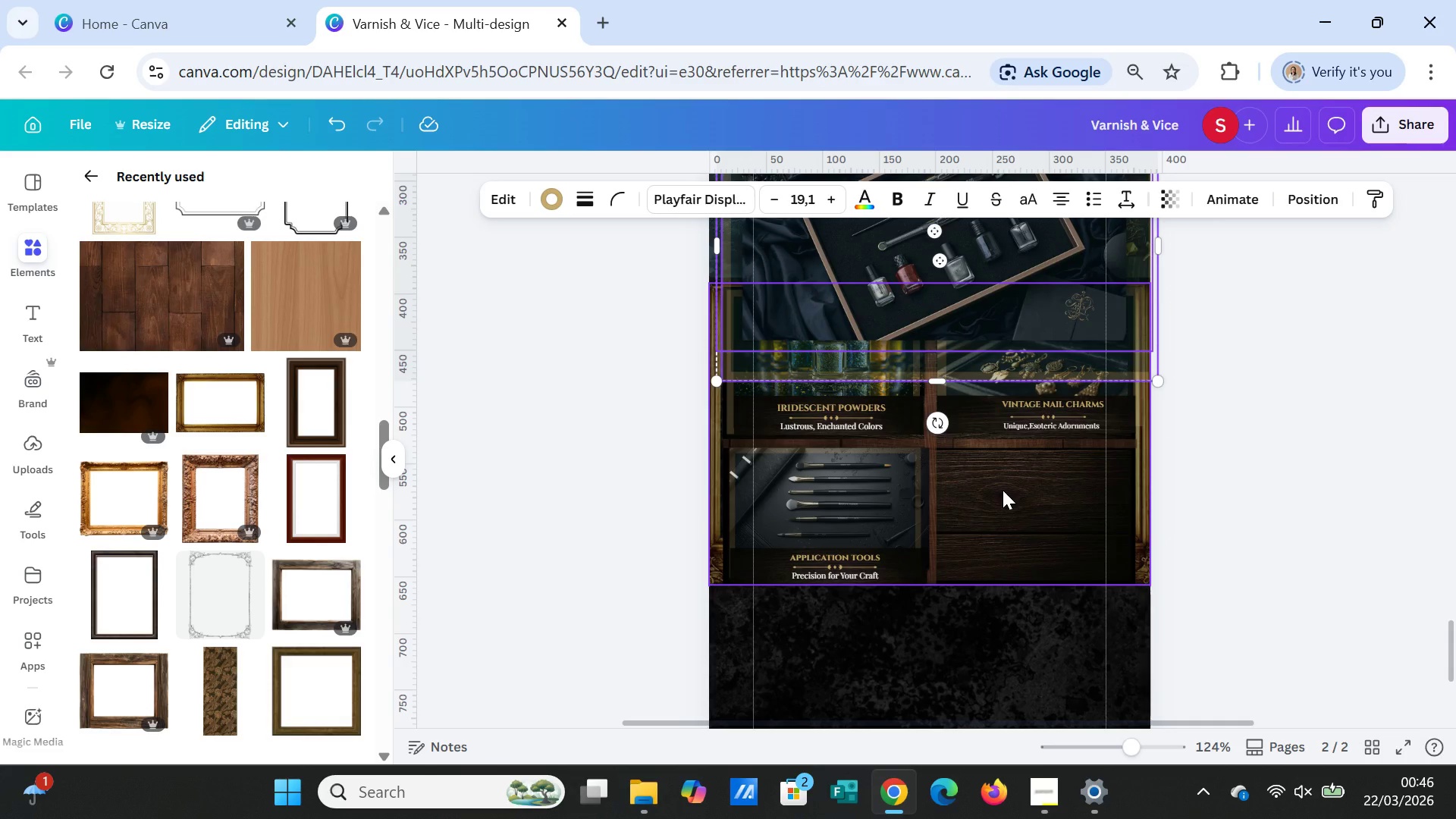 
scroll: coordinate [1003, 490], scroll_direction: up, amount: 1.0
 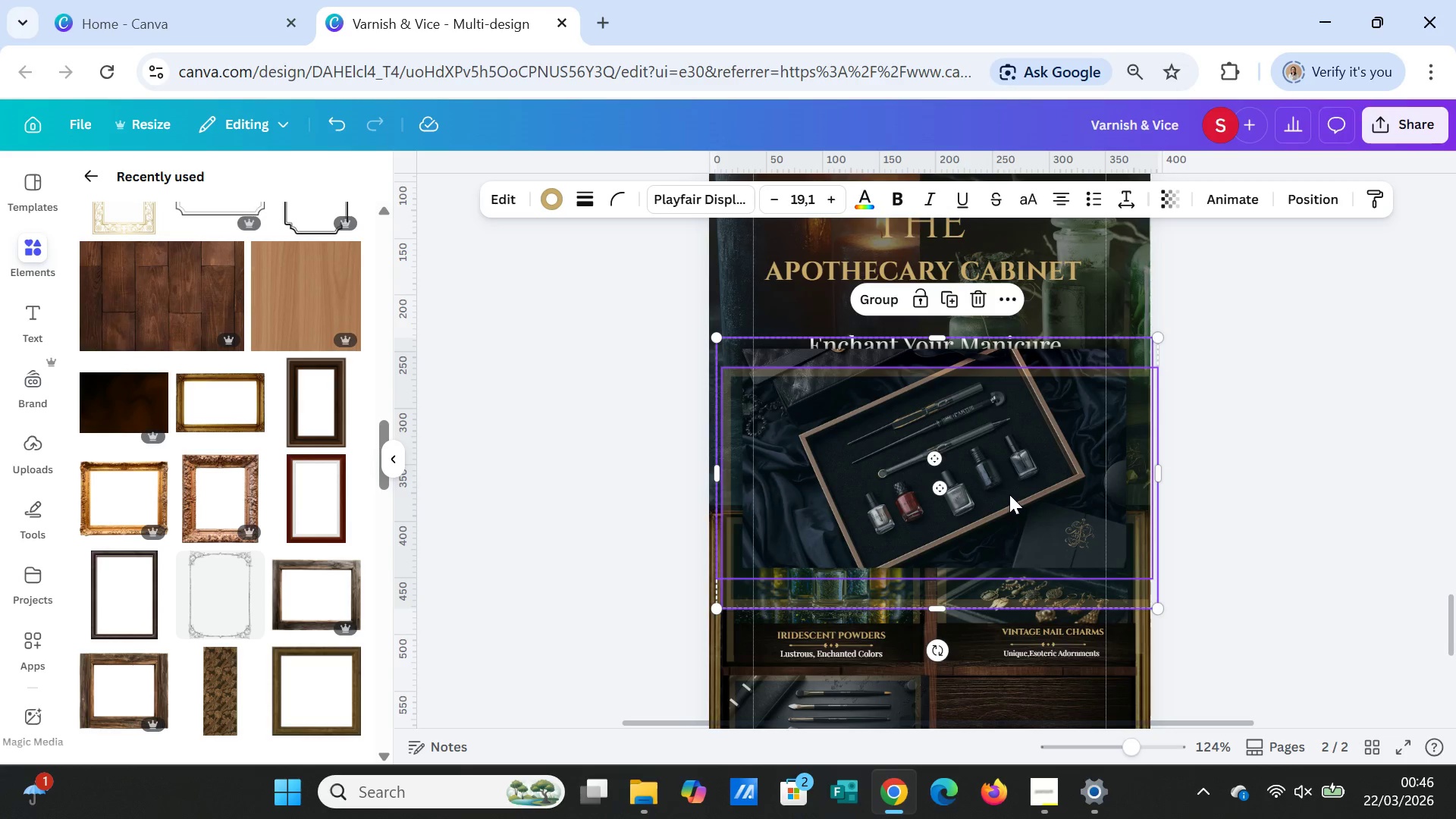 
left_click([1006, 491])
 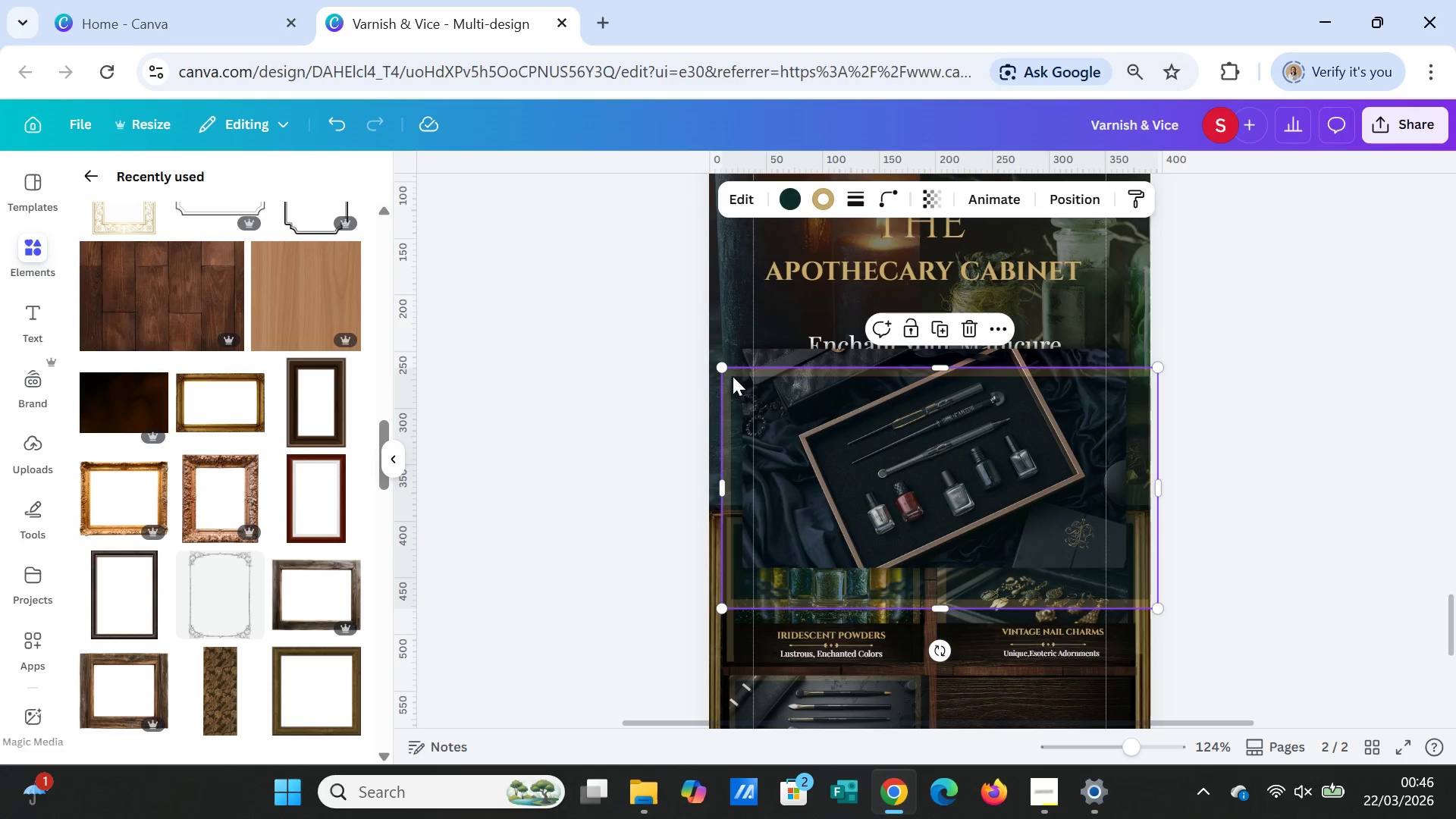 
left_click_drag(start_coordinate=[724, 372], to_coordinate=[814, 443])
 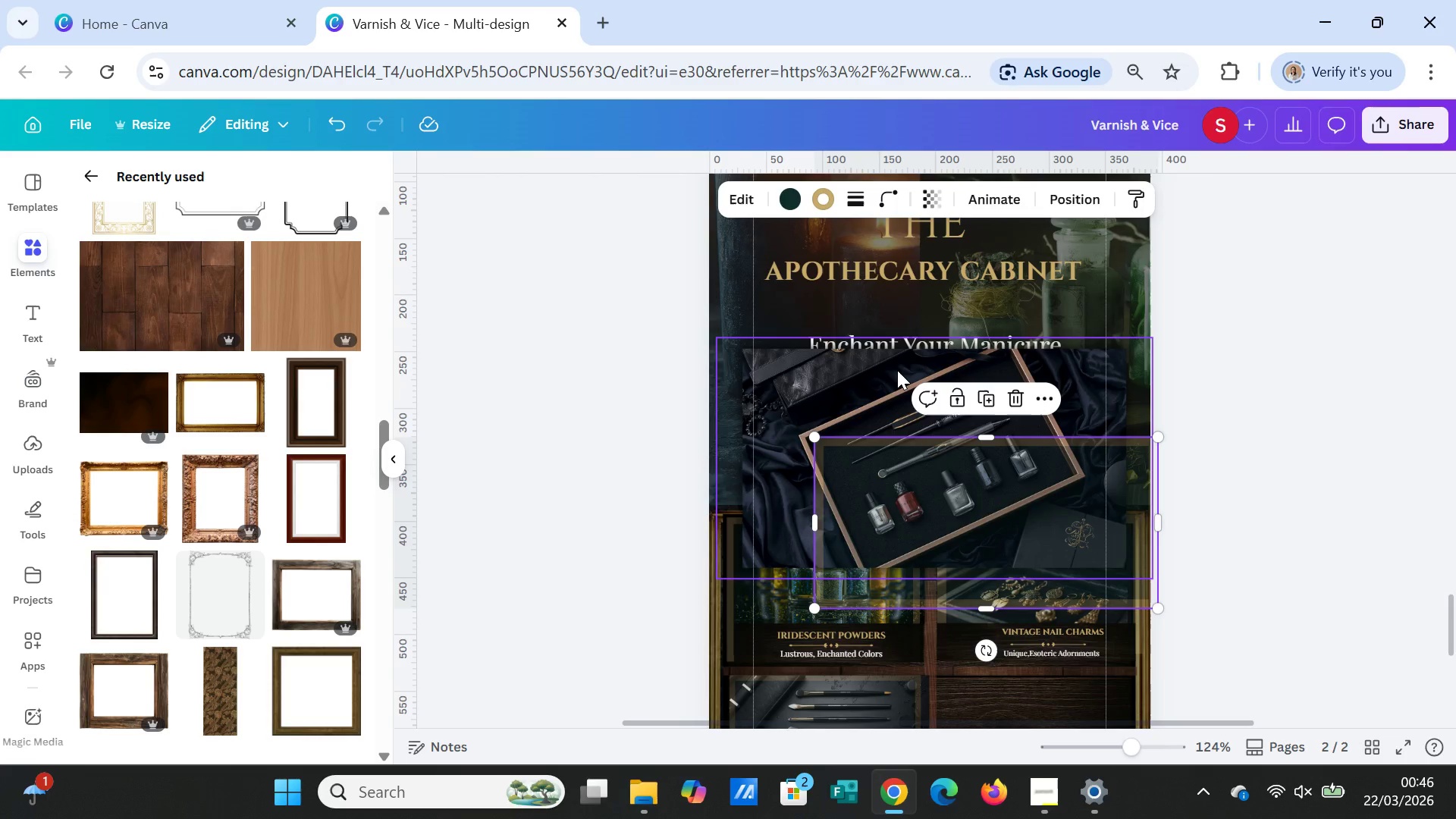 
left_click([897, 370])
 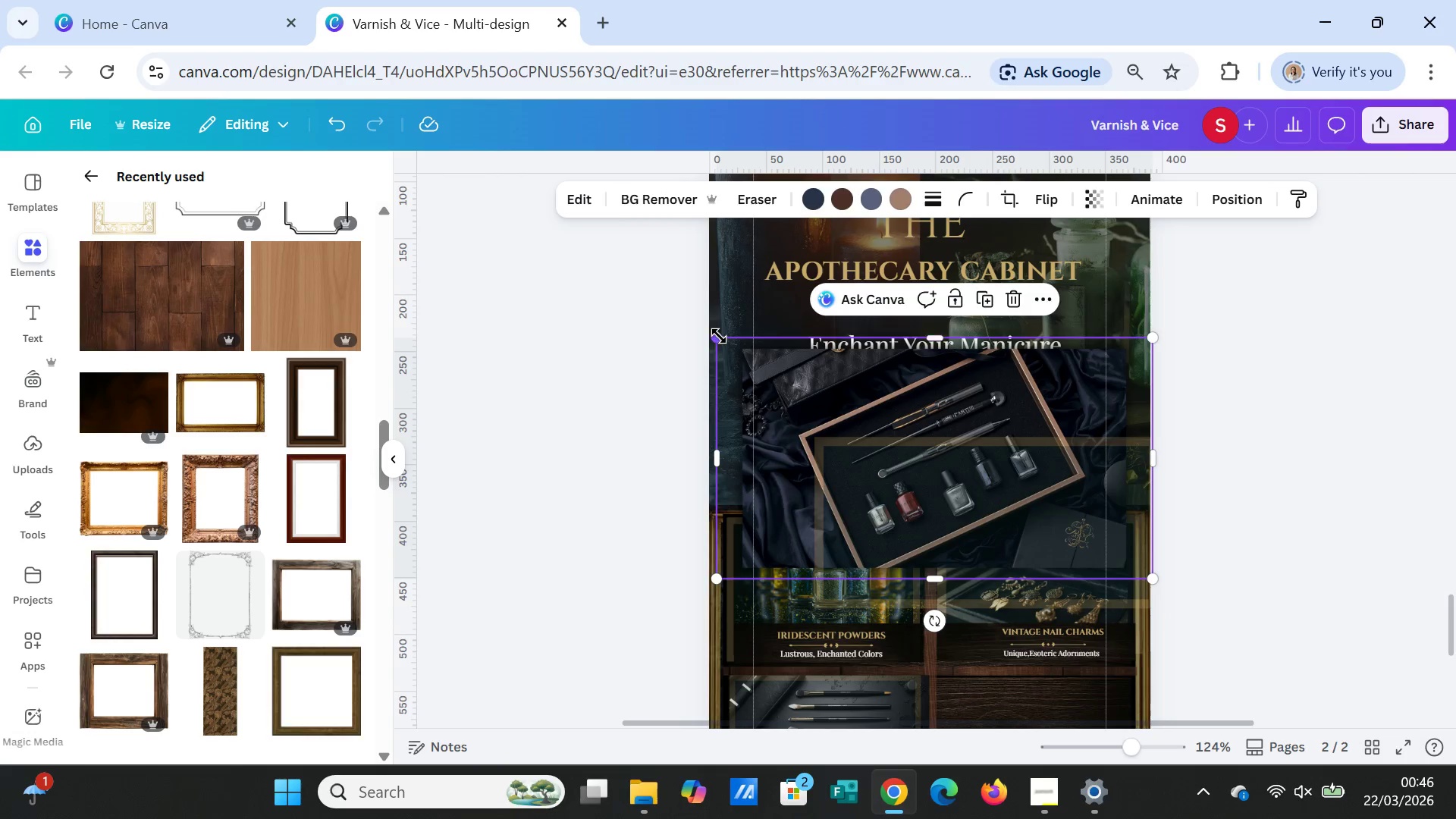 
left_click_drag(start_coordinate=[719, 336], to_coordinate=[902, 409])
 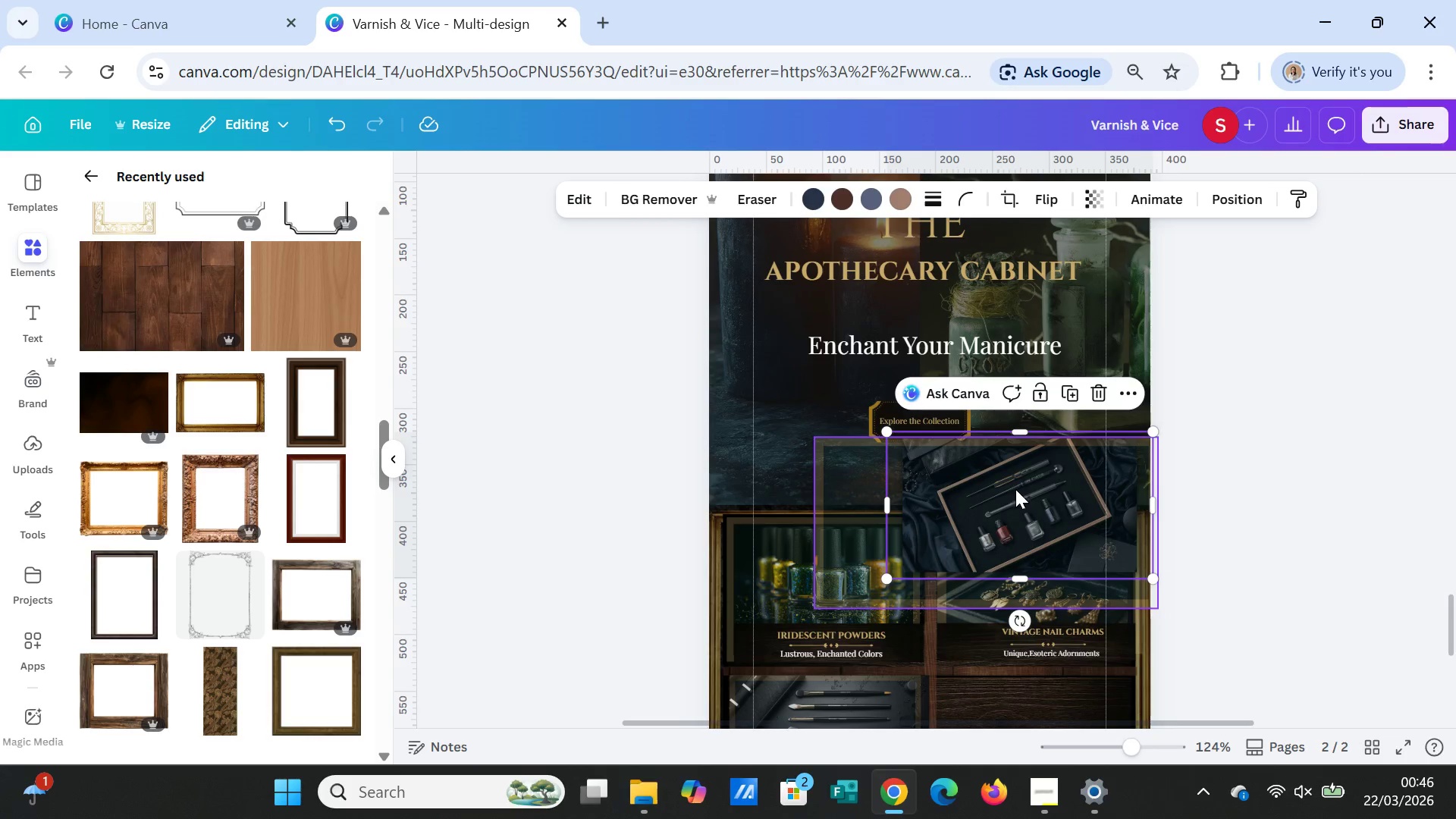 
left_click_drag(start_coordinate=[1015, 489], to_coordinate=[1074, 657])
 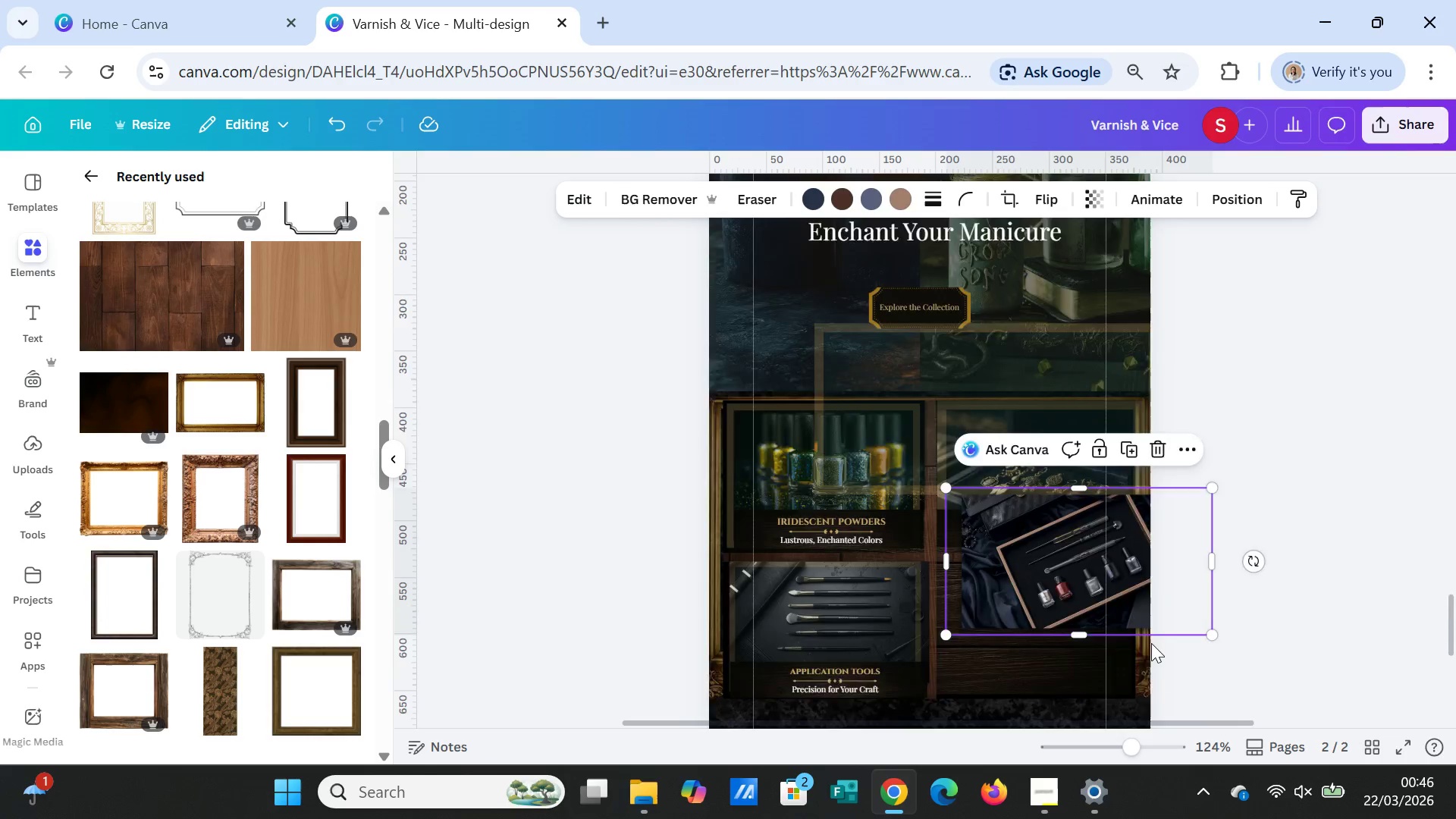 
scroll: coordinate [1151, 643], scroll_direction: down, amount: 2.0
 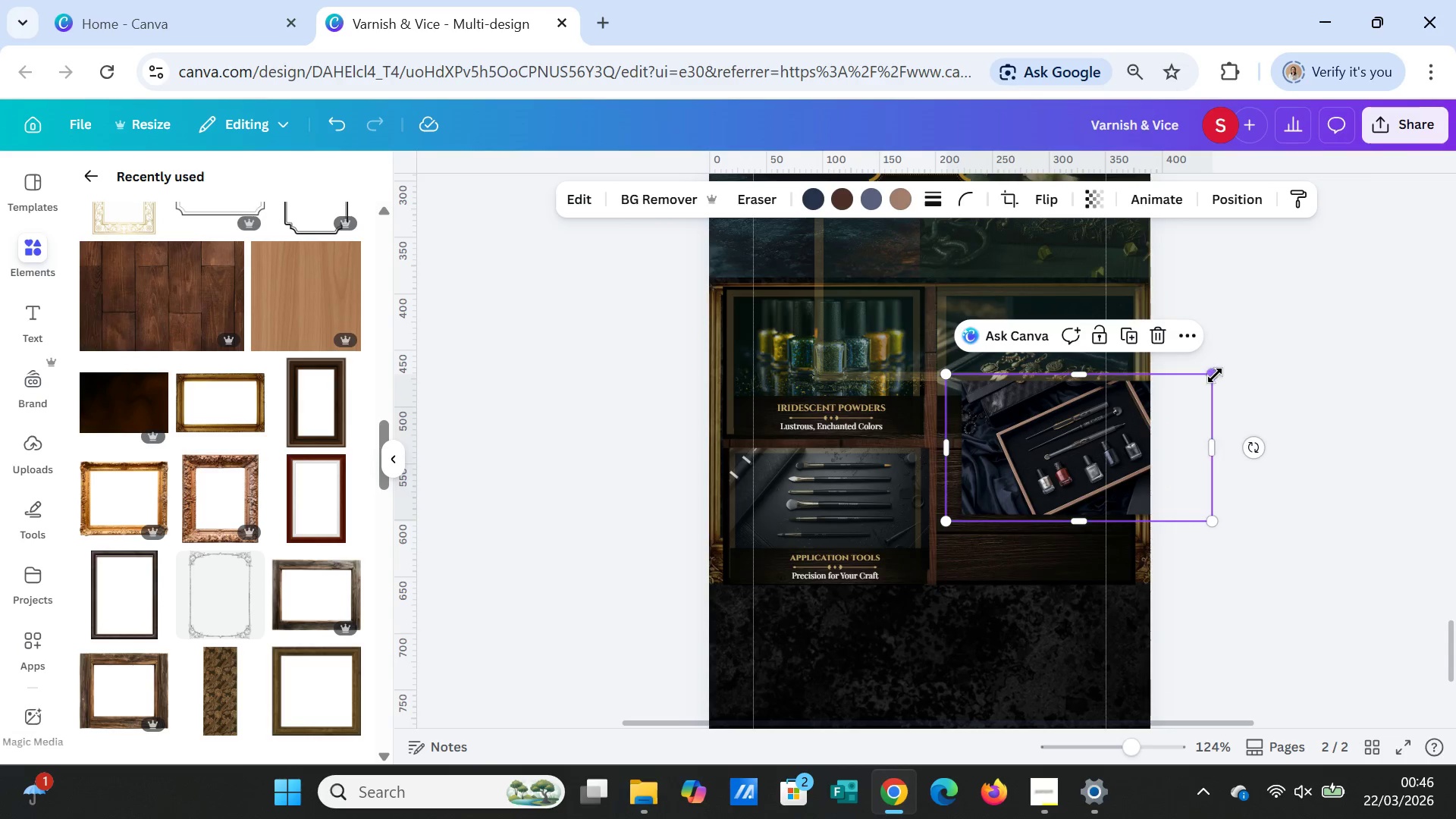 
left_click_drag(start_coordinate=[1216, 374], to_coordinate=[1122, 436])
 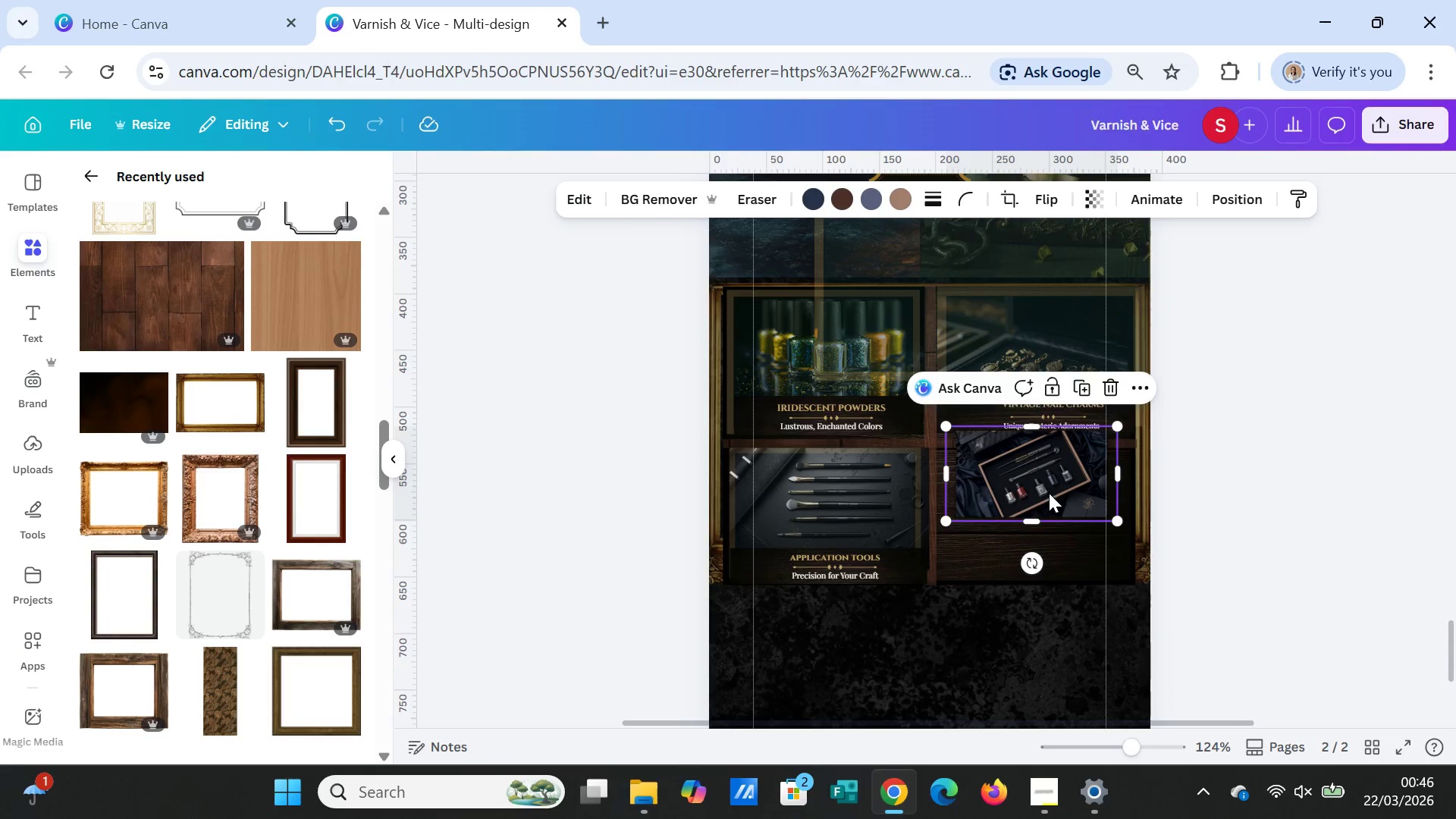 
left_click_drag(start_coordinate=[1046, 489], to_coordinate=[1050, 512])
 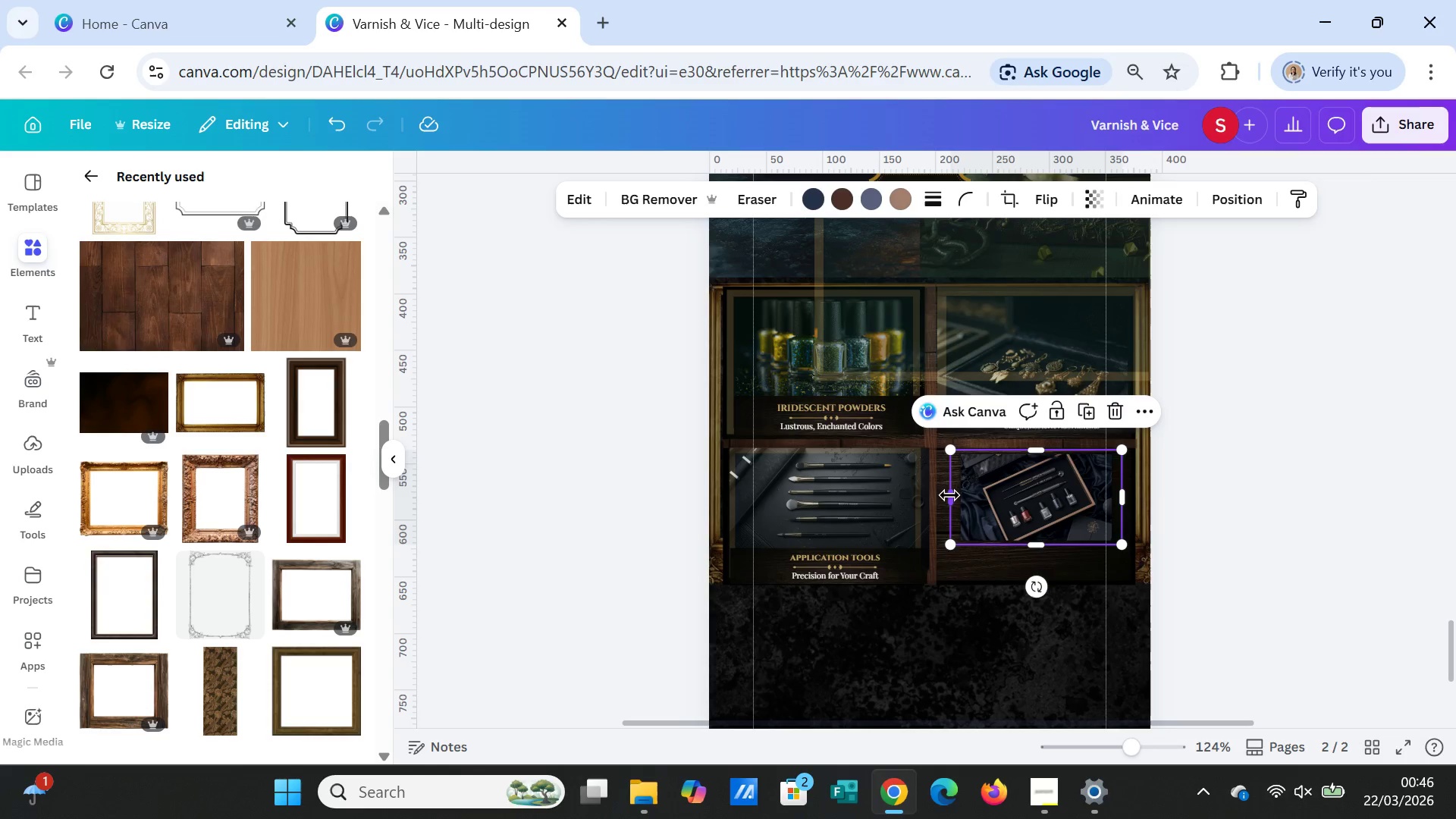 
left_click_drag(start_coordinate=[945, 495], to_coordinate=[930, 494])
 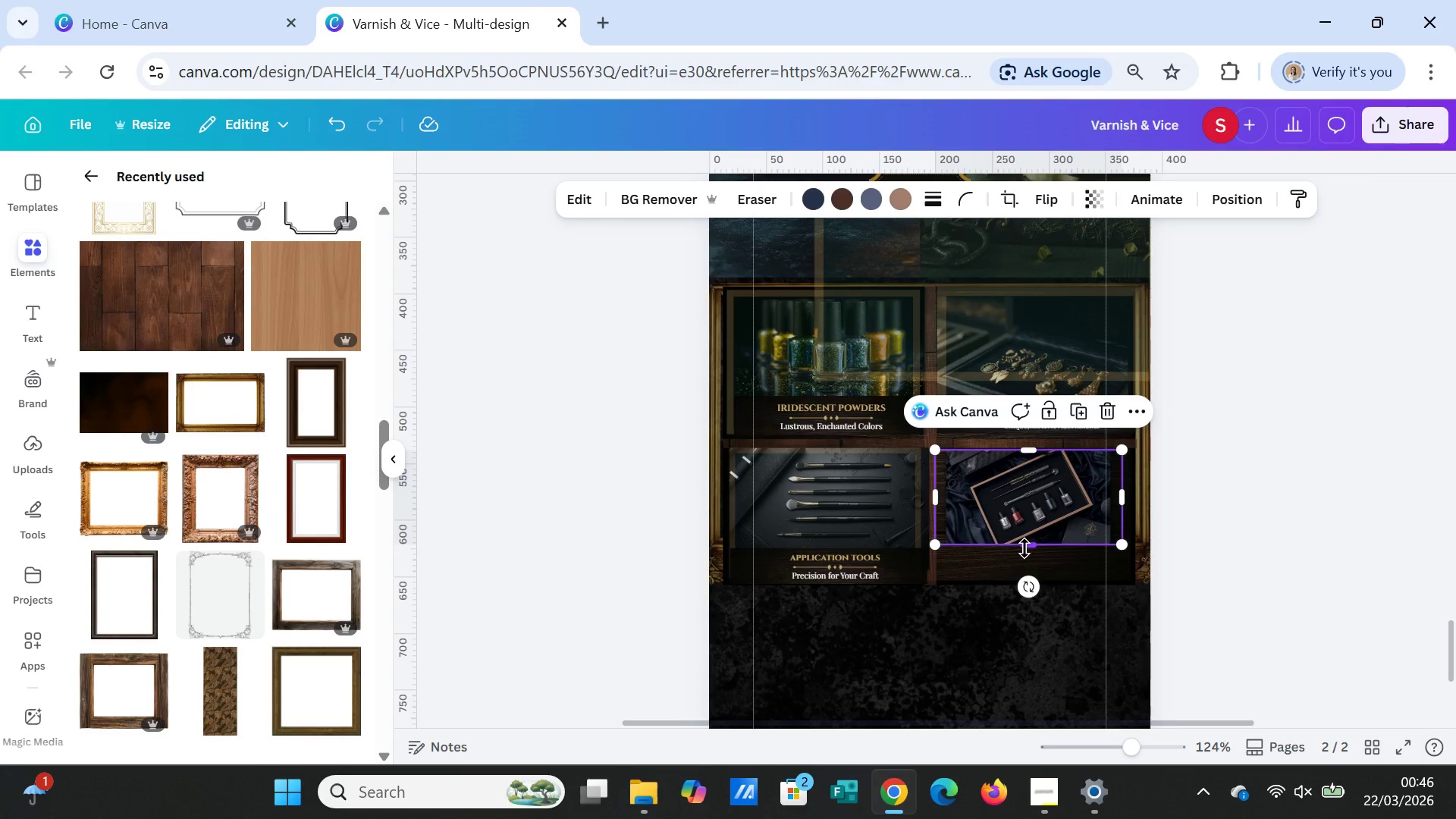 
left_click_drag(start_coordinate=[1025, 548], to_coordinate=[1026, 583])
 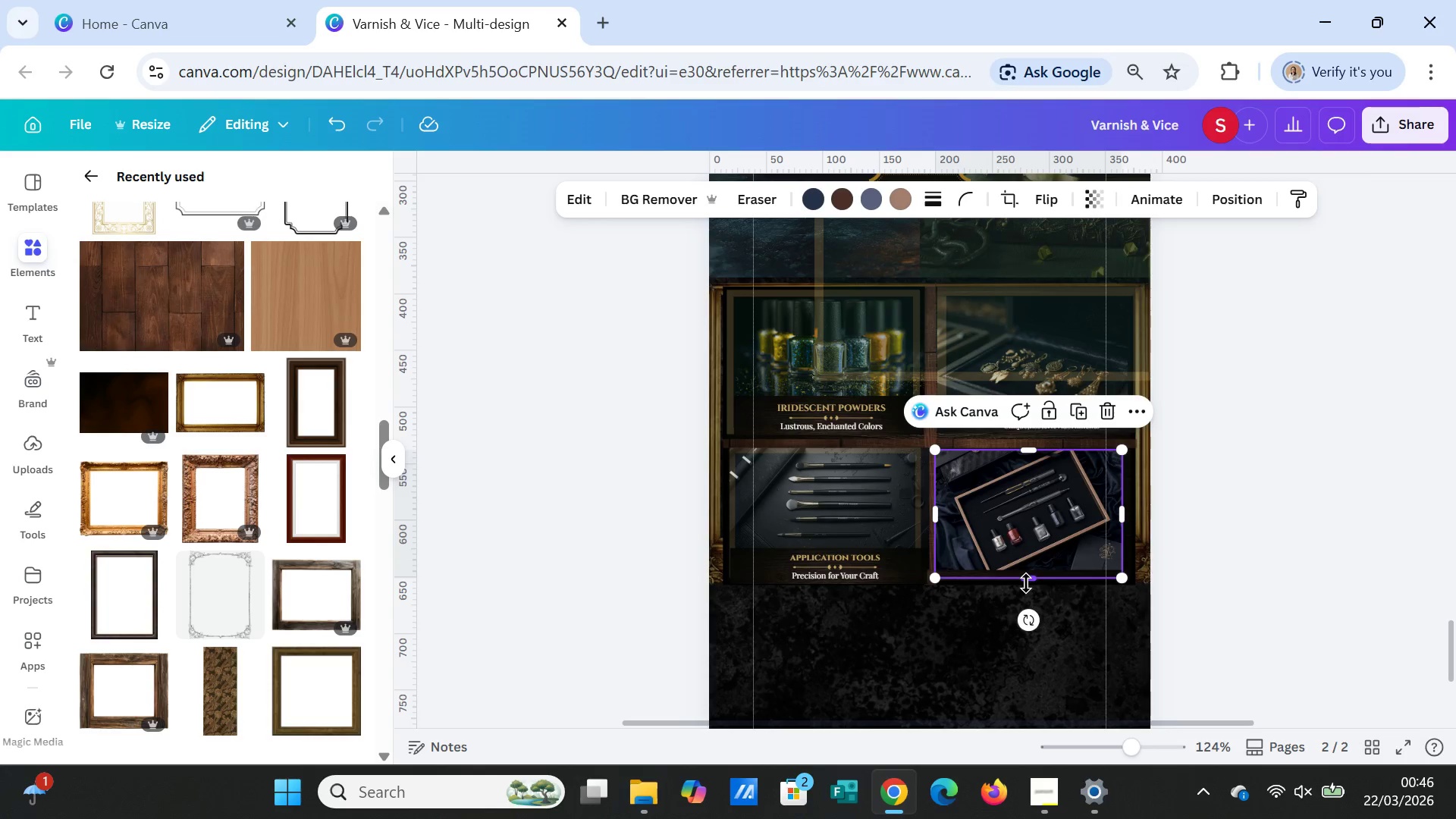 
left_click([1026, 583])
 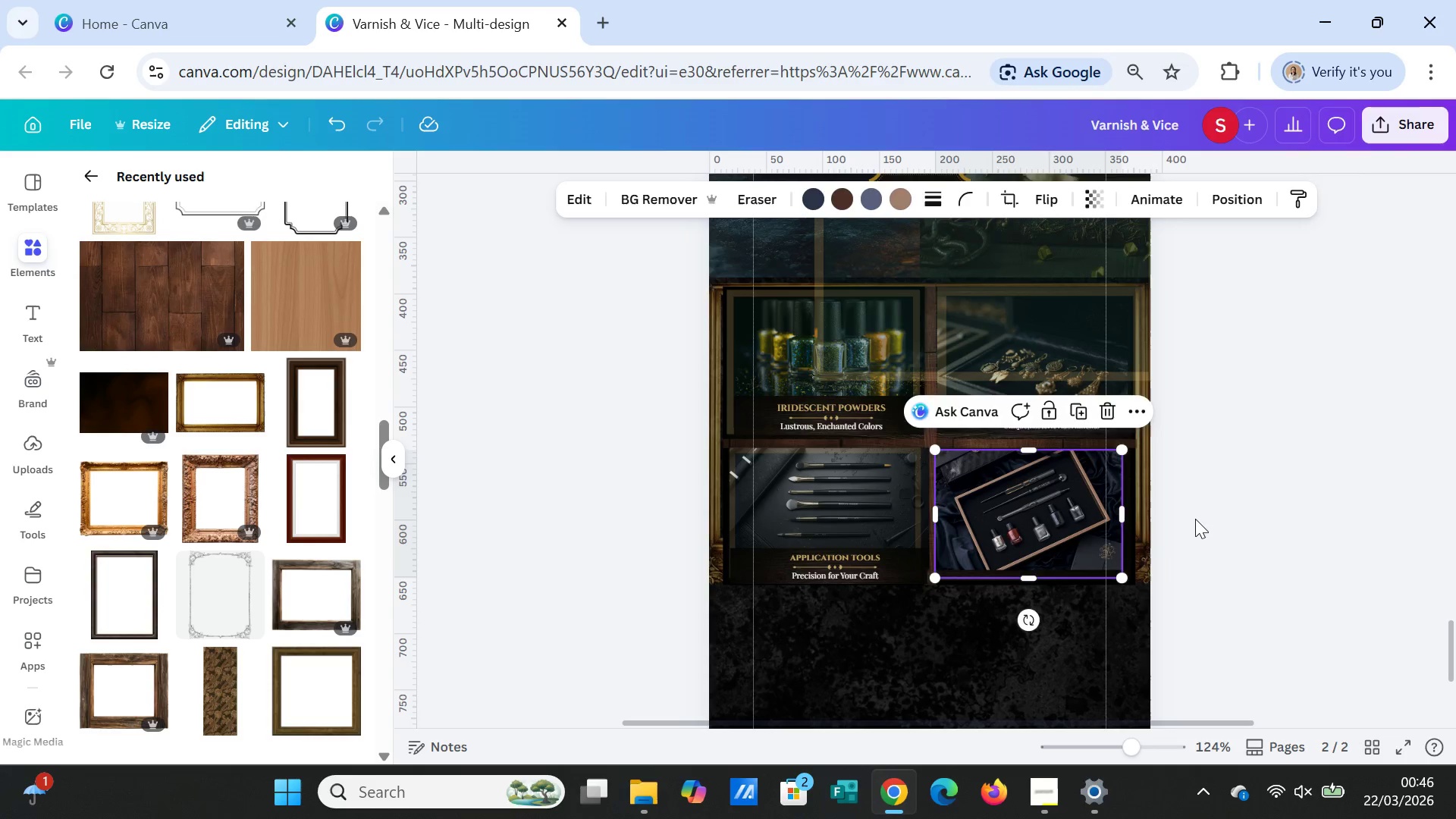 
left_click([1195, 519])
 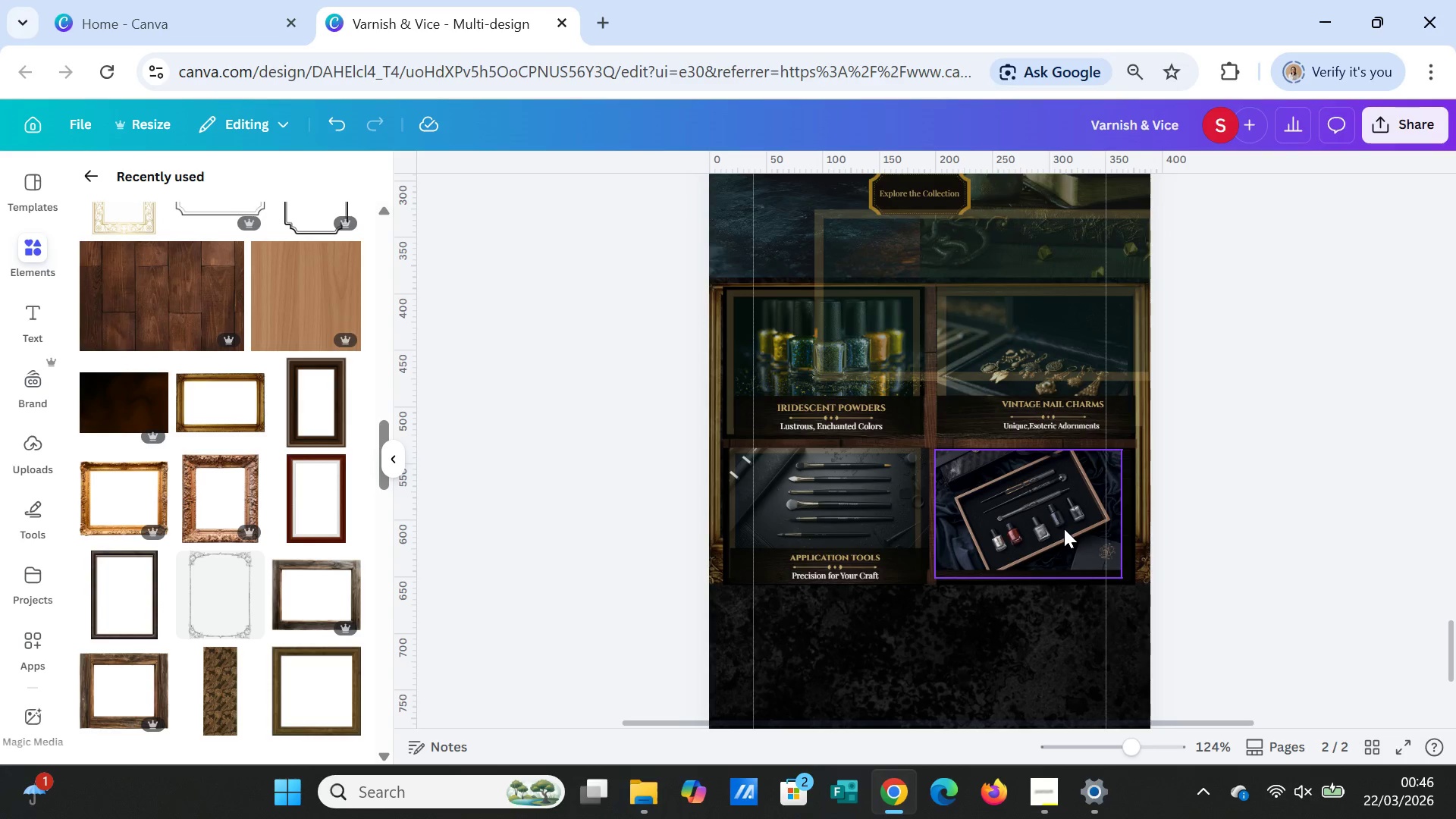 
left_click([1064, 529])
 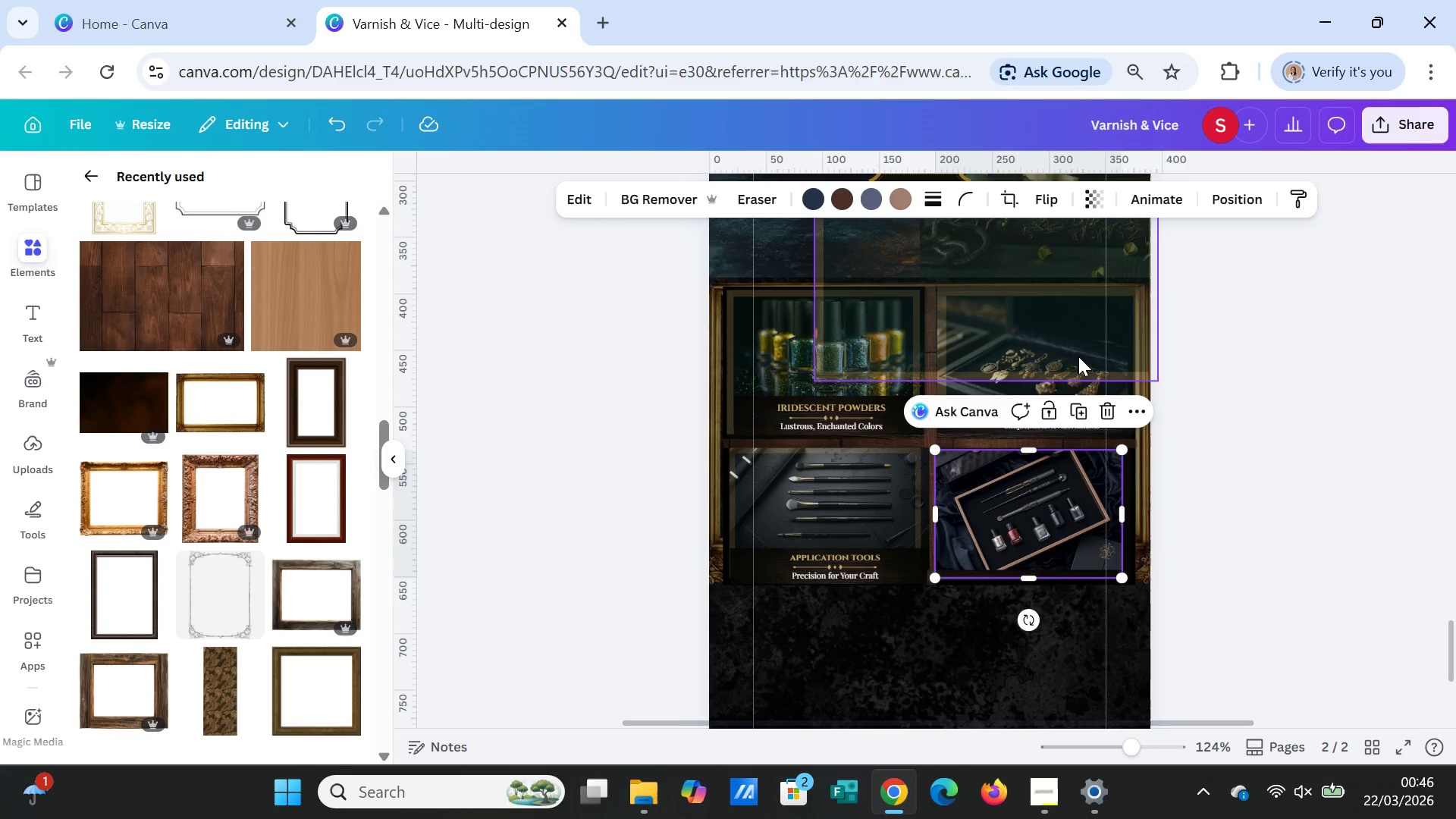 
left_click([1066, 350])
 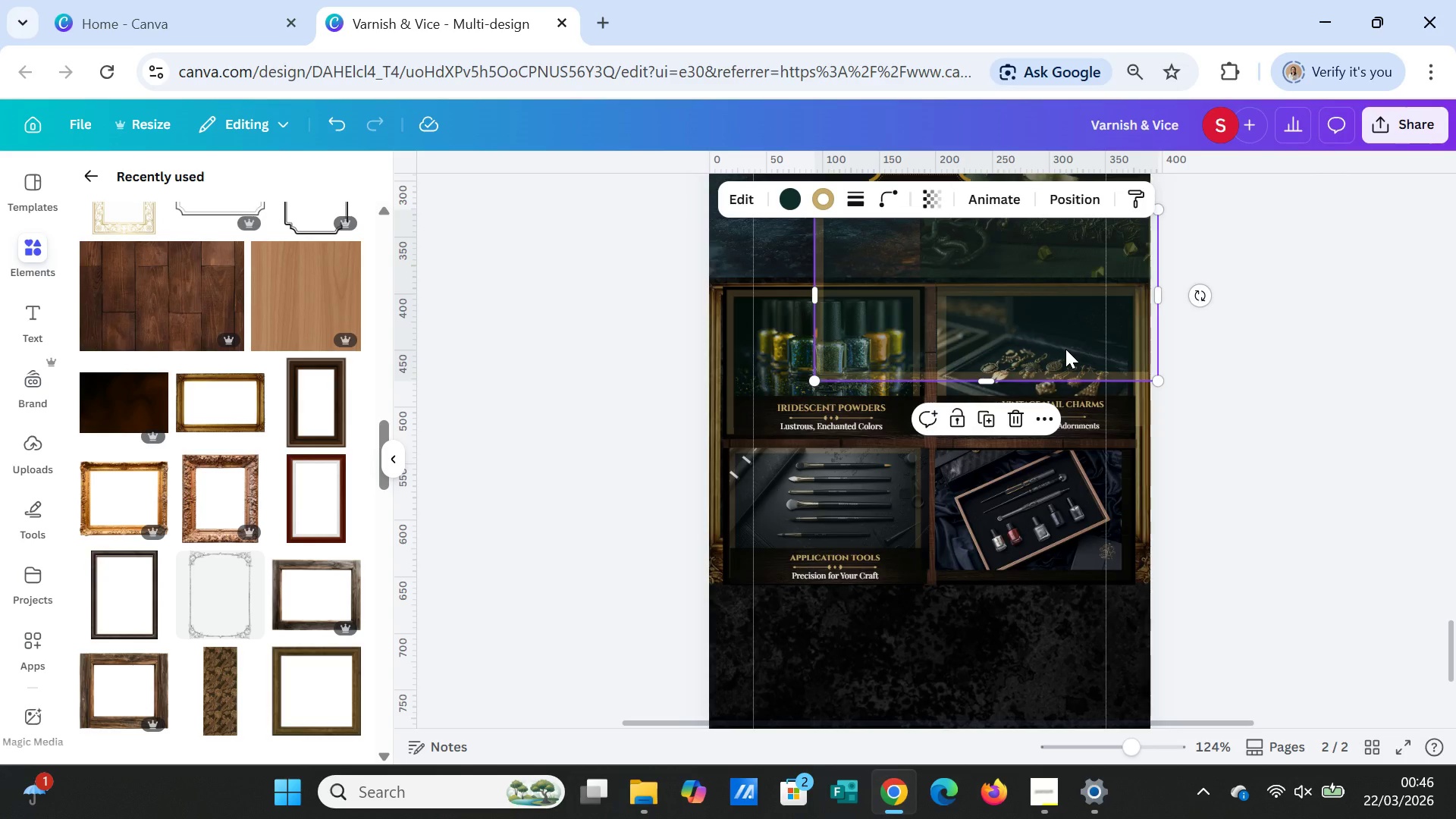 
scroll: coordinate [1065, 349], scroll_direction: up, amount: 1.0
 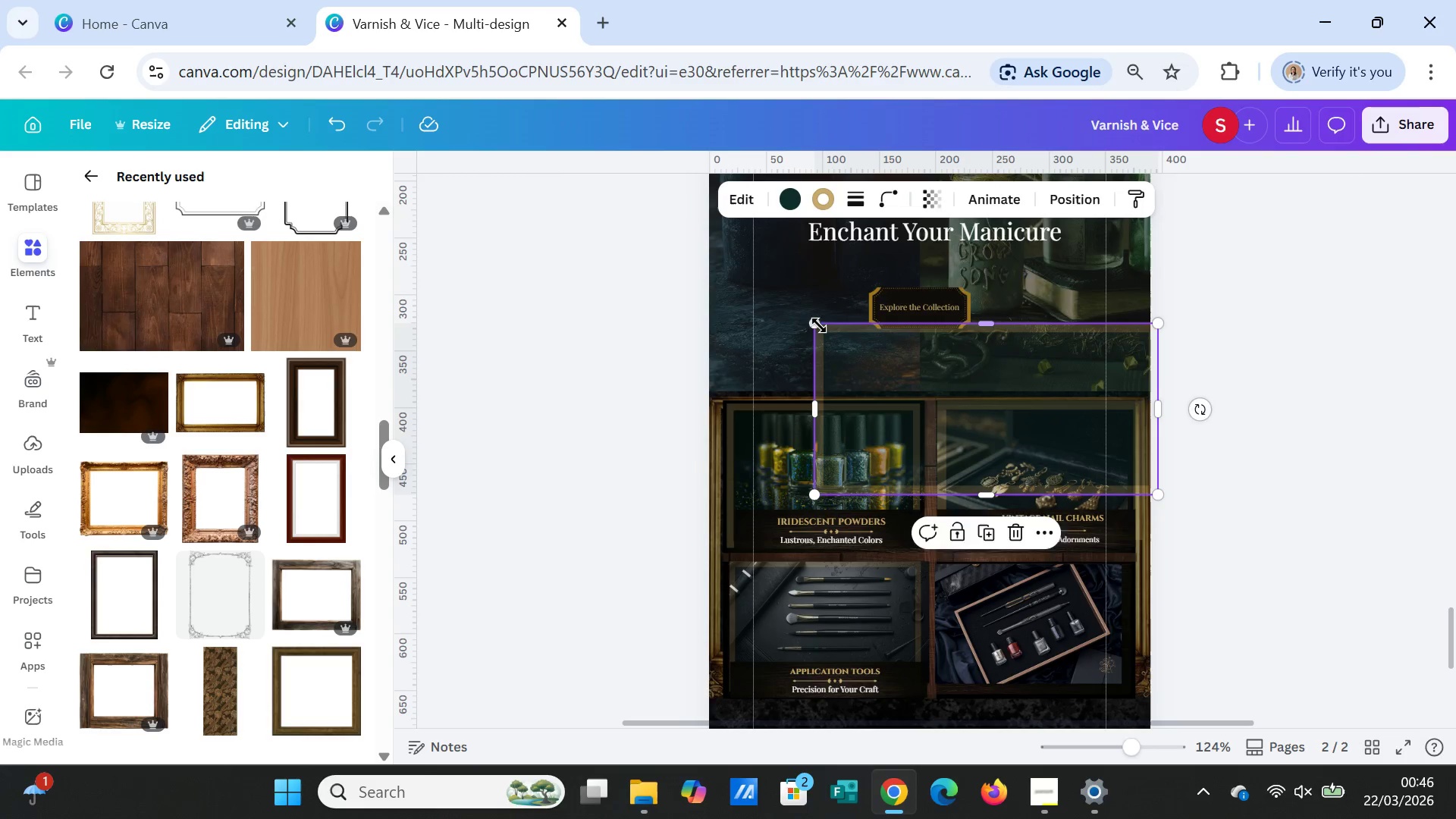 
left_click_drag(start_coordinate=[817, 323], to_coordinate=[956, 462])
 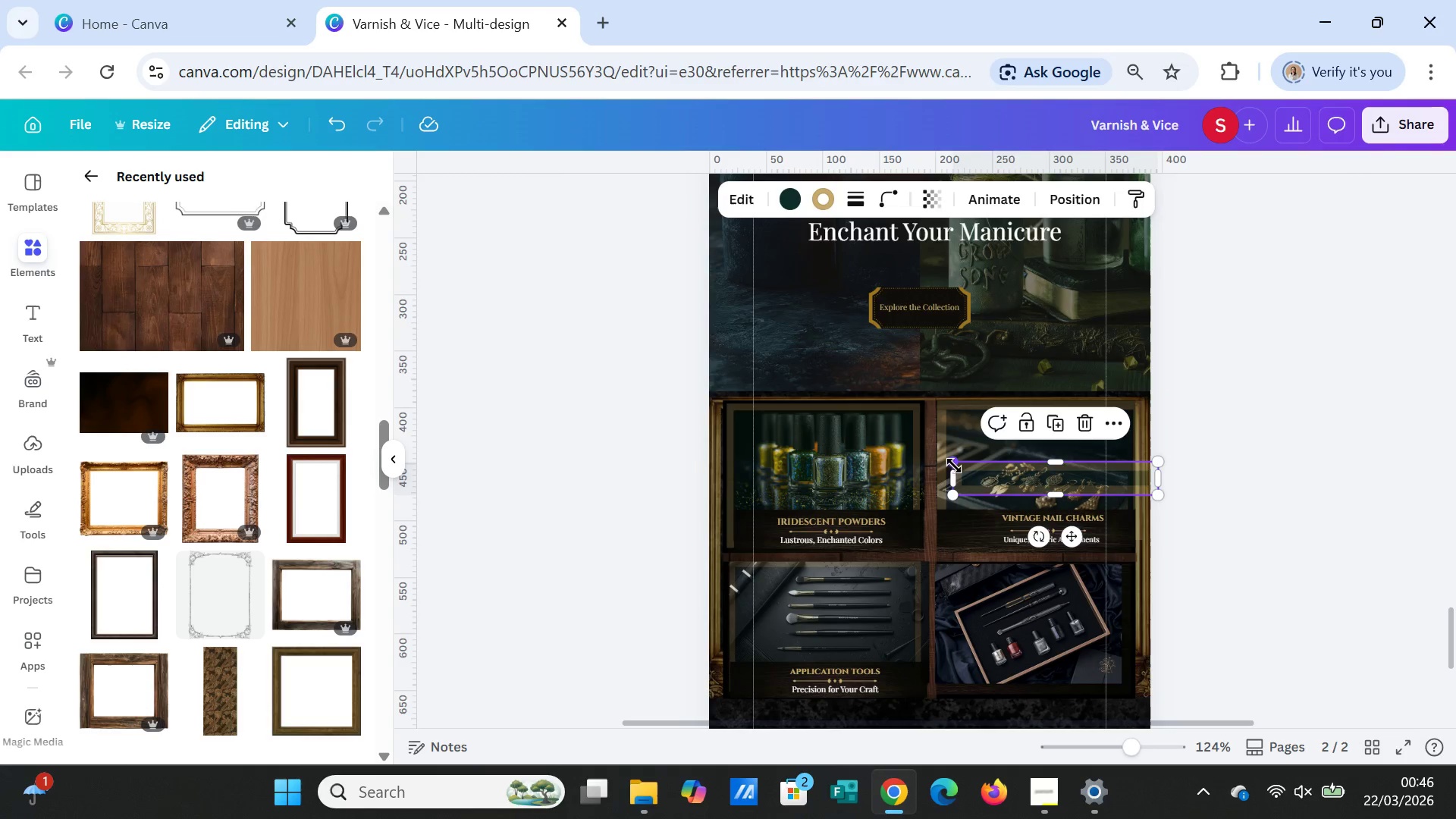 
left_click_drag(start_coordinate=[951, 466], to_coordinate=[874, 365])
 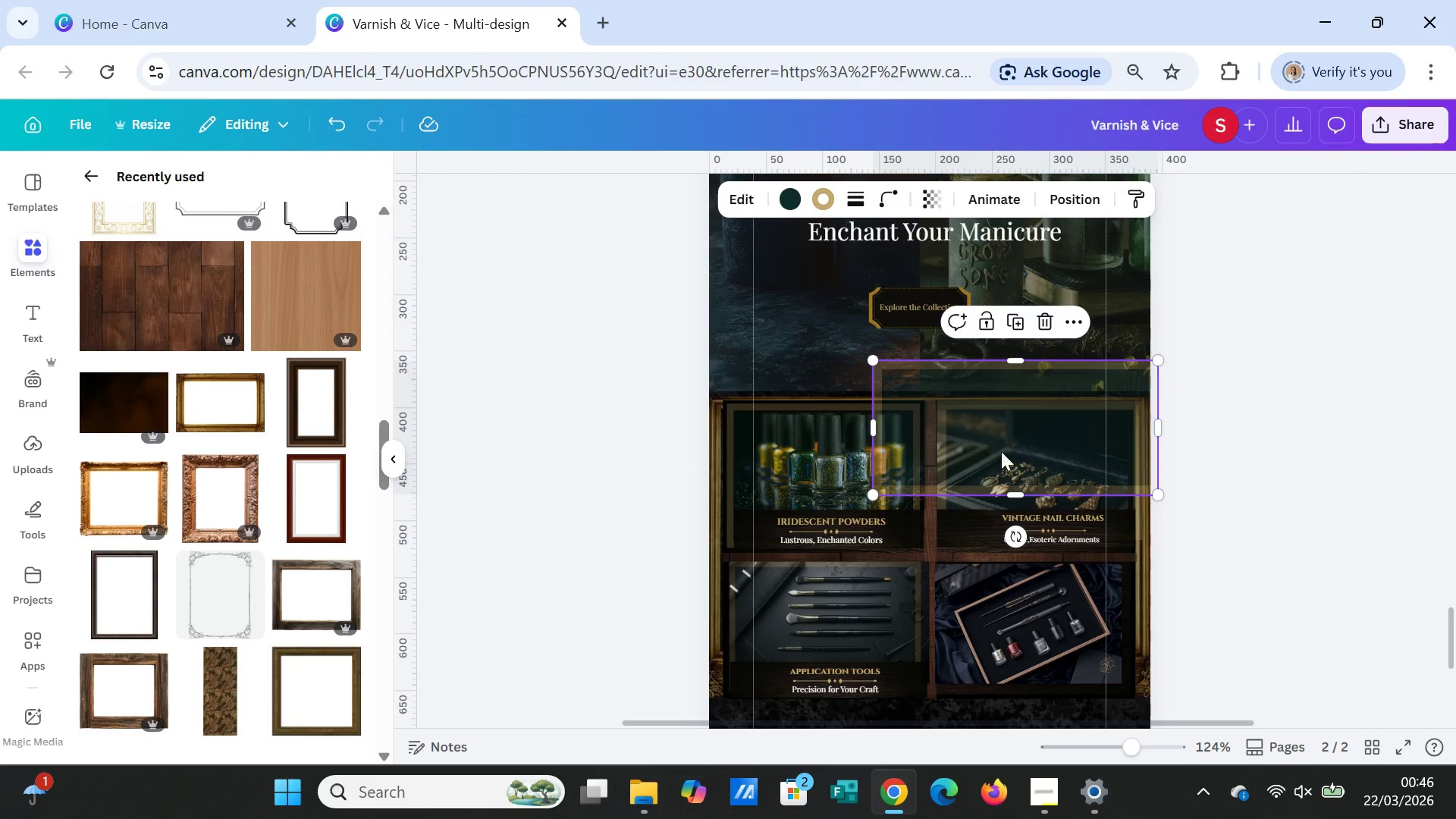 
left_click_drag(start_coordinate=[981, 438], to_coordinate=[1081, 530])
 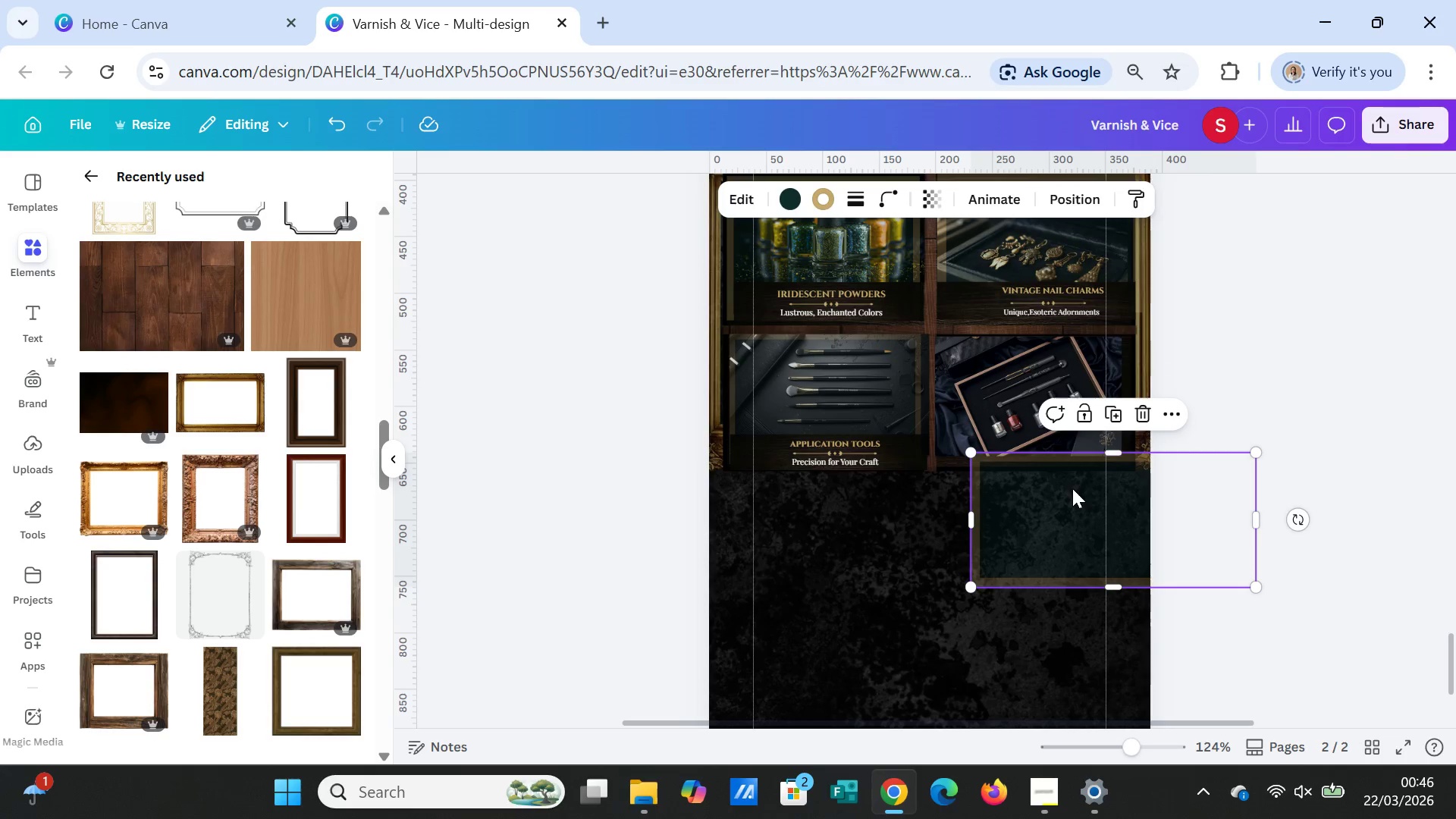 
scroll: coordinate [1079, 532], scroll_direction: down, amount: 1.0
 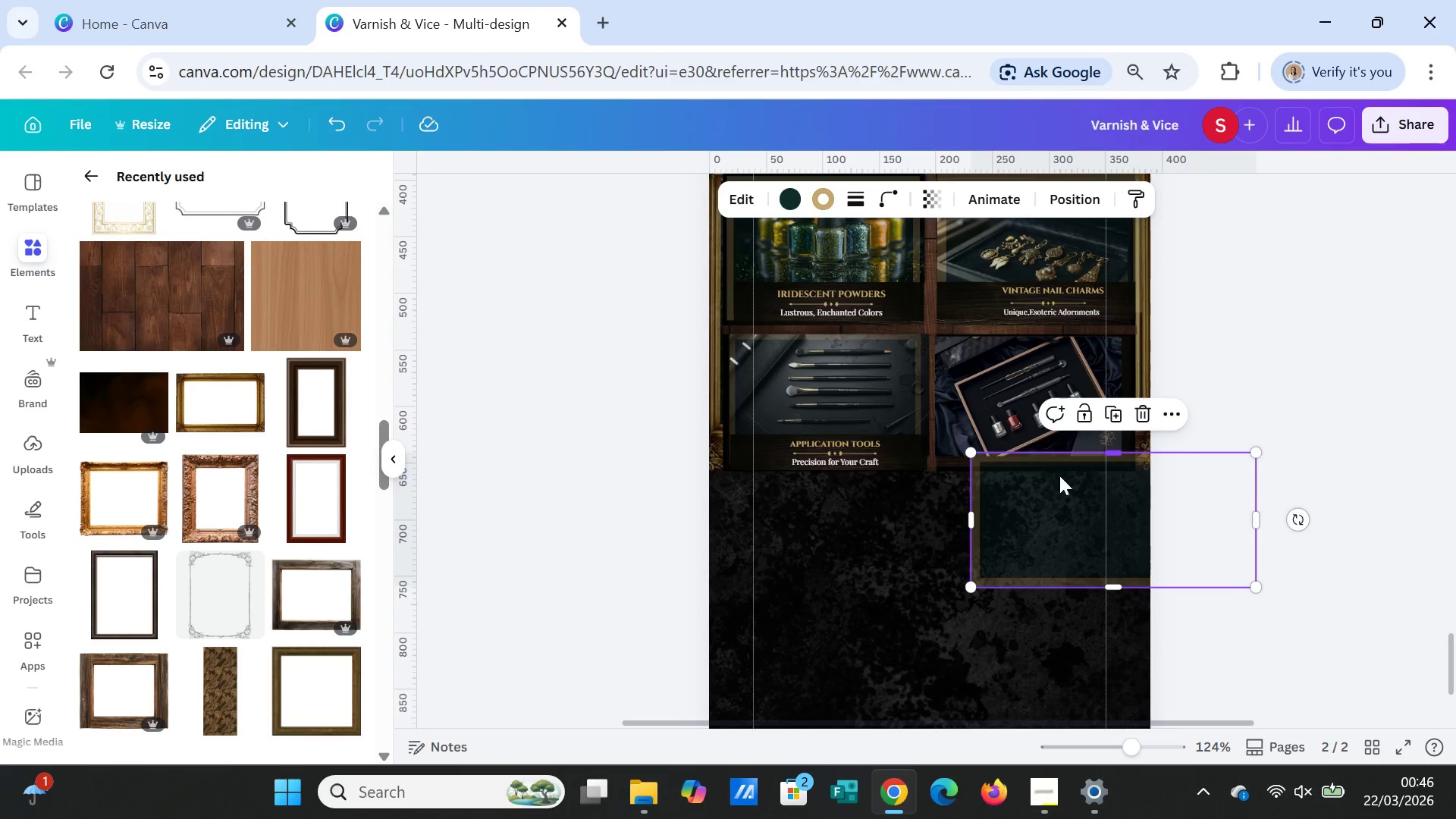 
left_click_drag(start_coordinate=[1072, 488], to_coordinate=[1037, 370])
 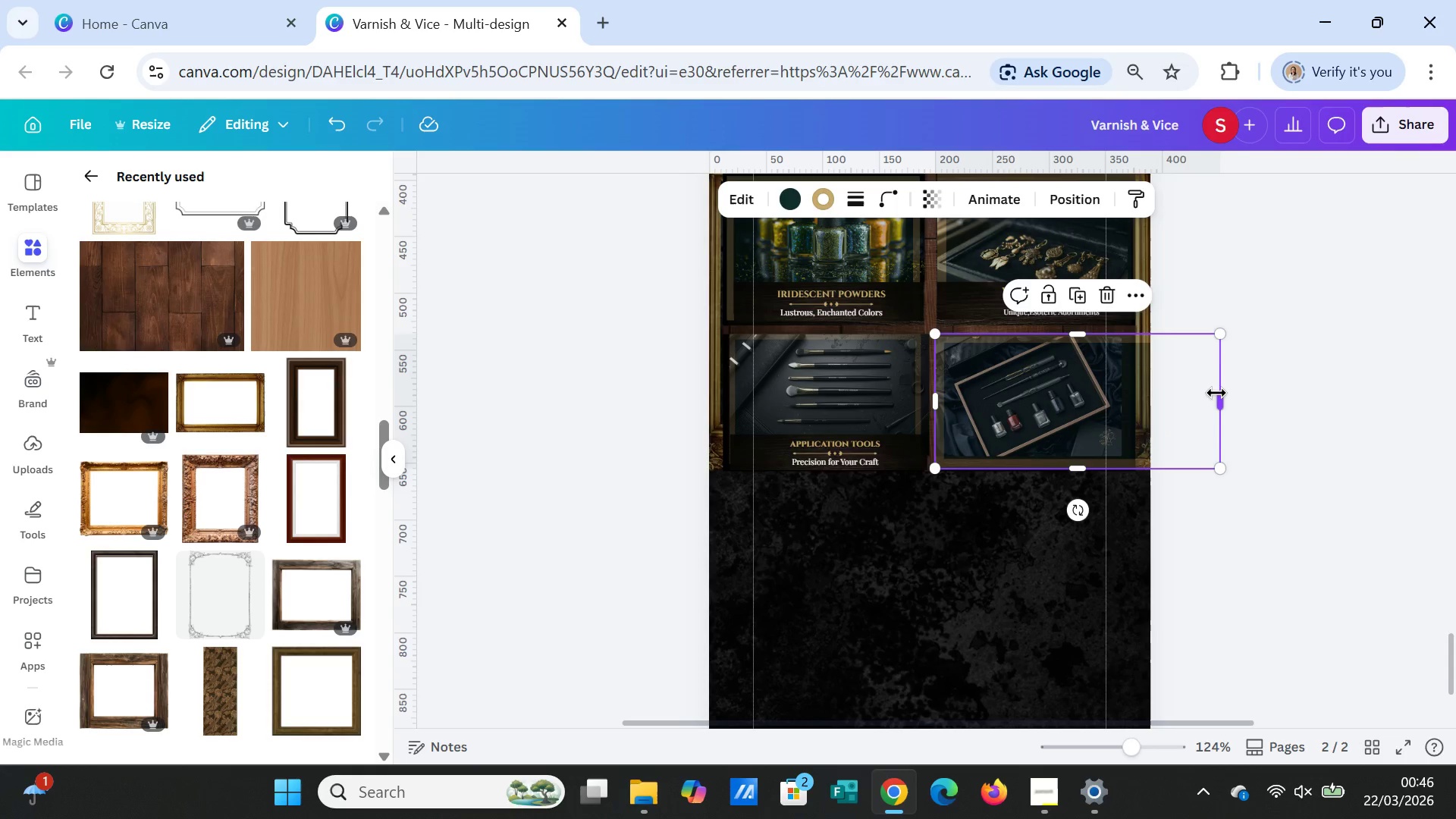 
left_click_drag(start_coordinate=[1216, 394], to_coordinate=[1126, 397])
 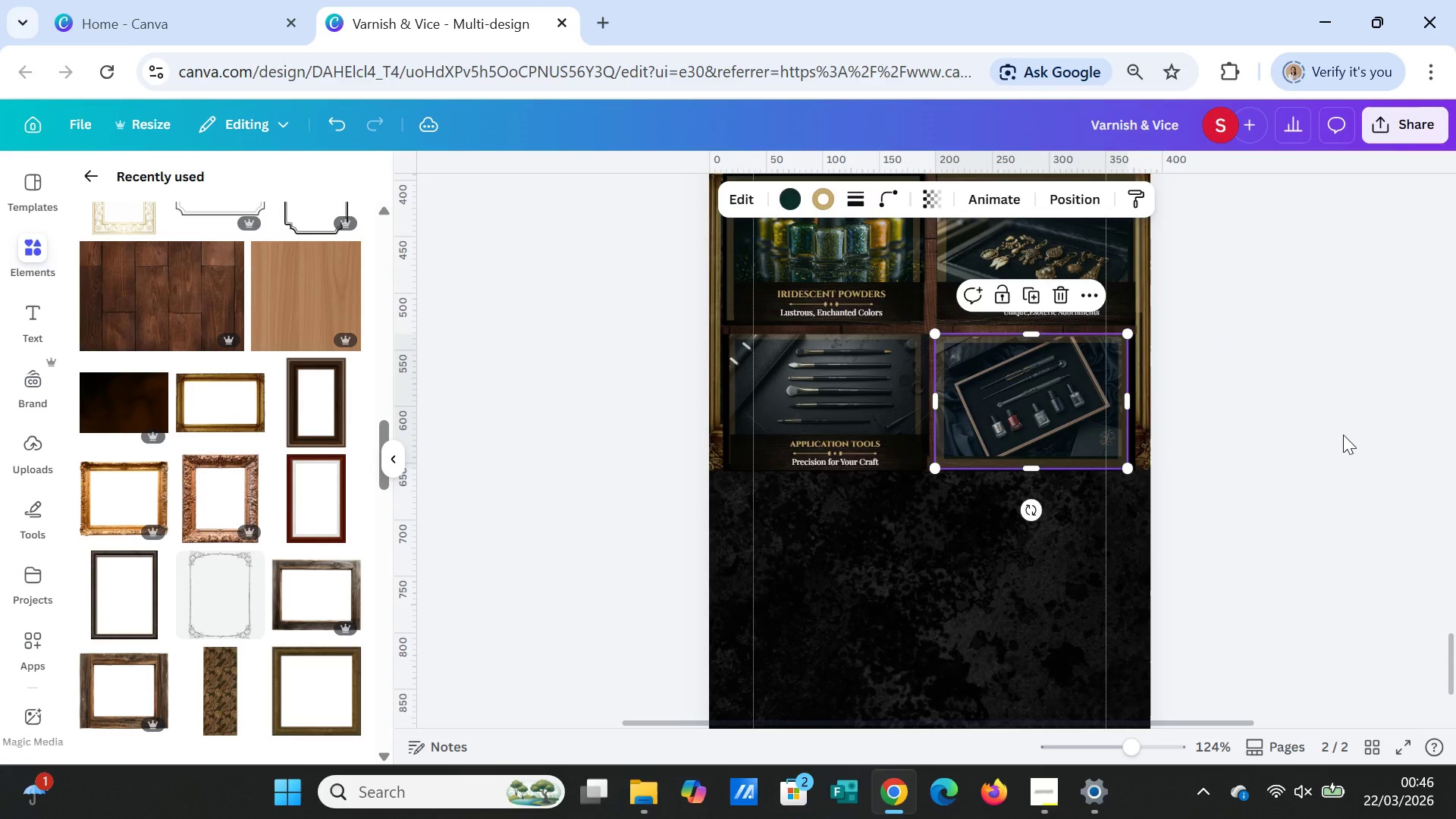 
left_click([1343, 435])
 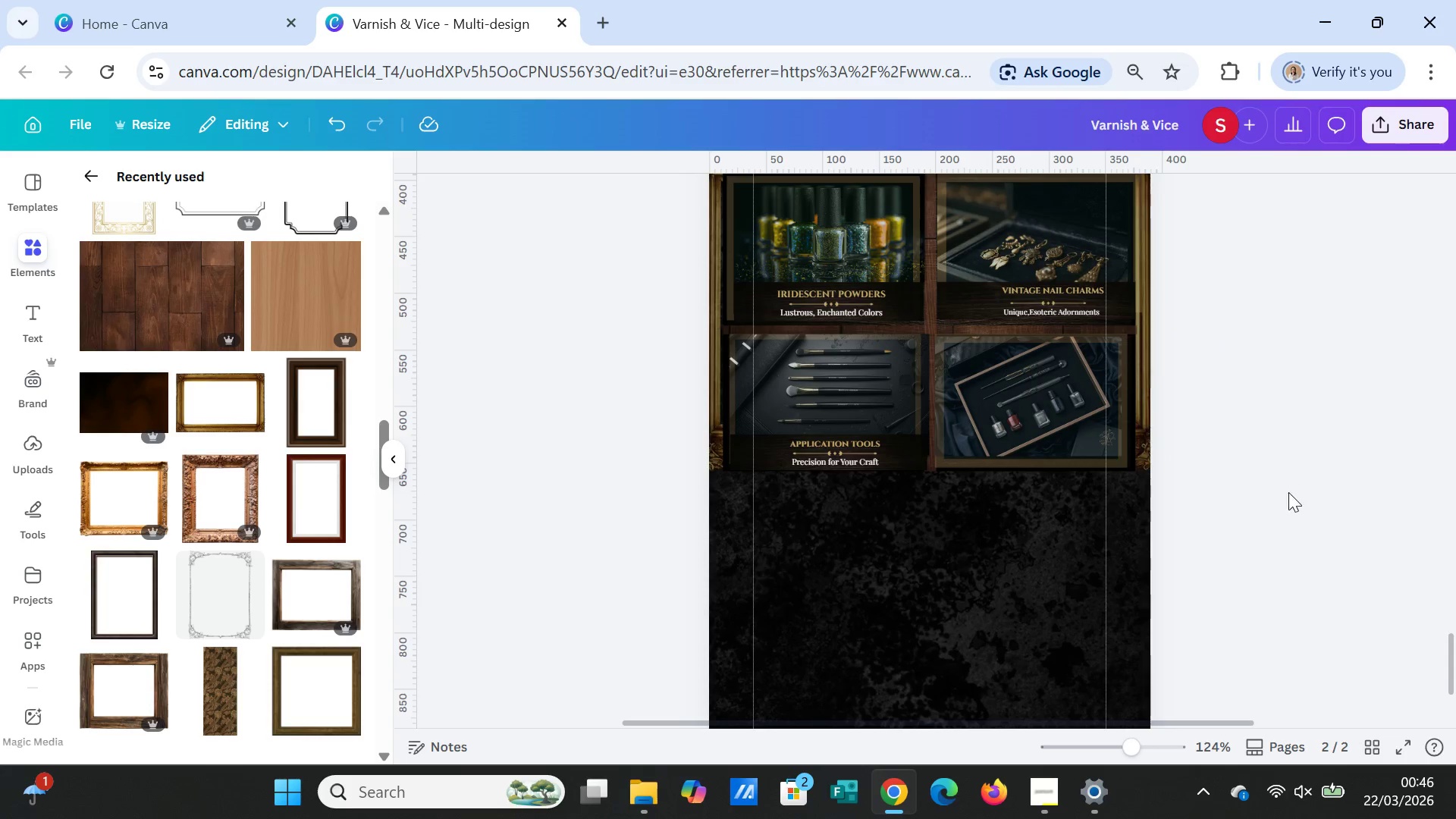 
left_click([1288, 495])
 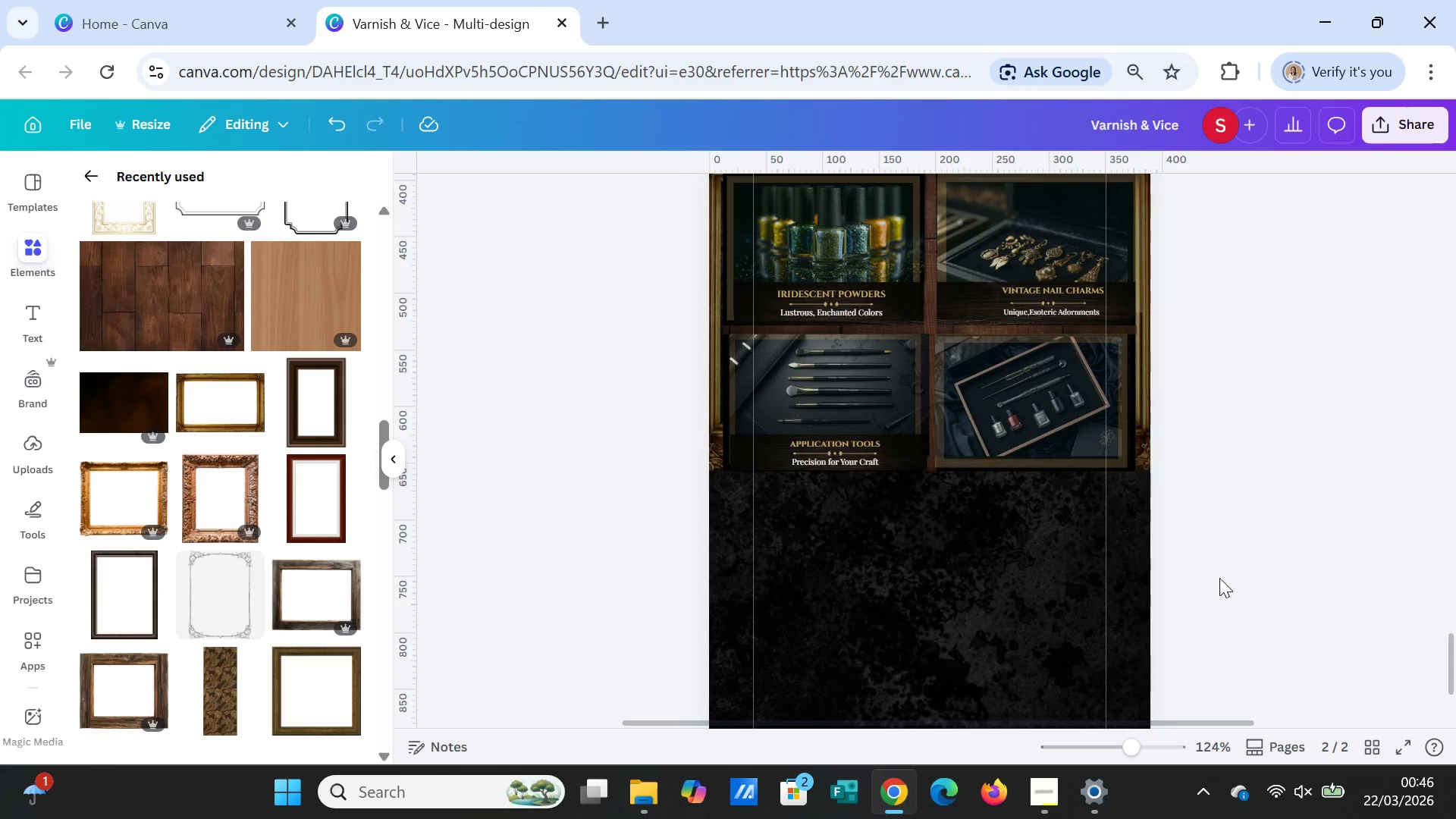 
wait(6.03)
 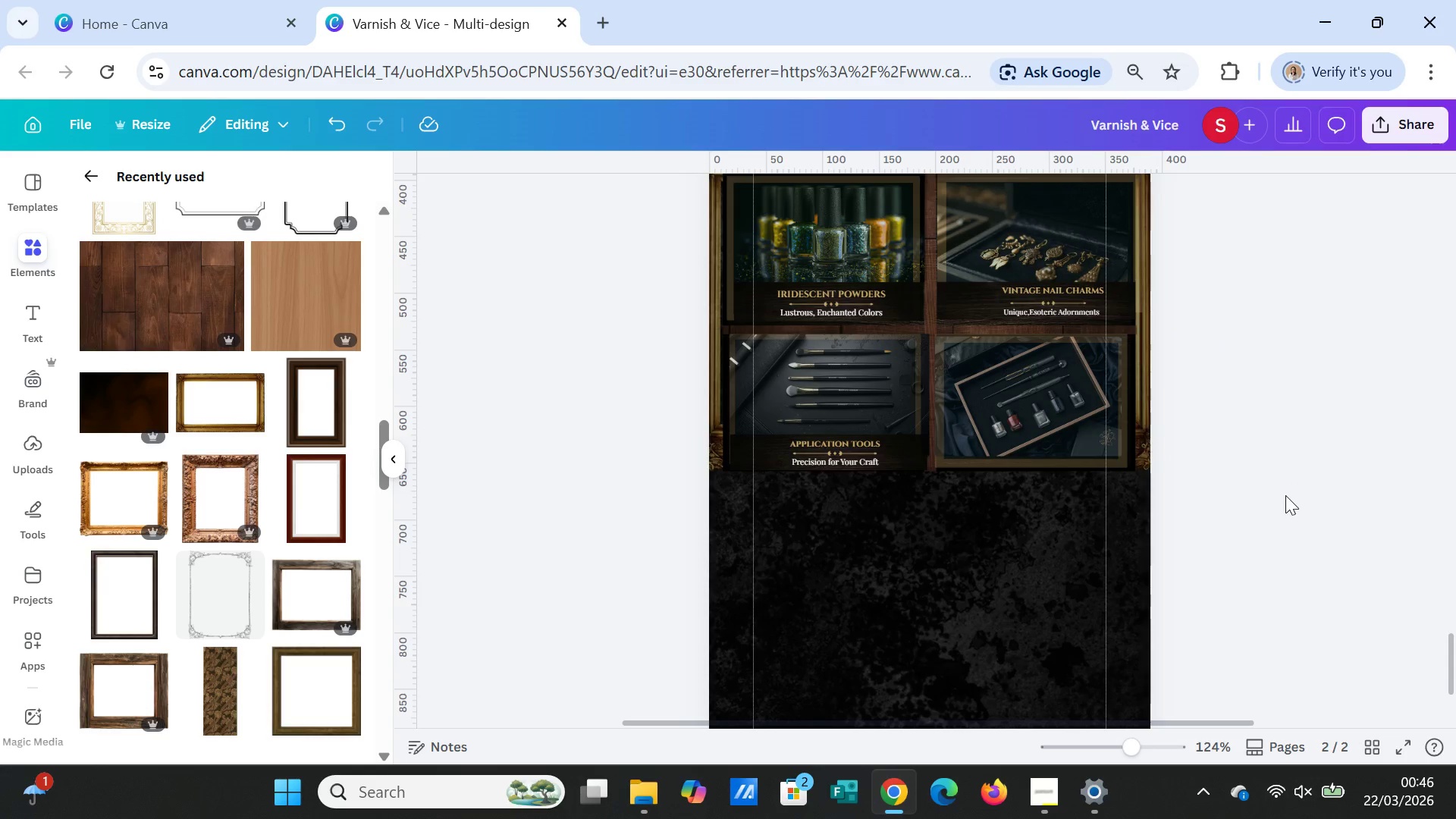 
left_click([905, 459])
 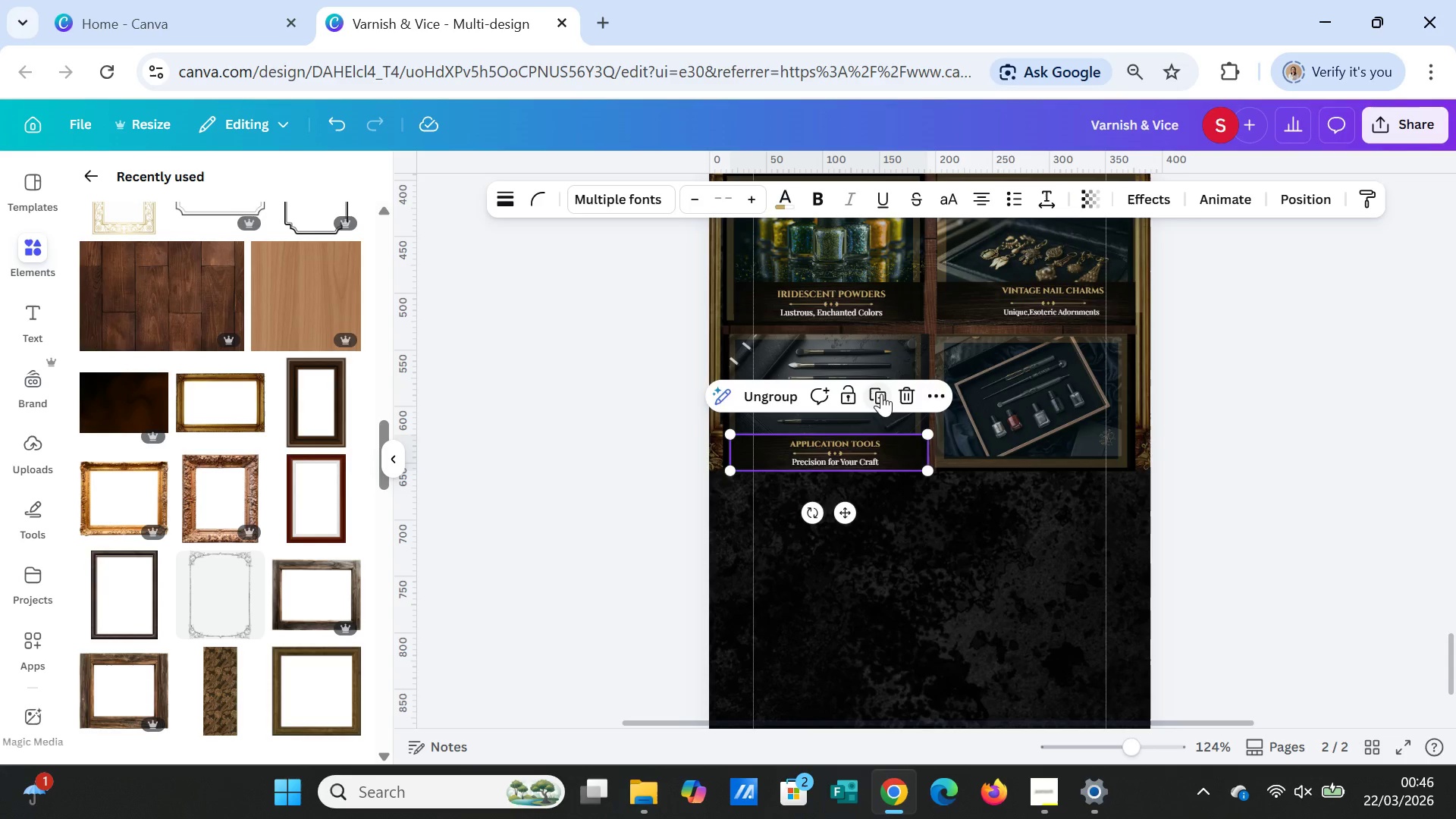 
left_click([881, 393])
 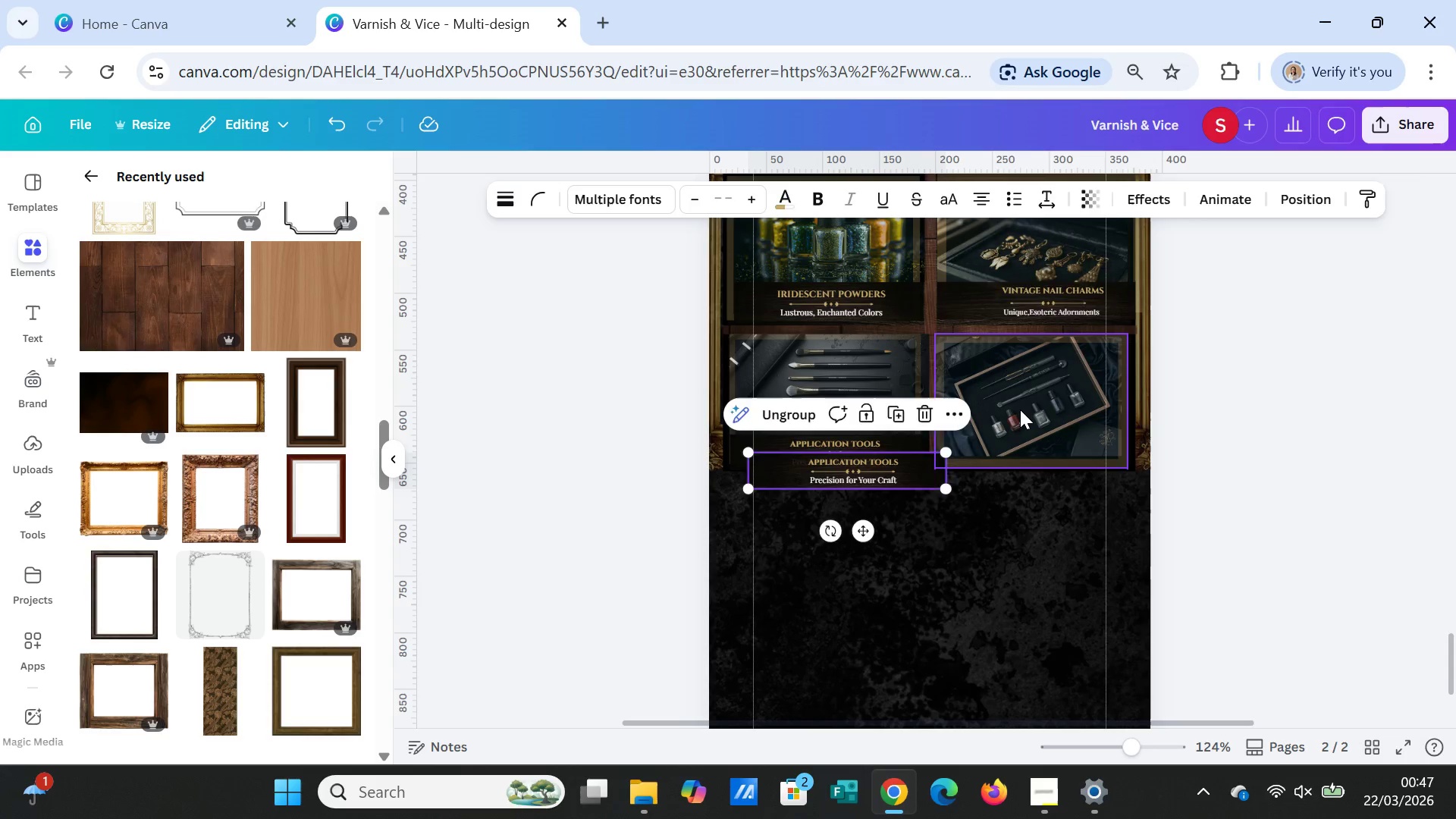 
double_click([1020, 410])
 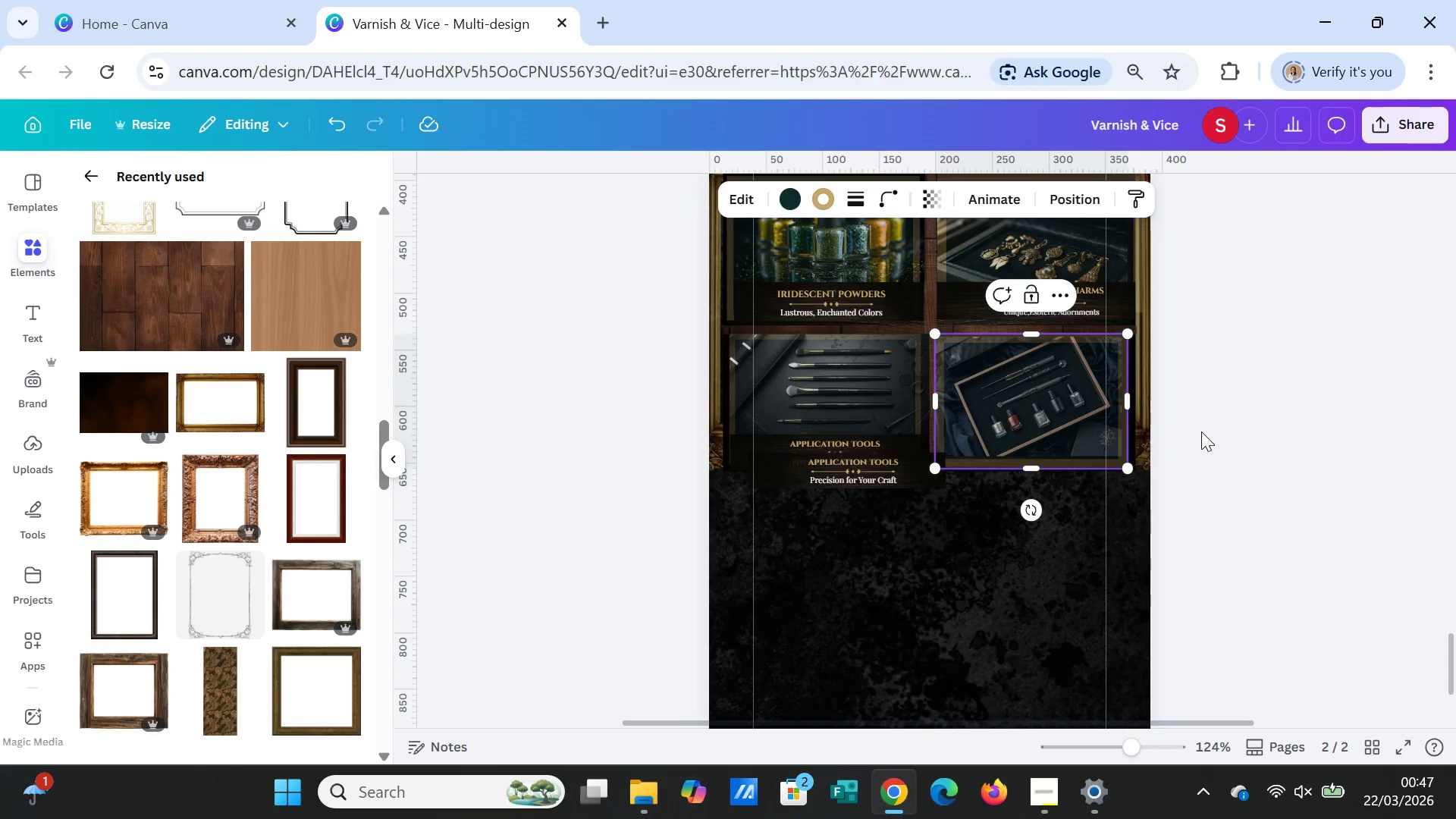 
left_click([1202, 432])
 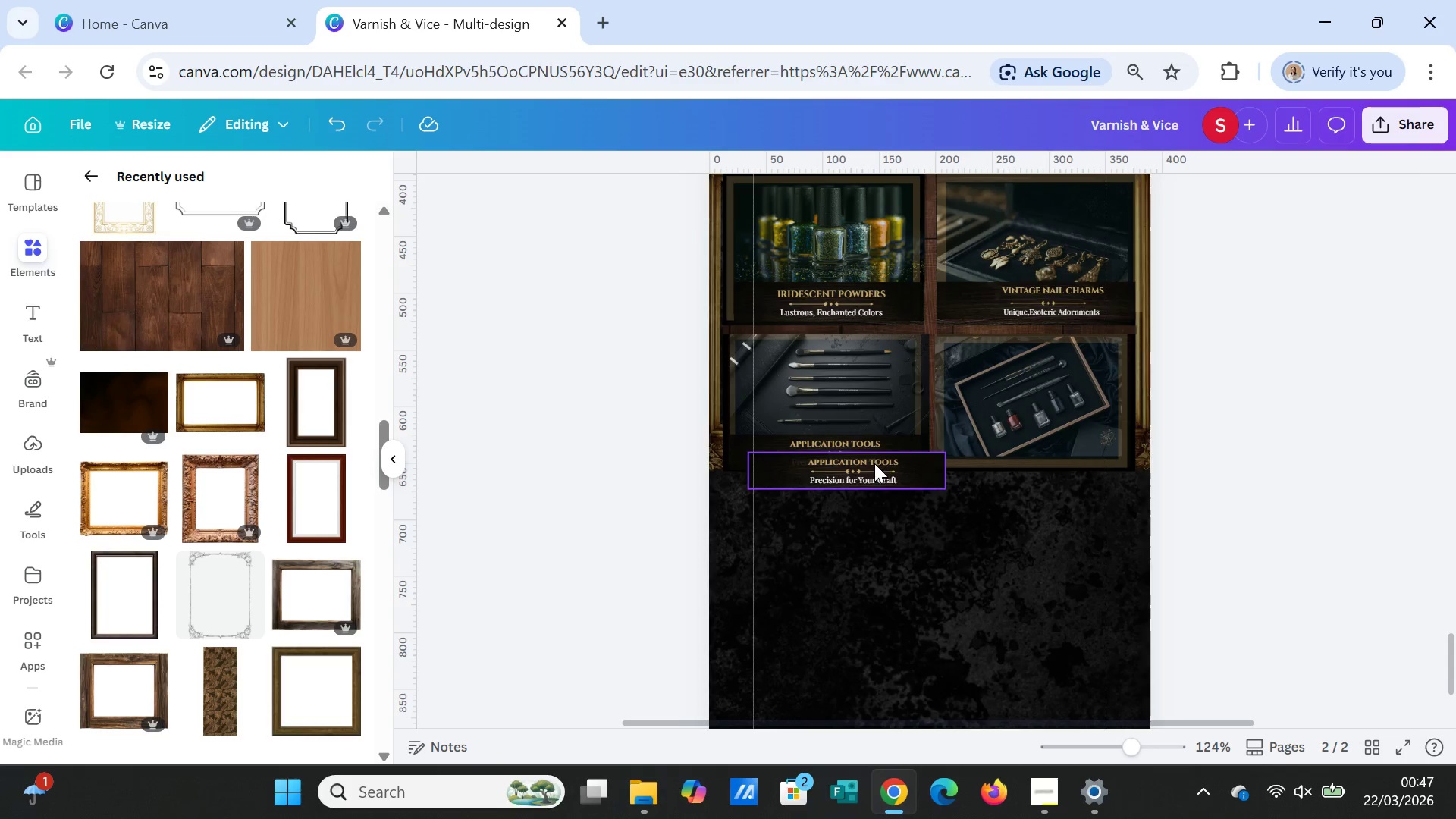 
left_click([874, 463])
 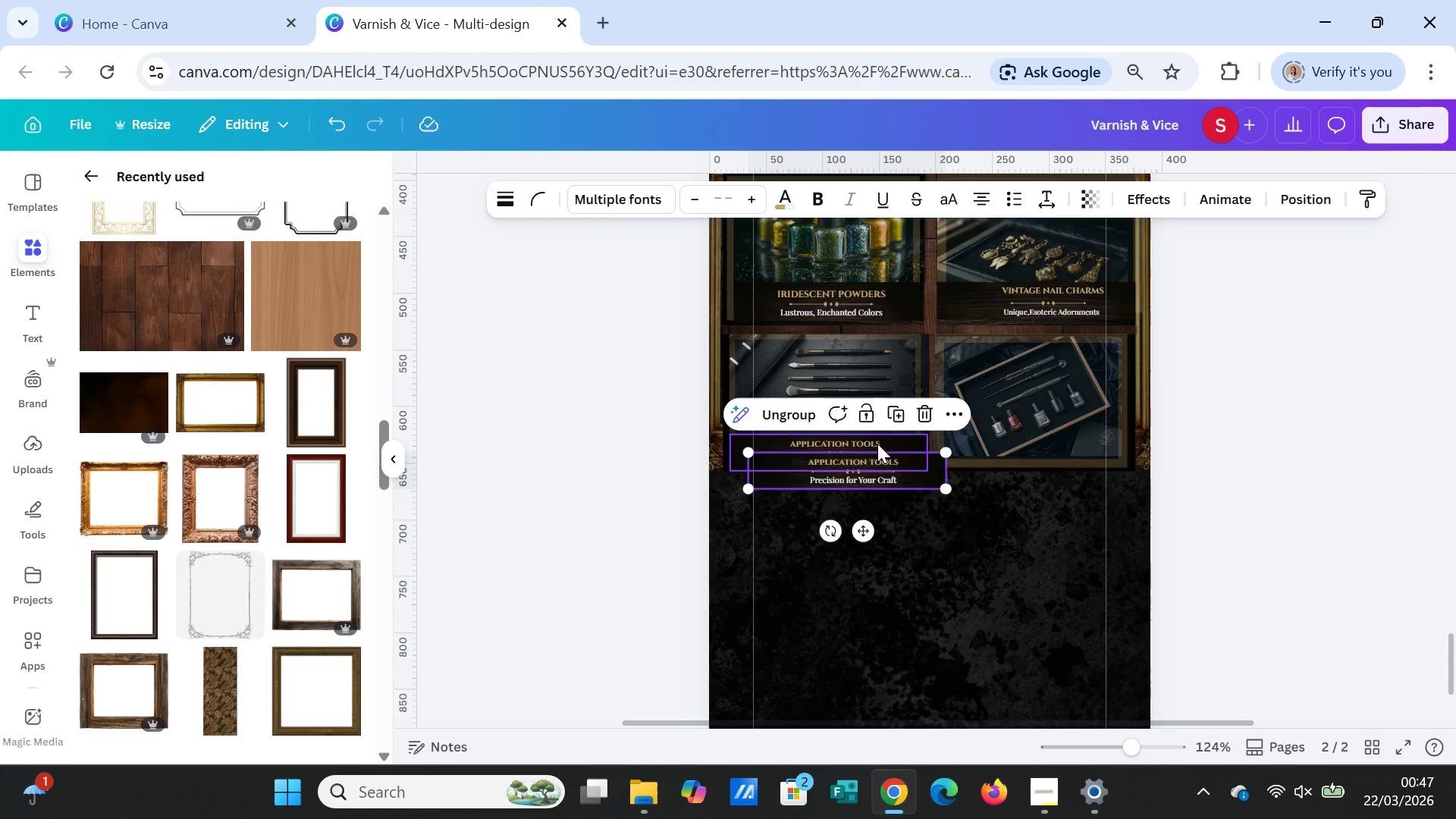 
left_click([877, 444])
 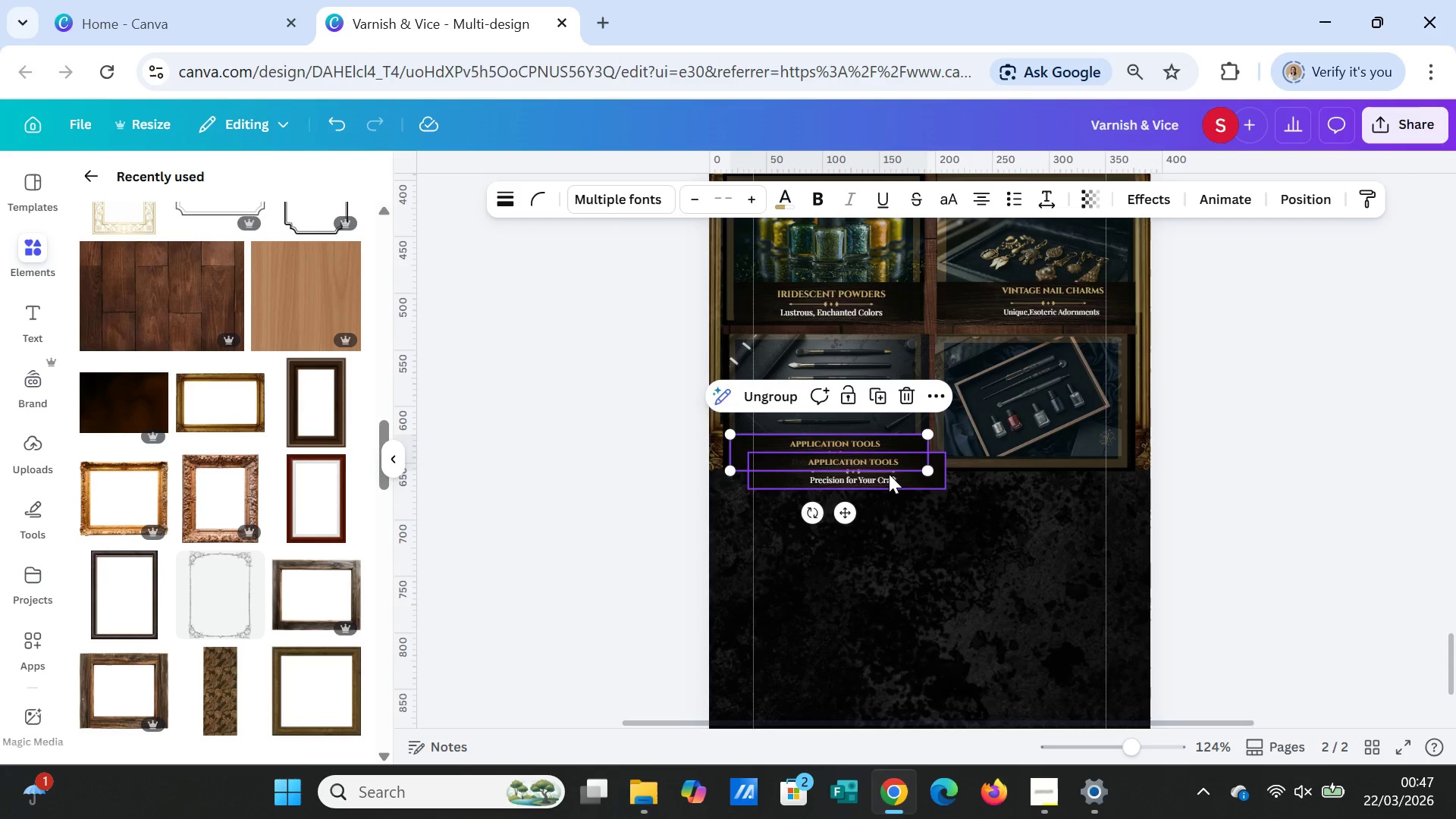 
left_click([889, 474])
 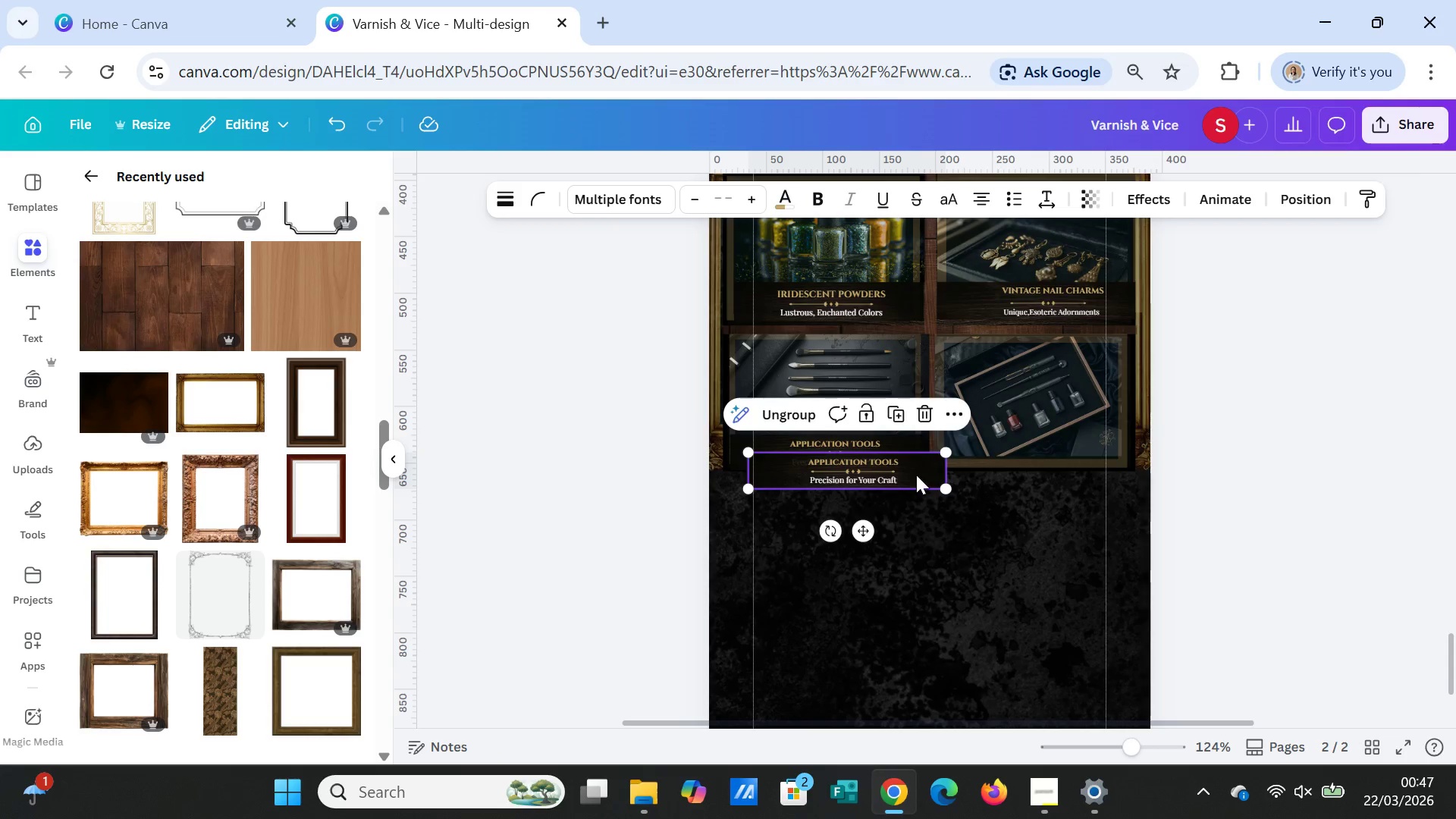 
left_click_drag(start_coordinate=[887, 469], to_coordinate=[1074, 453])
 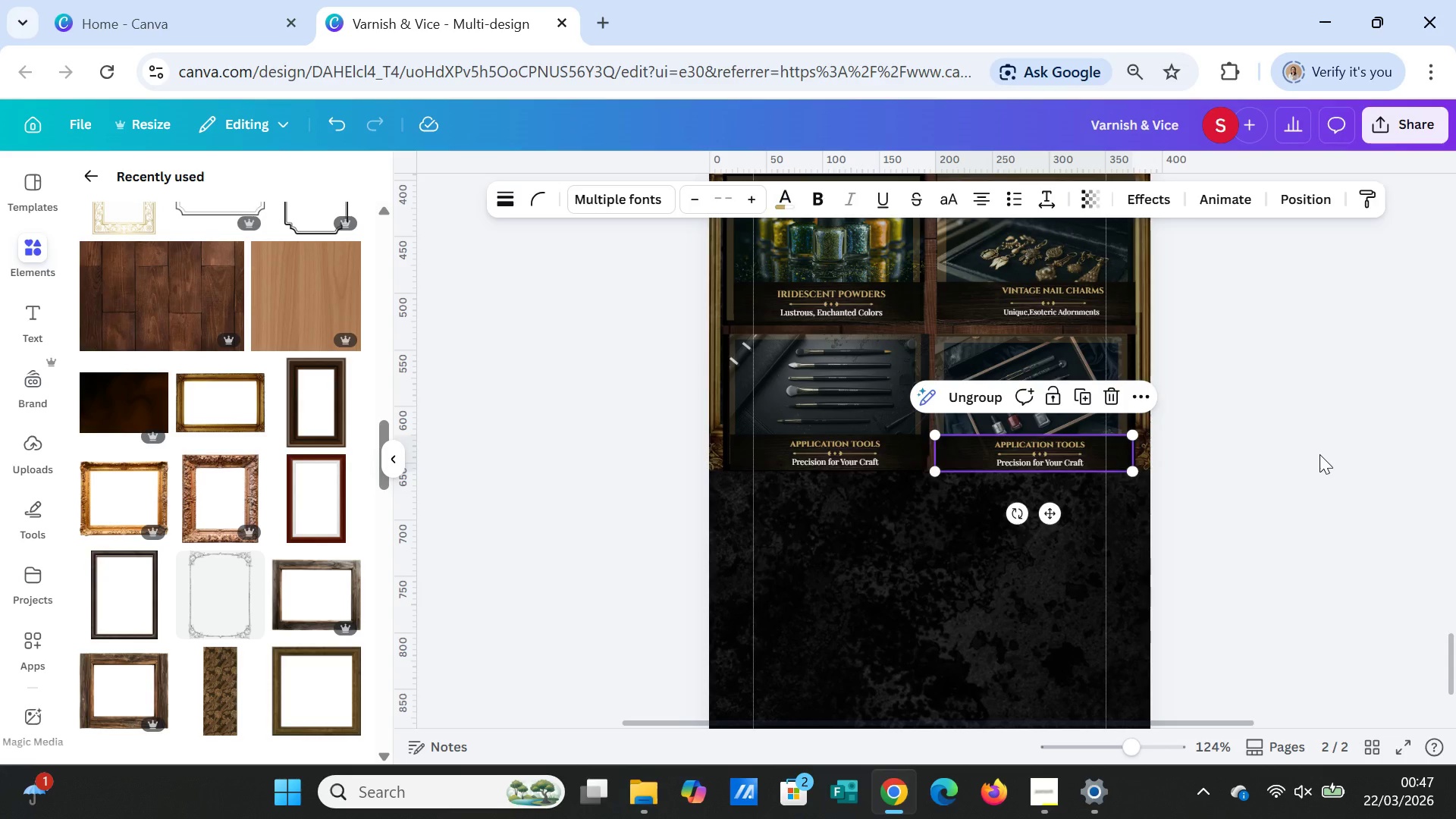 
left_click([1320, 454])
 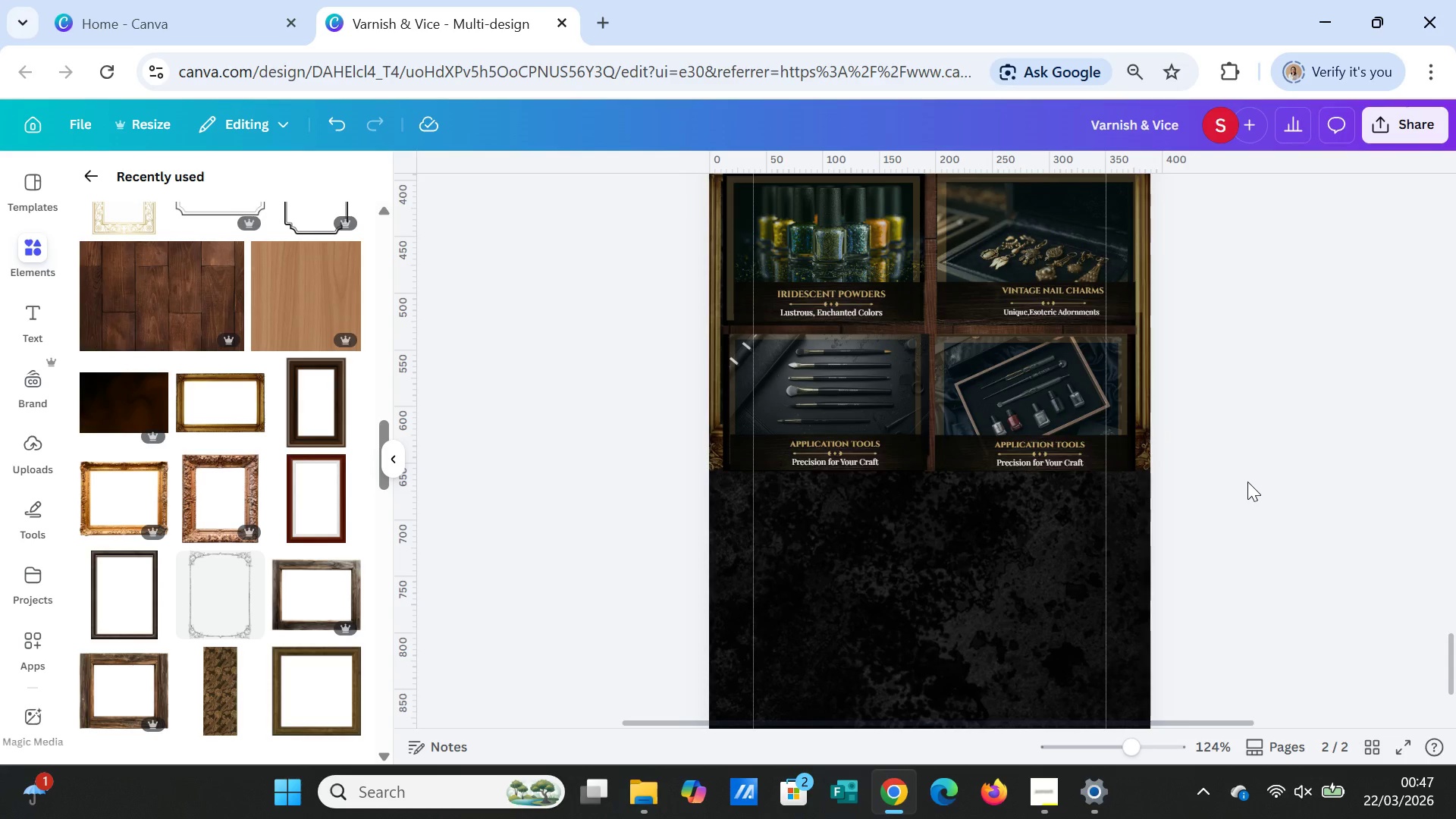 
scroll: coordinate [1247, 482], scroll_direction: up, amount: 7.0
 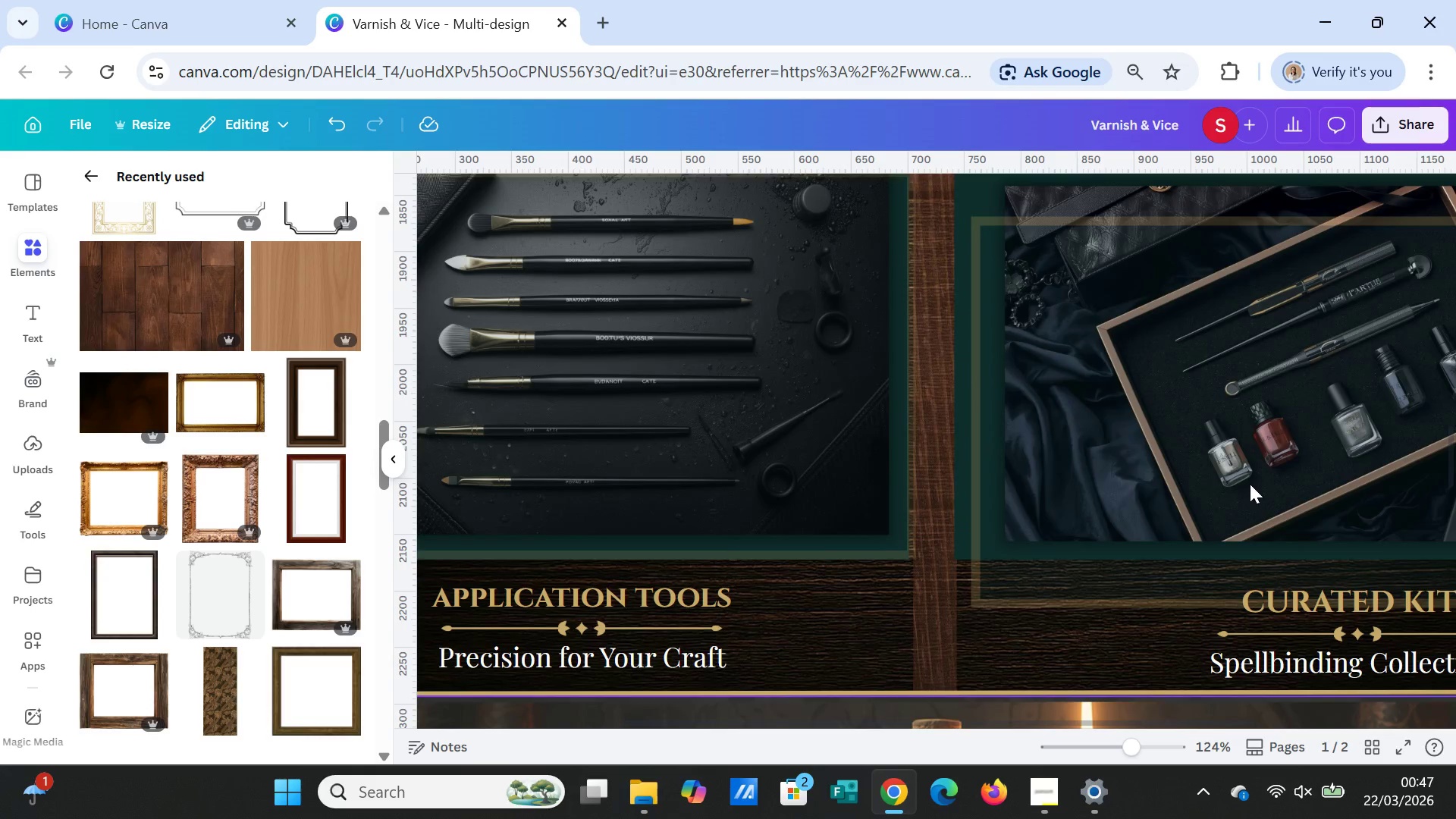 
scroll: coordinate [1275, 526], scroll_direction: down, amount: 1.0
 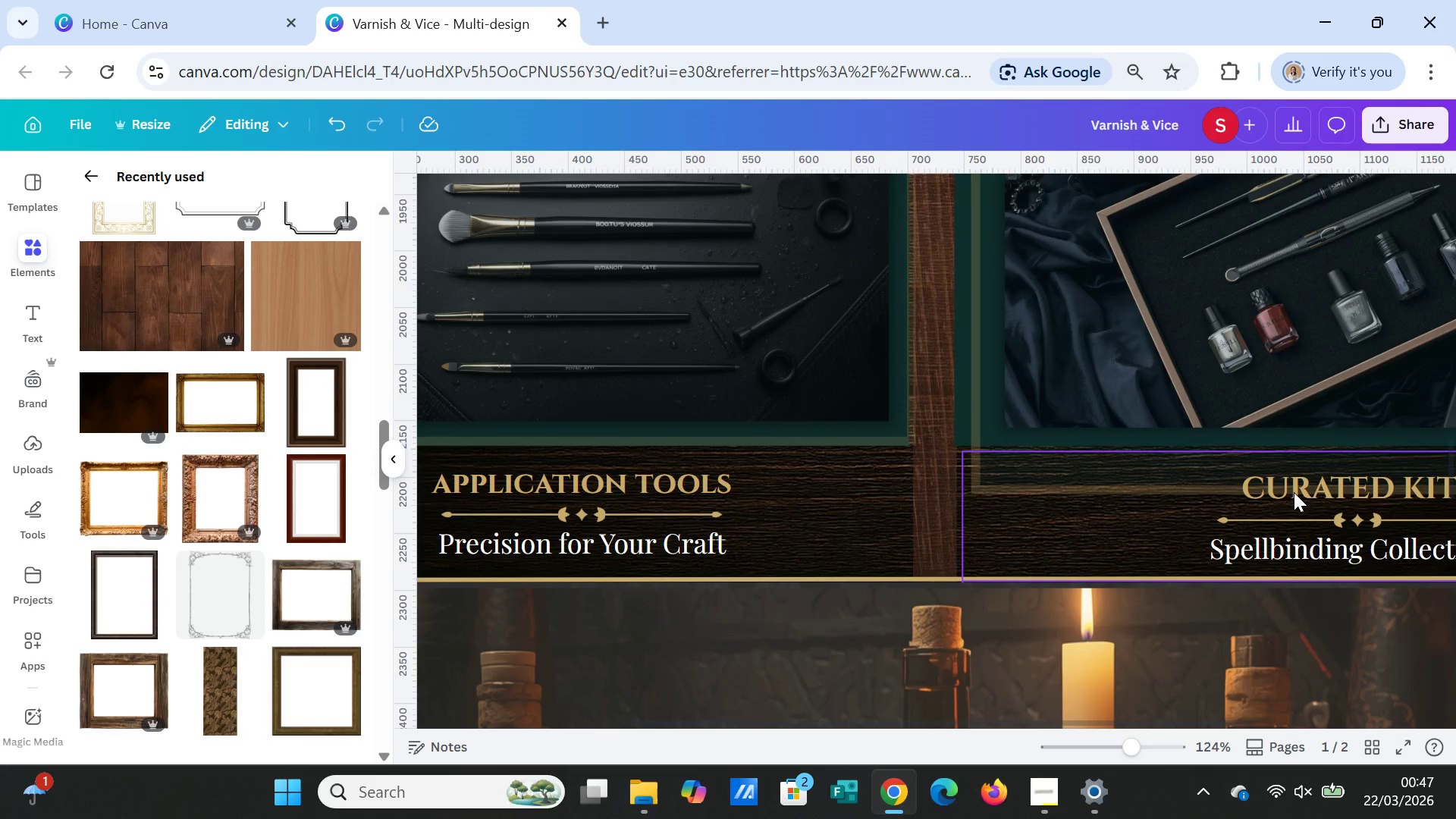 
left_click([1294, 492])
 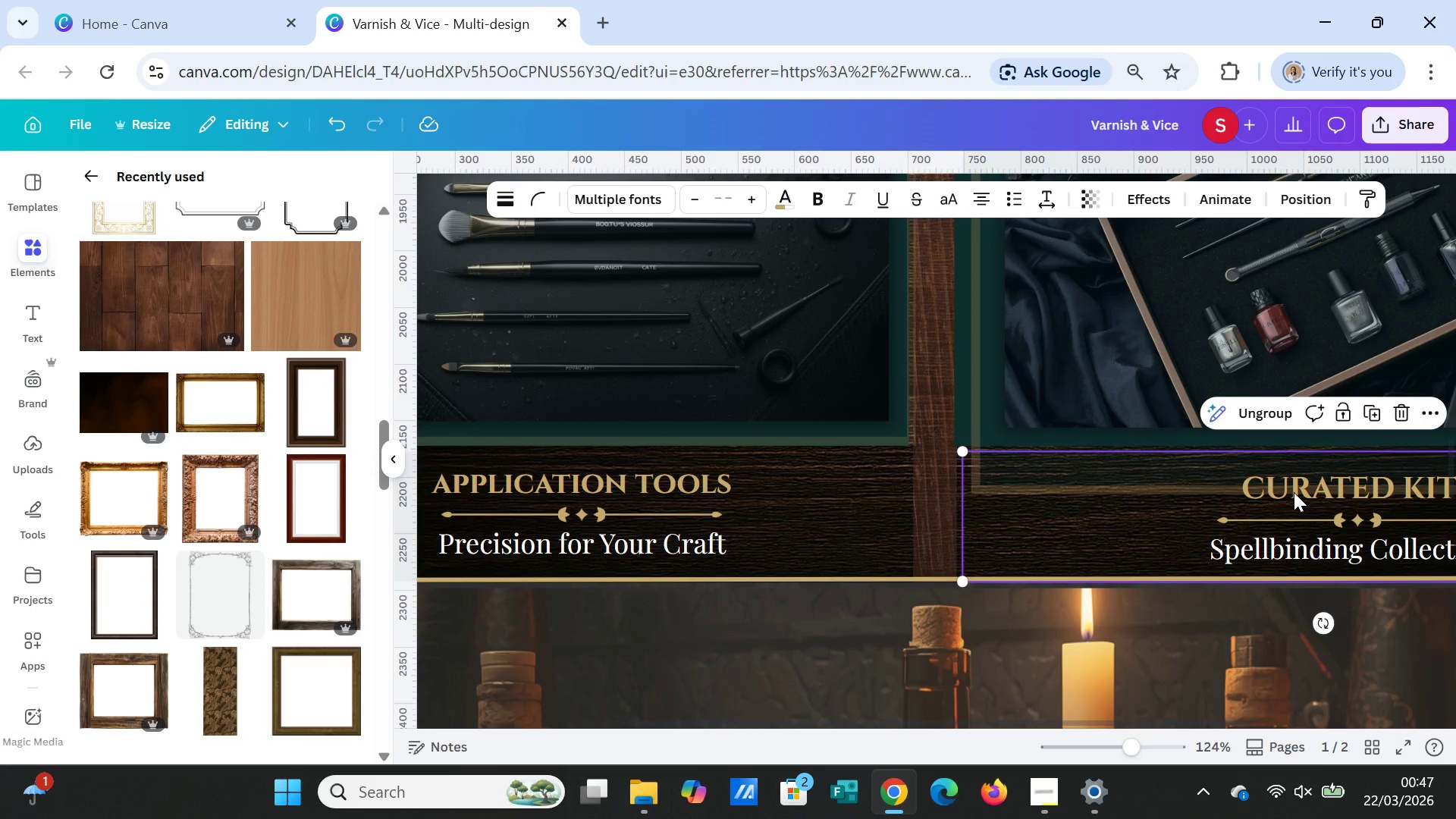 
key(Control+C)
 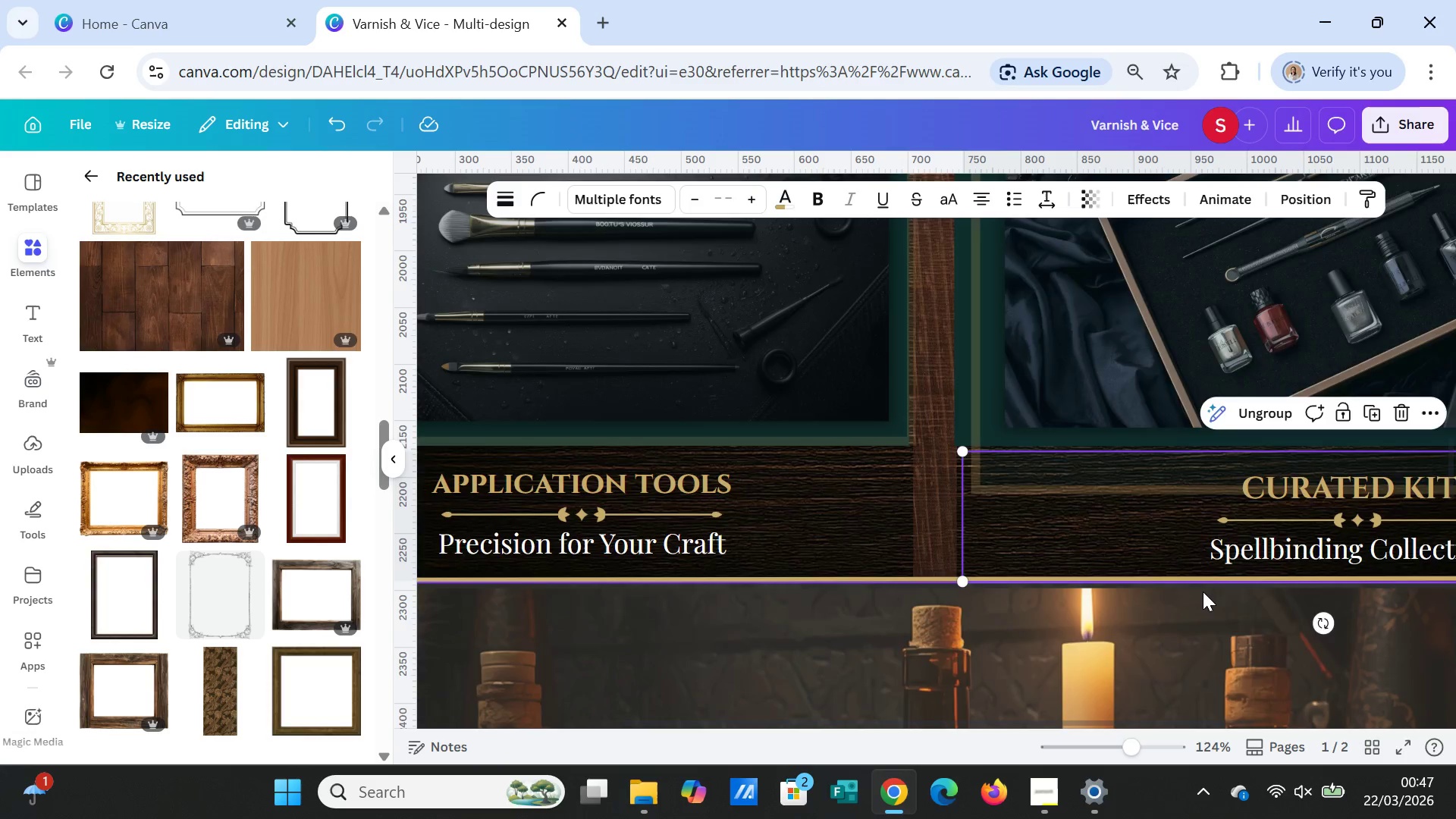 
scroll: coordinate [1200, 598], scroll_direction: down, amount: 14.0
 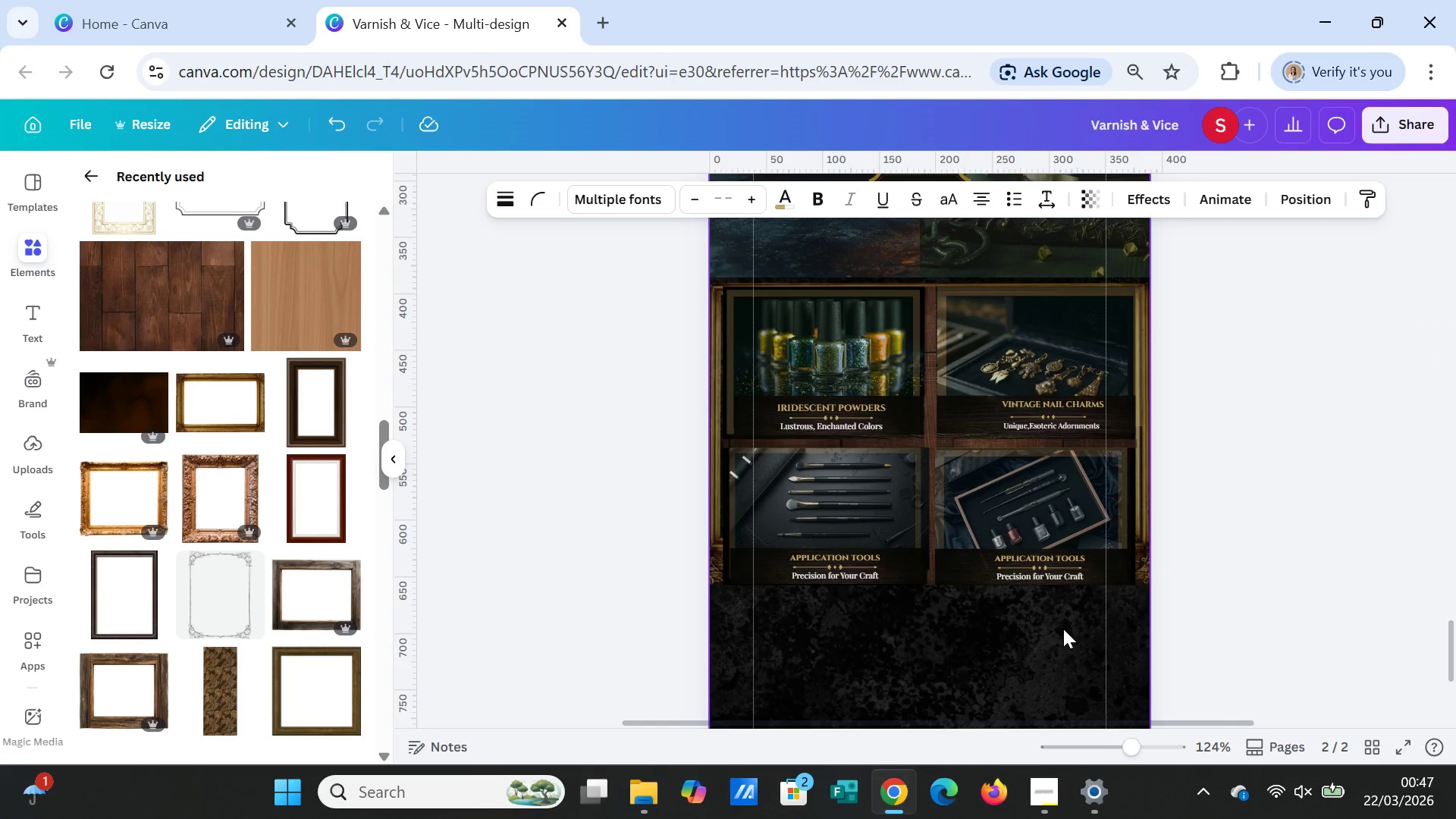 
left_click([1063, 629])
 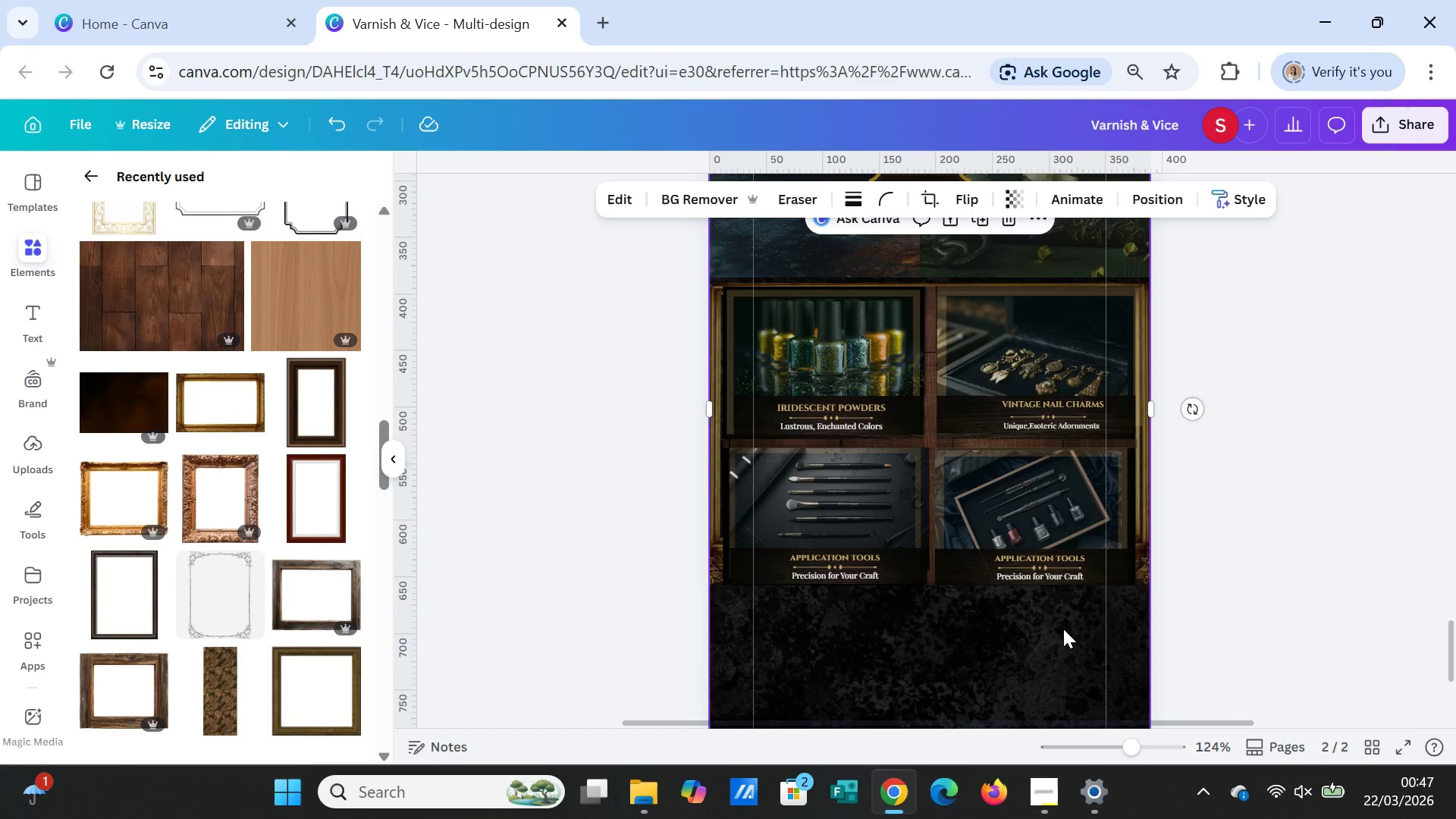 
key(Control+V)
 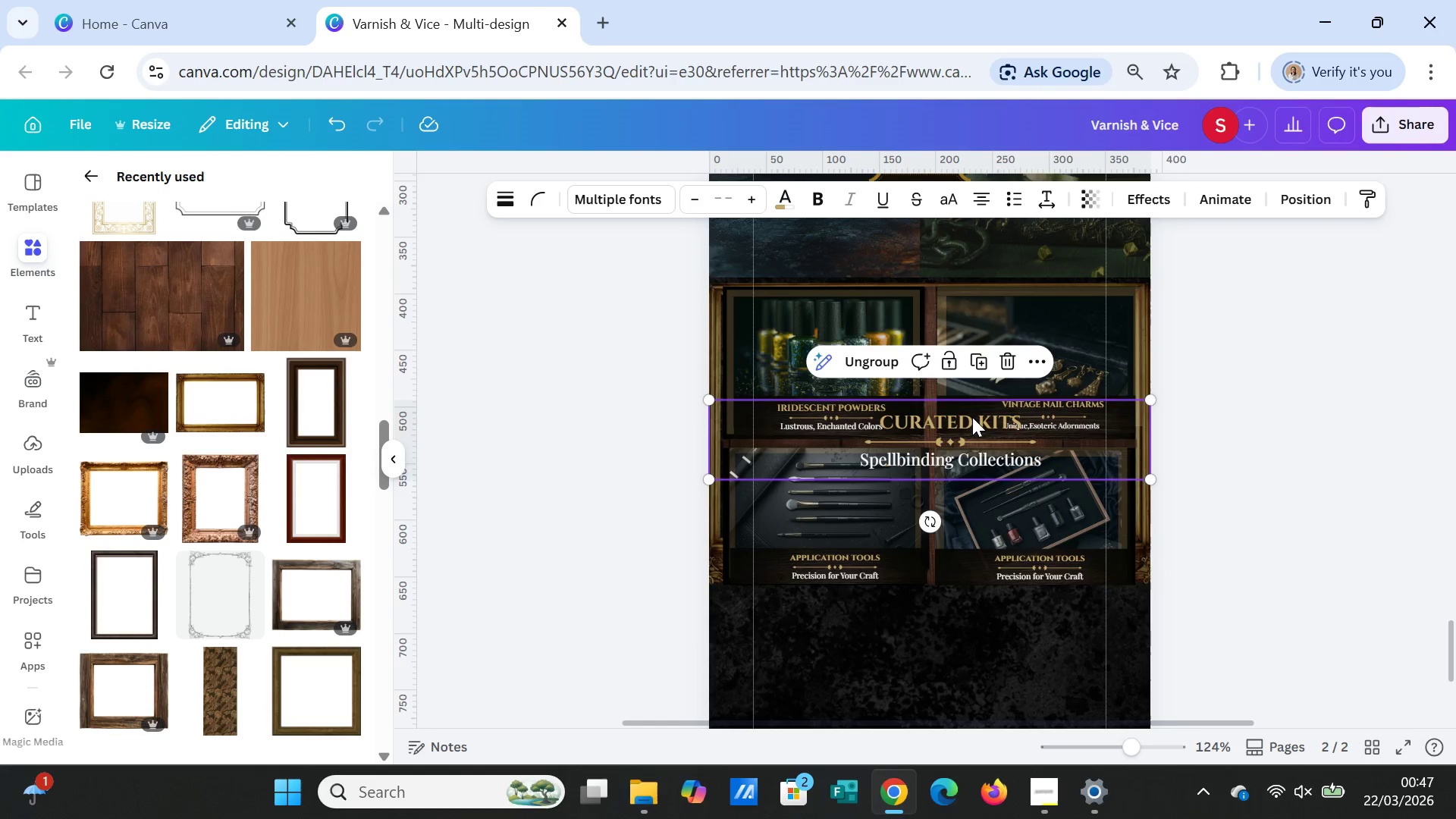 
left_click_drag(start_coordinate=[963, 406], to_coordinate=[986, 595])
 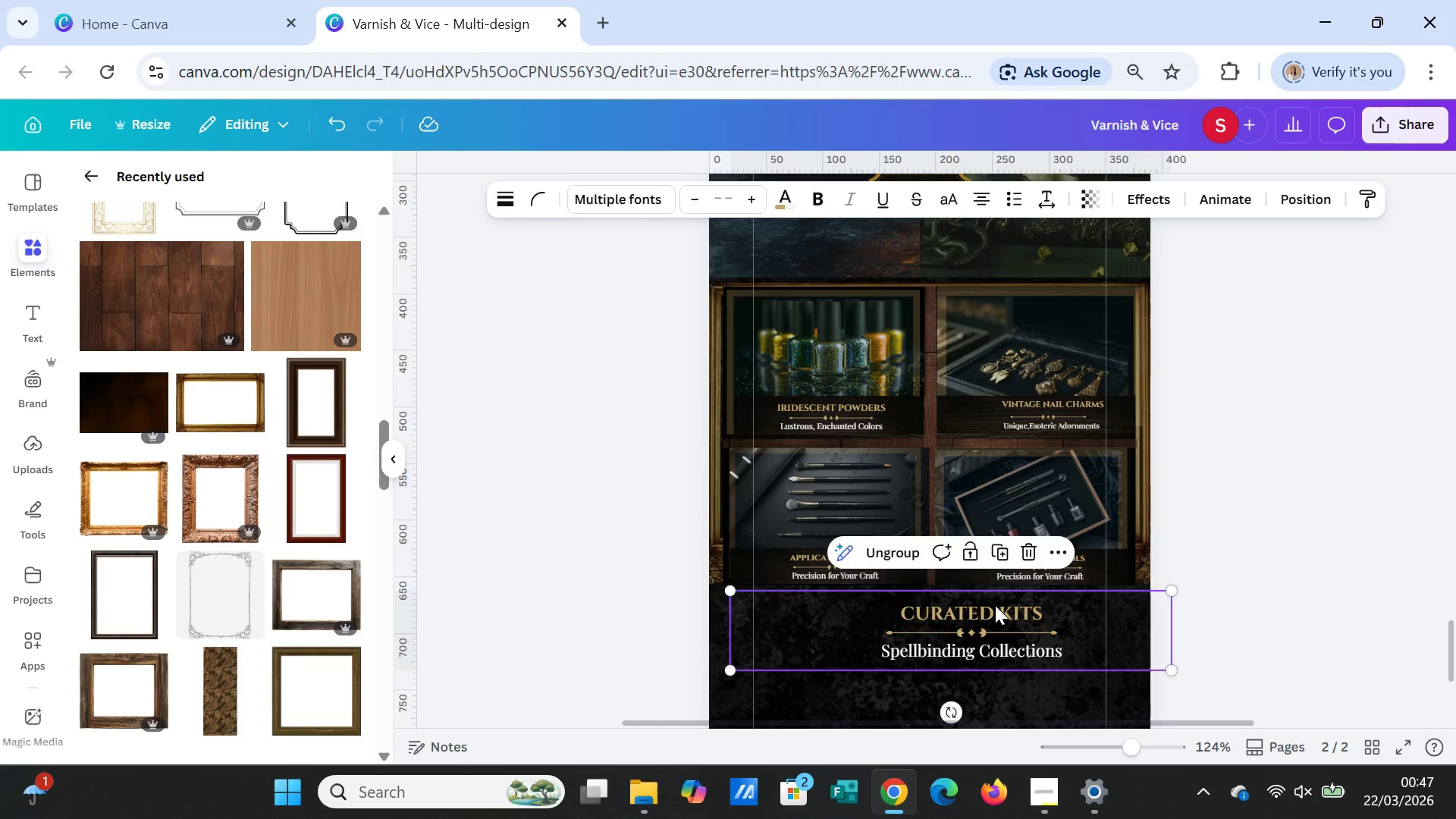 
double_click([995, 605])
 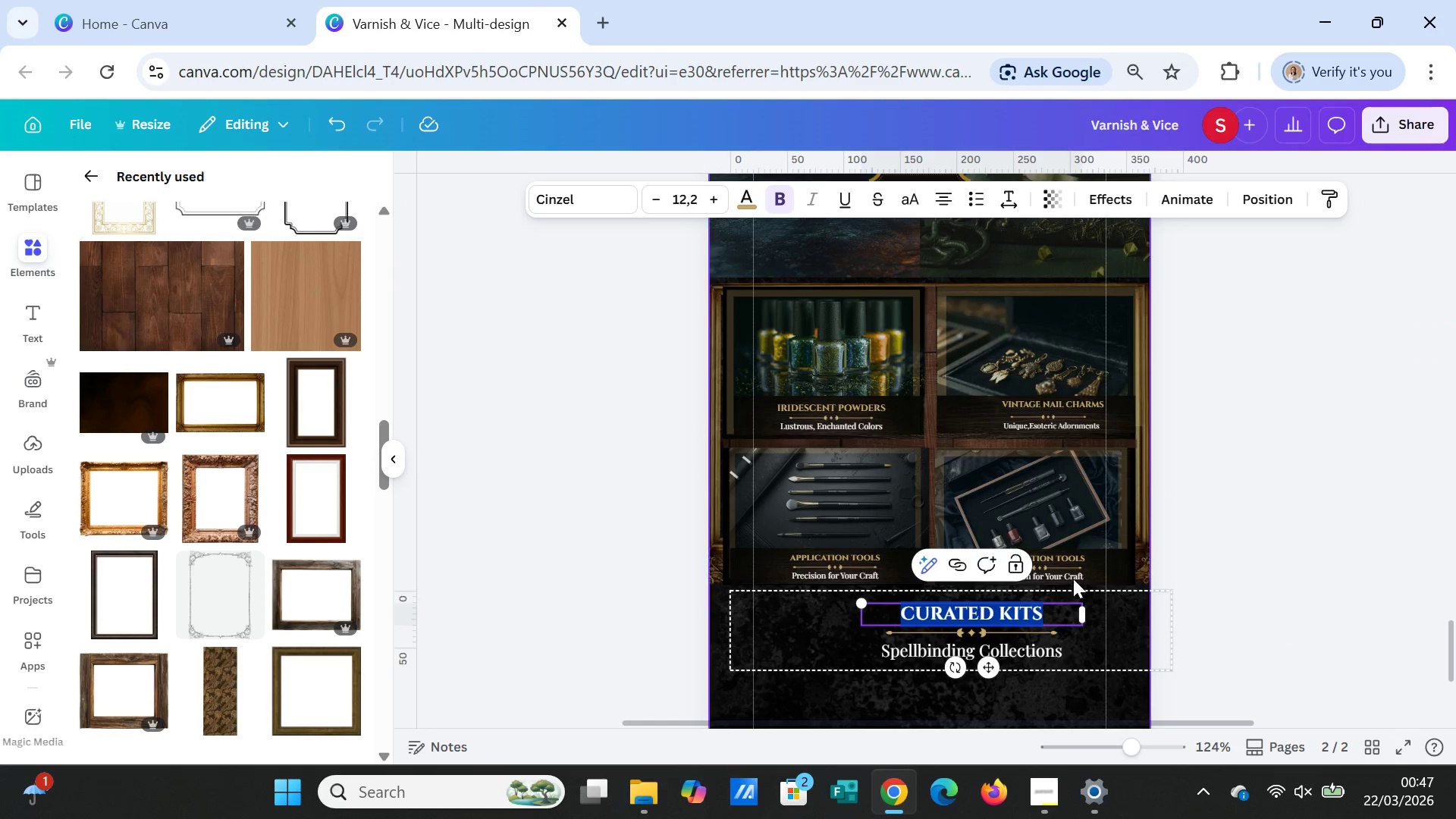 
key(Control+C)
 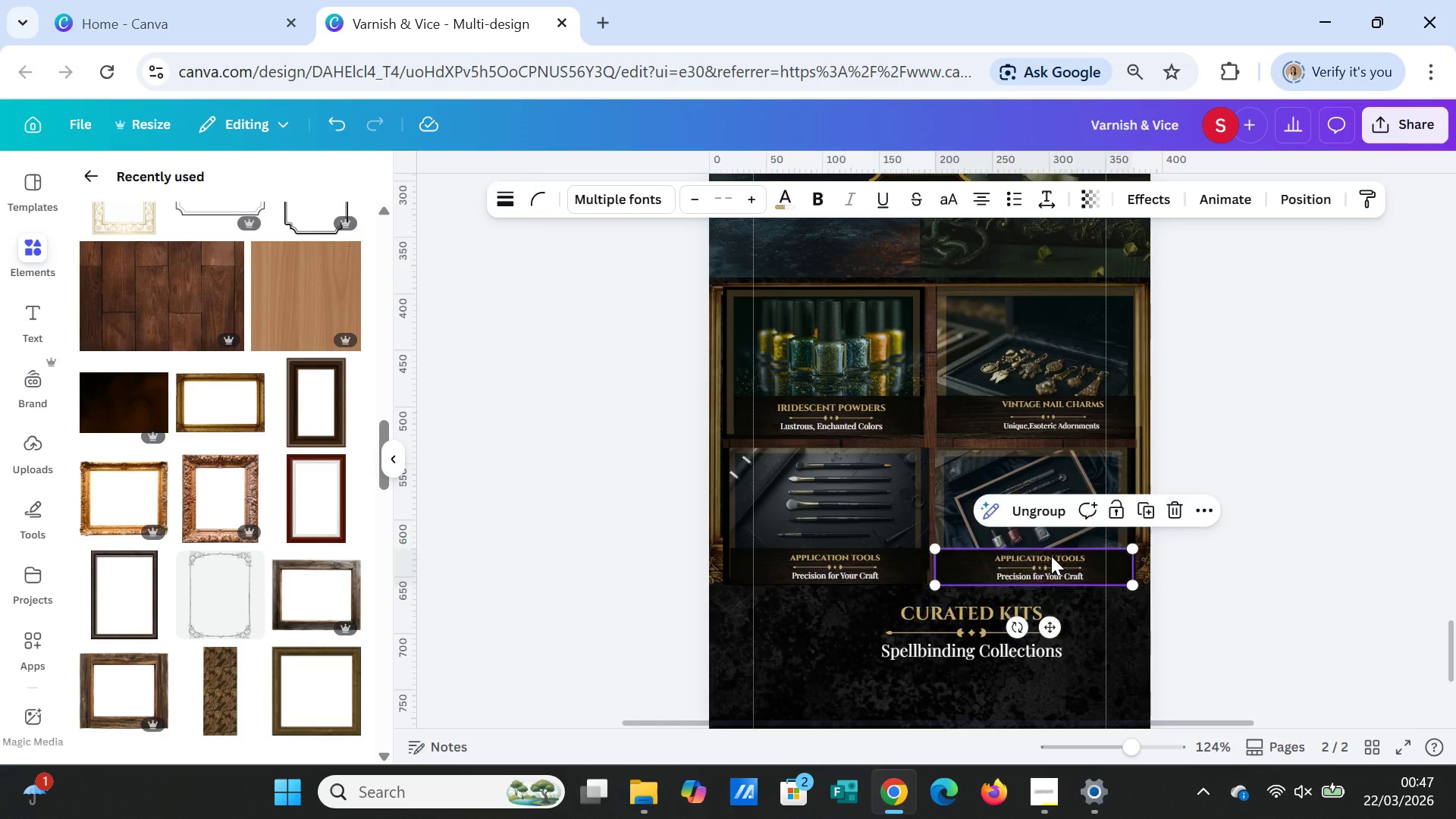 
double_click([1051, 556])
 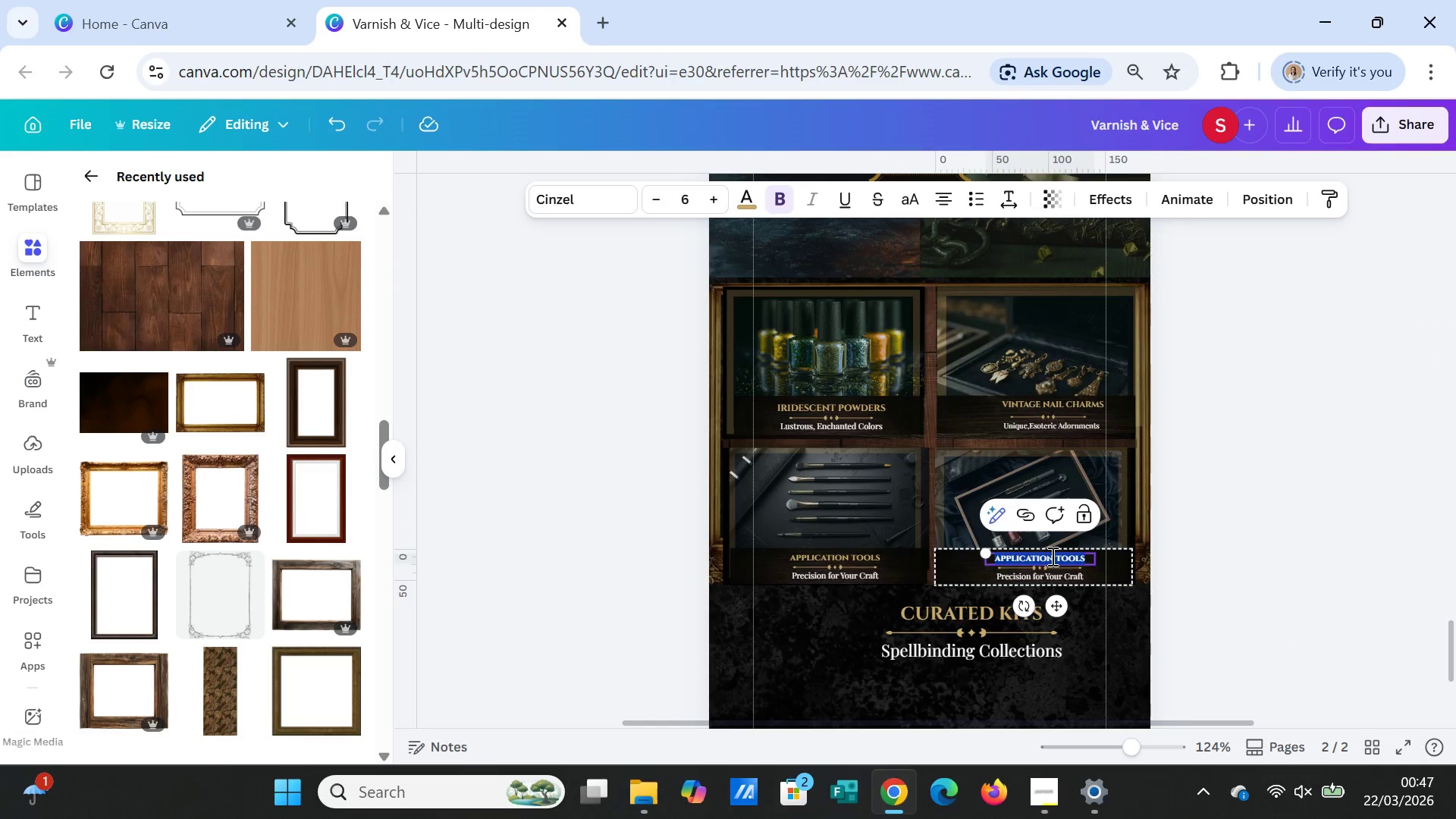 
triple_click([1051, 556])
 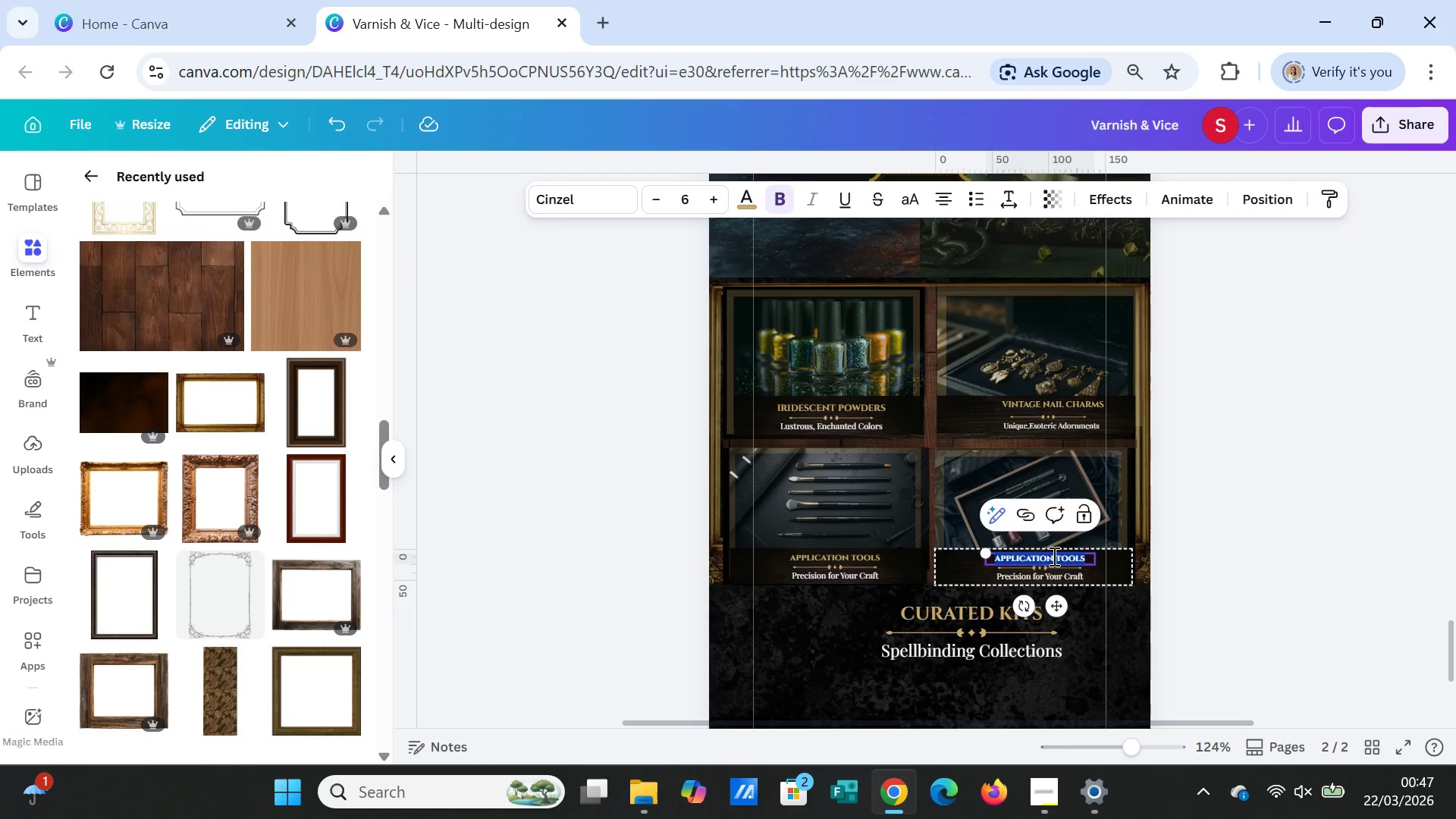 
key(Control+V)
 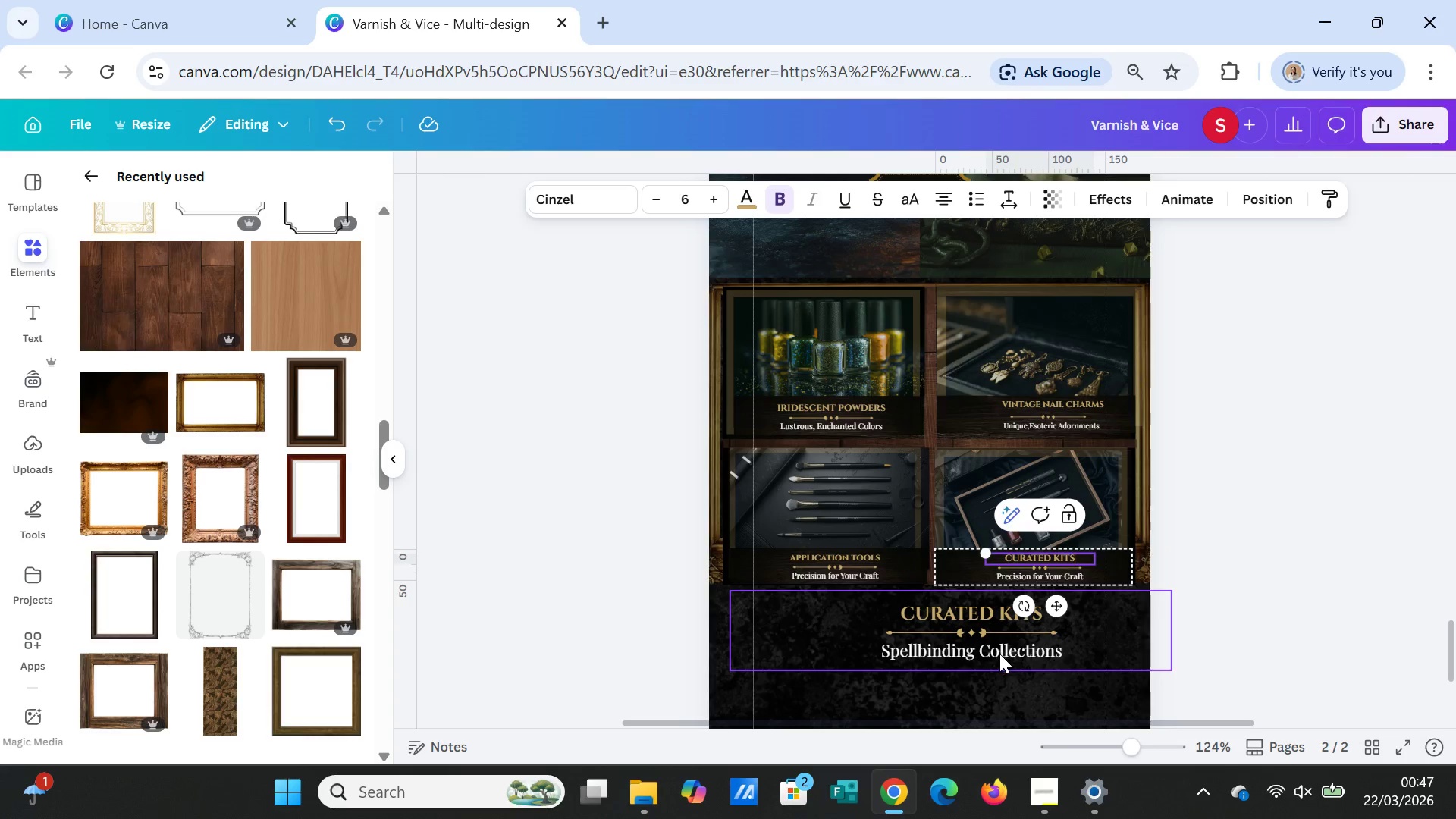 
double_click([999, 654])
 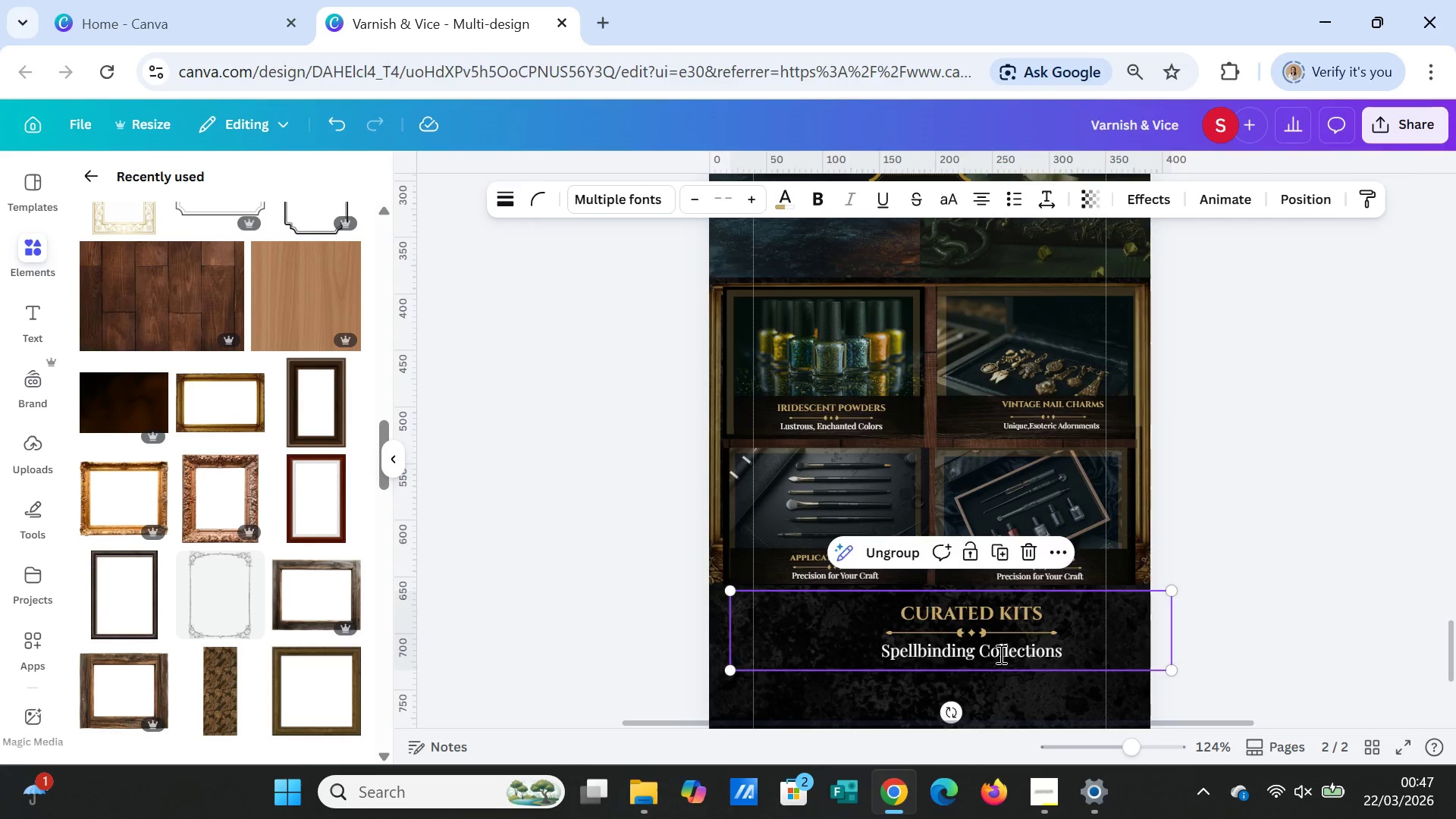 
left_click_drag(start_coordinate=[999, 654], to_coordinate=[1066, 579])
 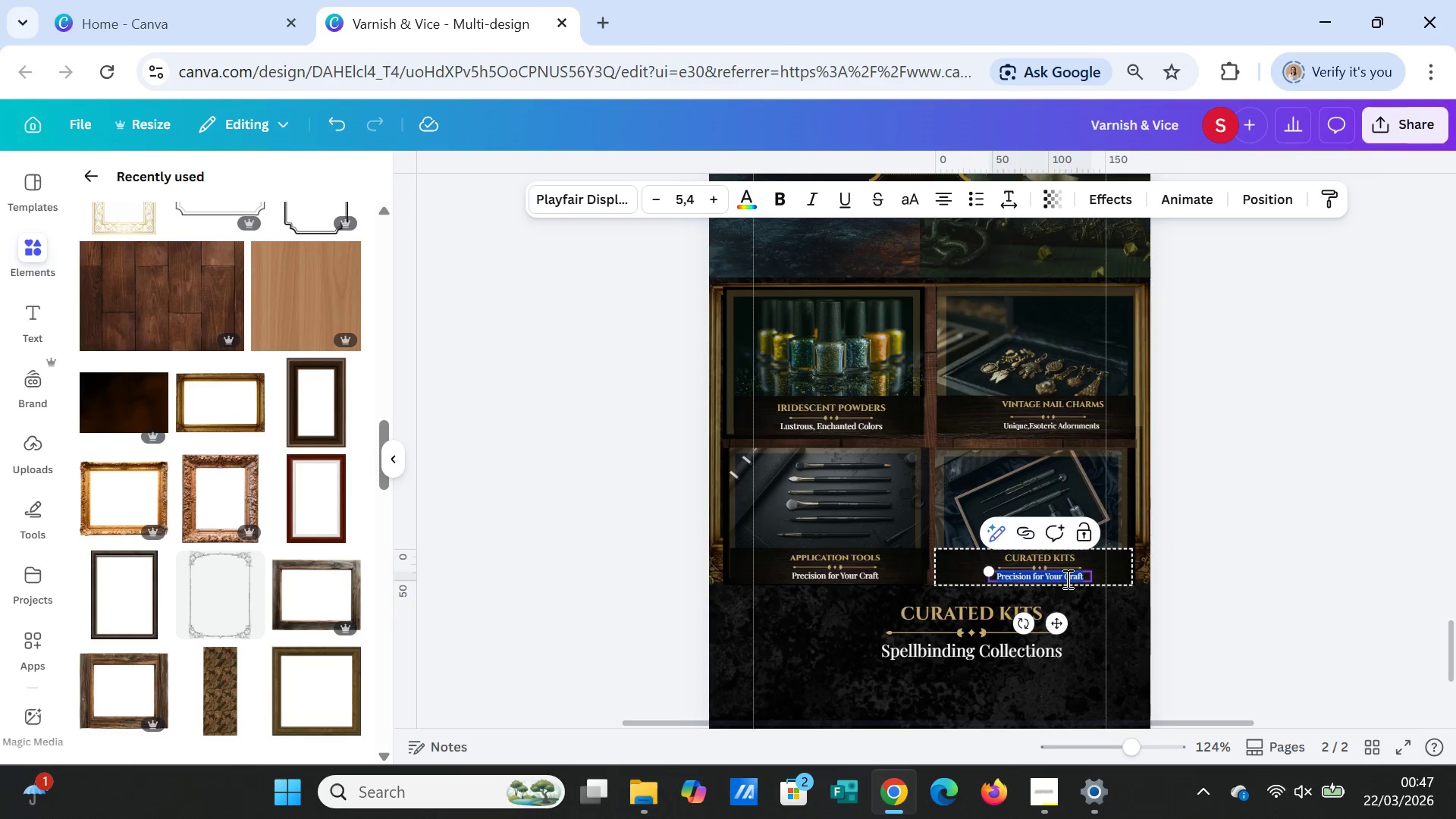 
key(Control+C)
 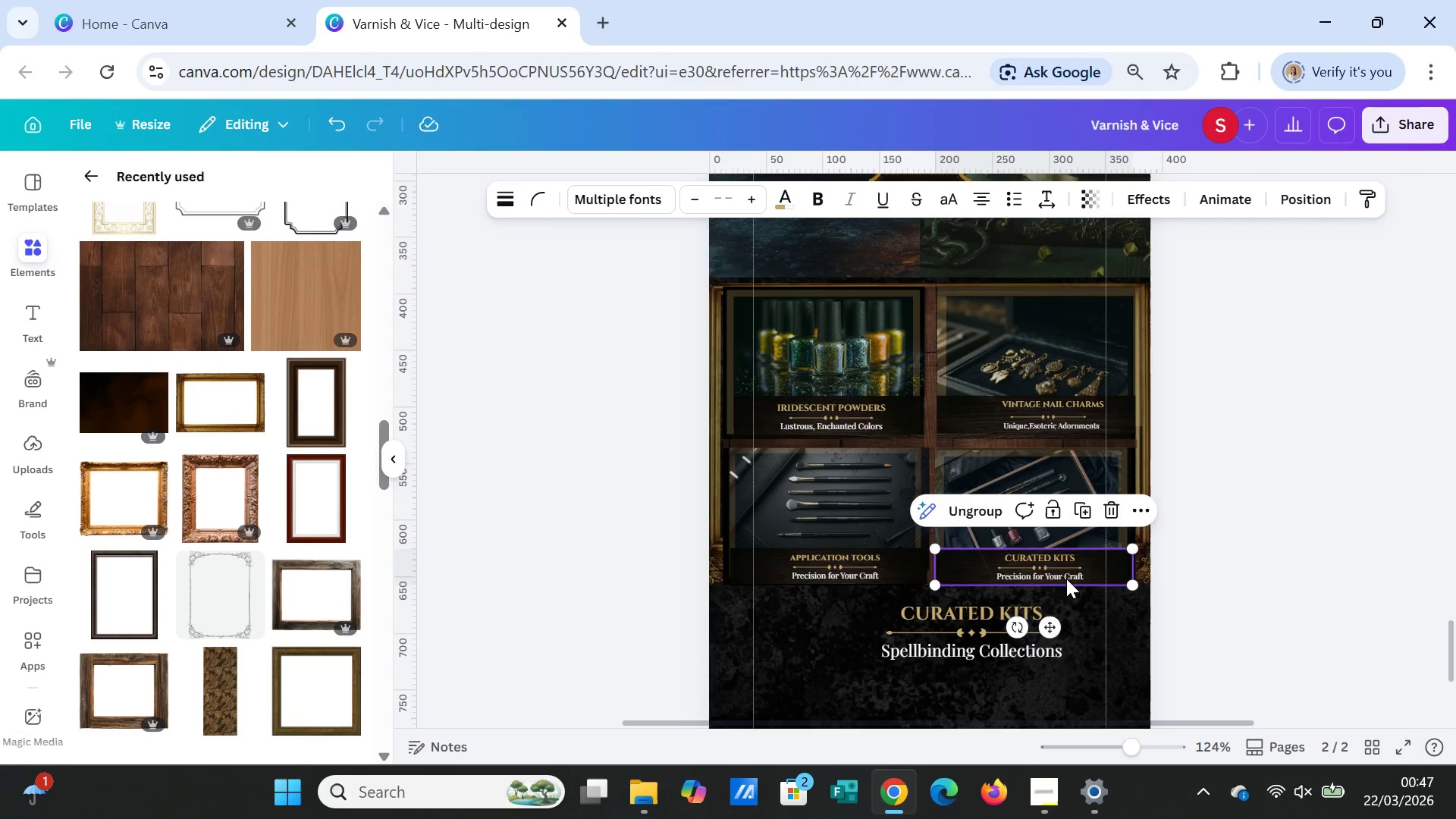 
double_click([1066, 579])
 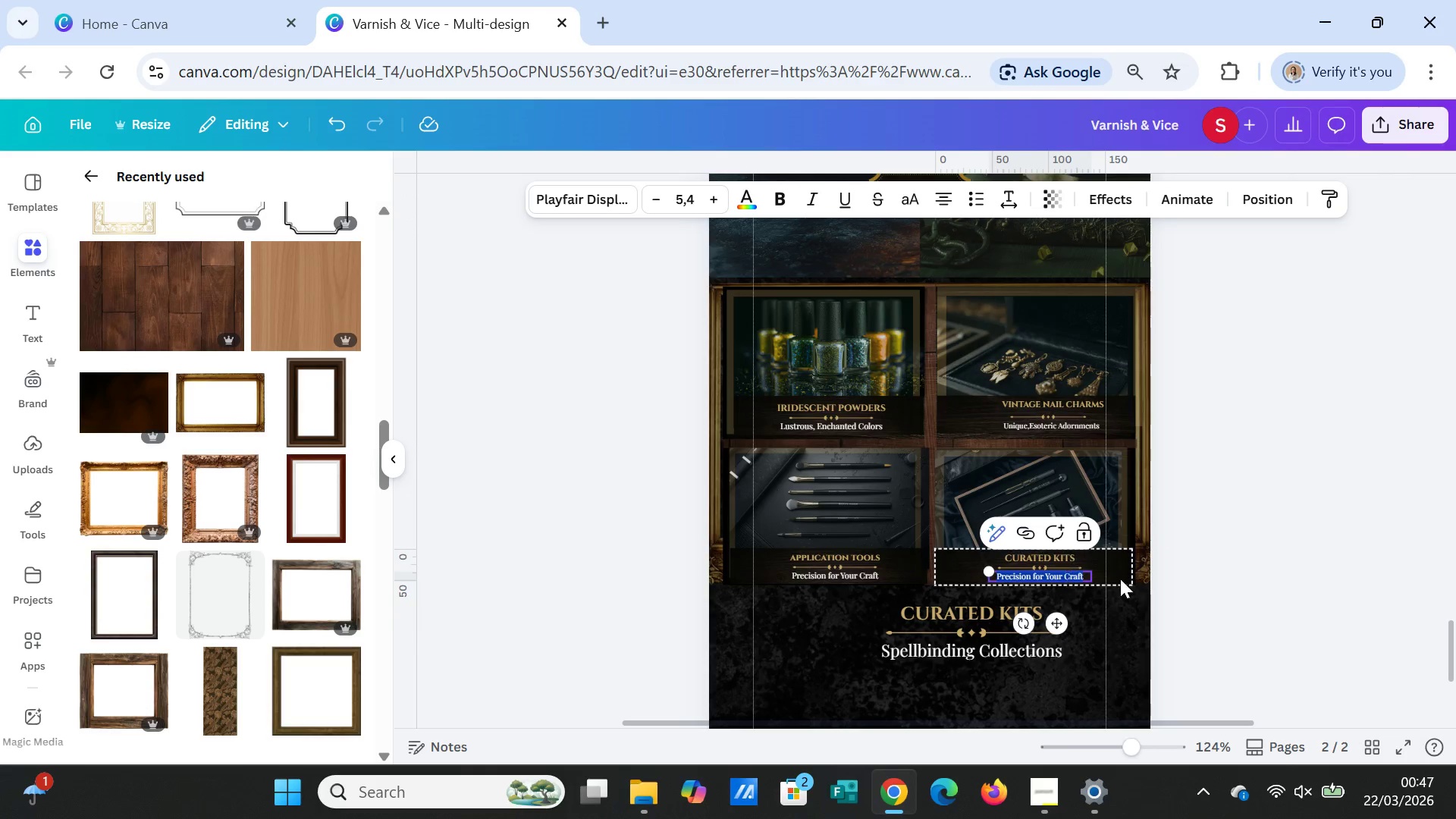 
key(Control+ControlLeft)
 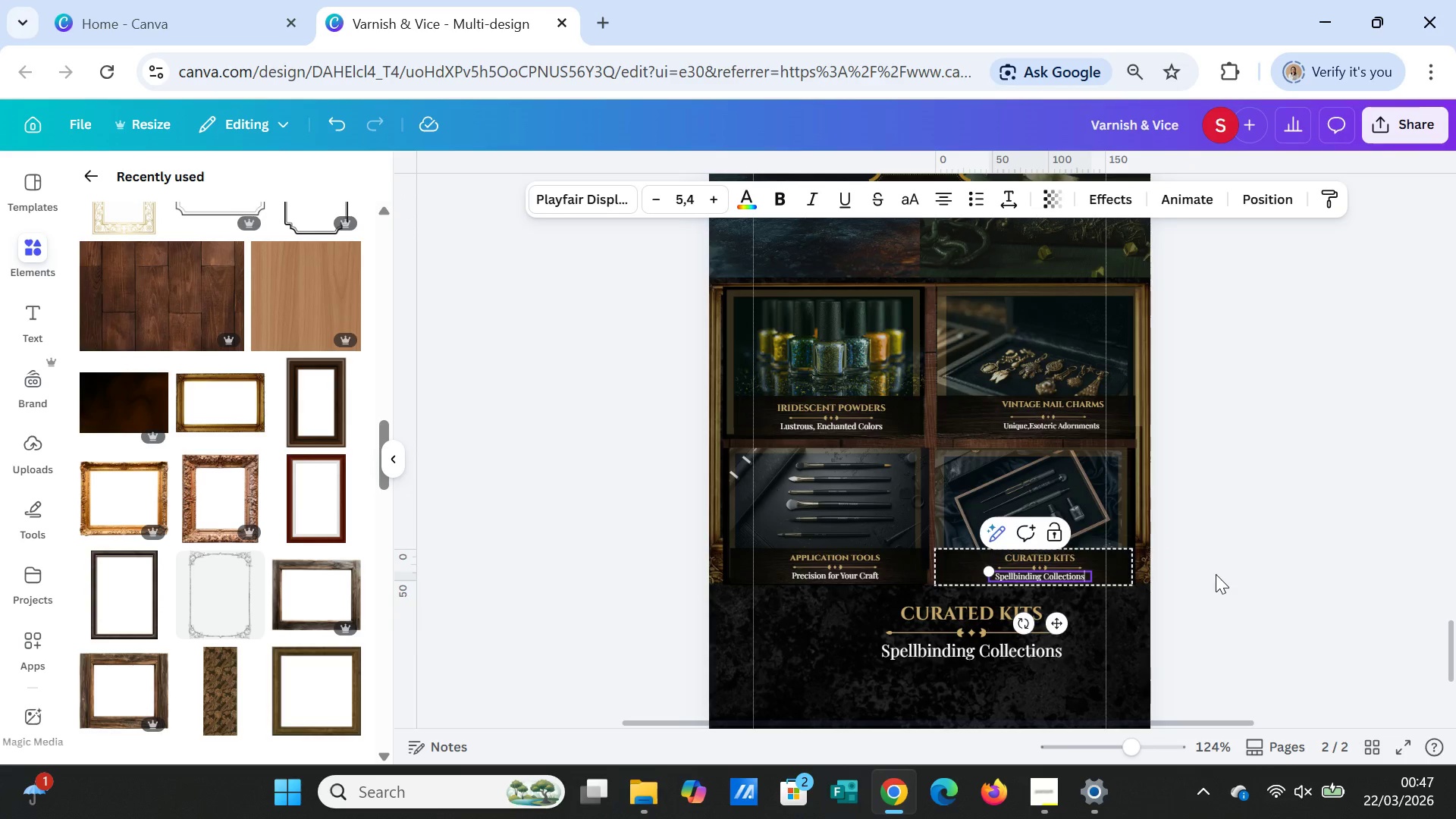 
key(Control+V)
 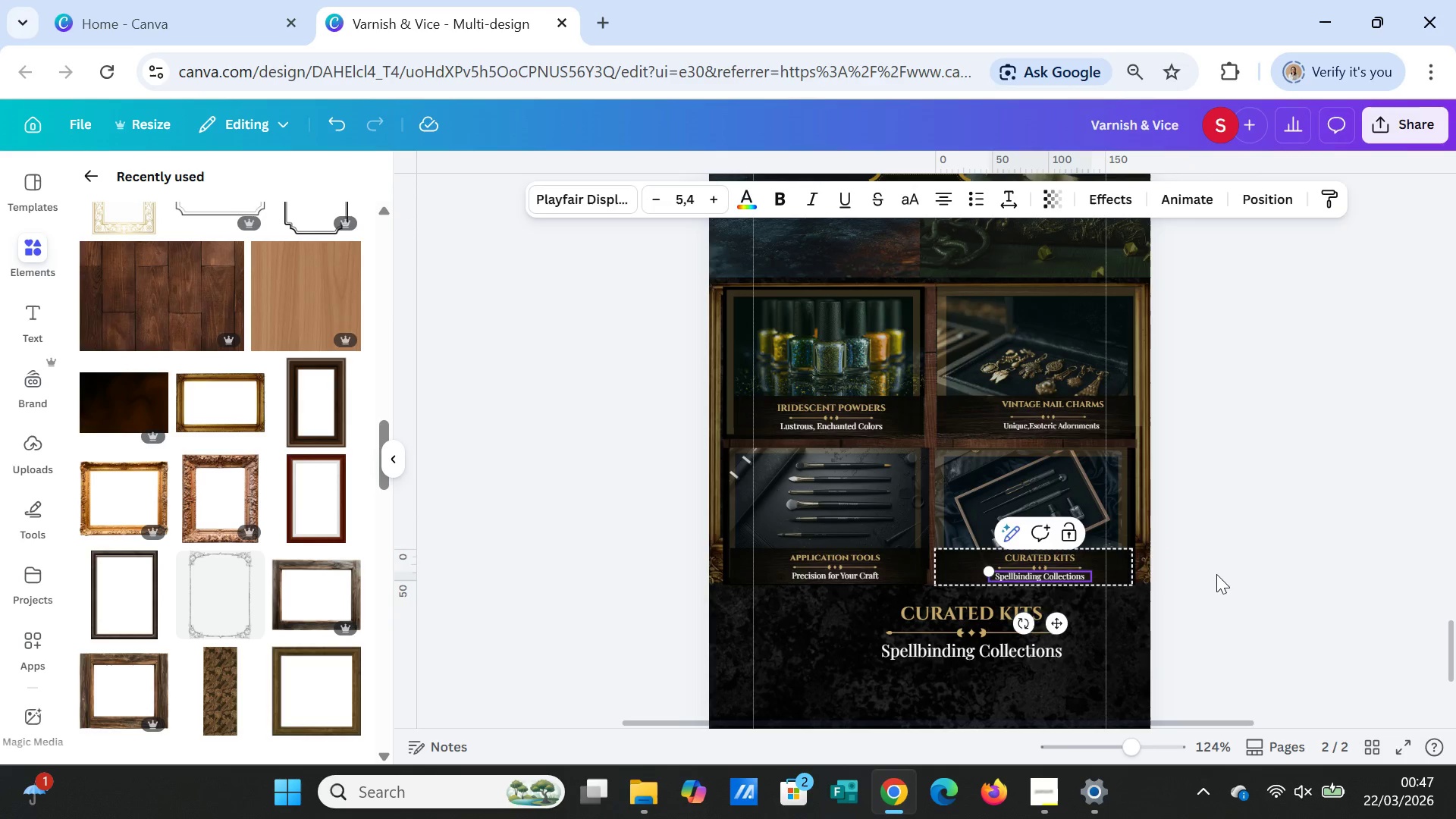 
left_click([1216, 574])
 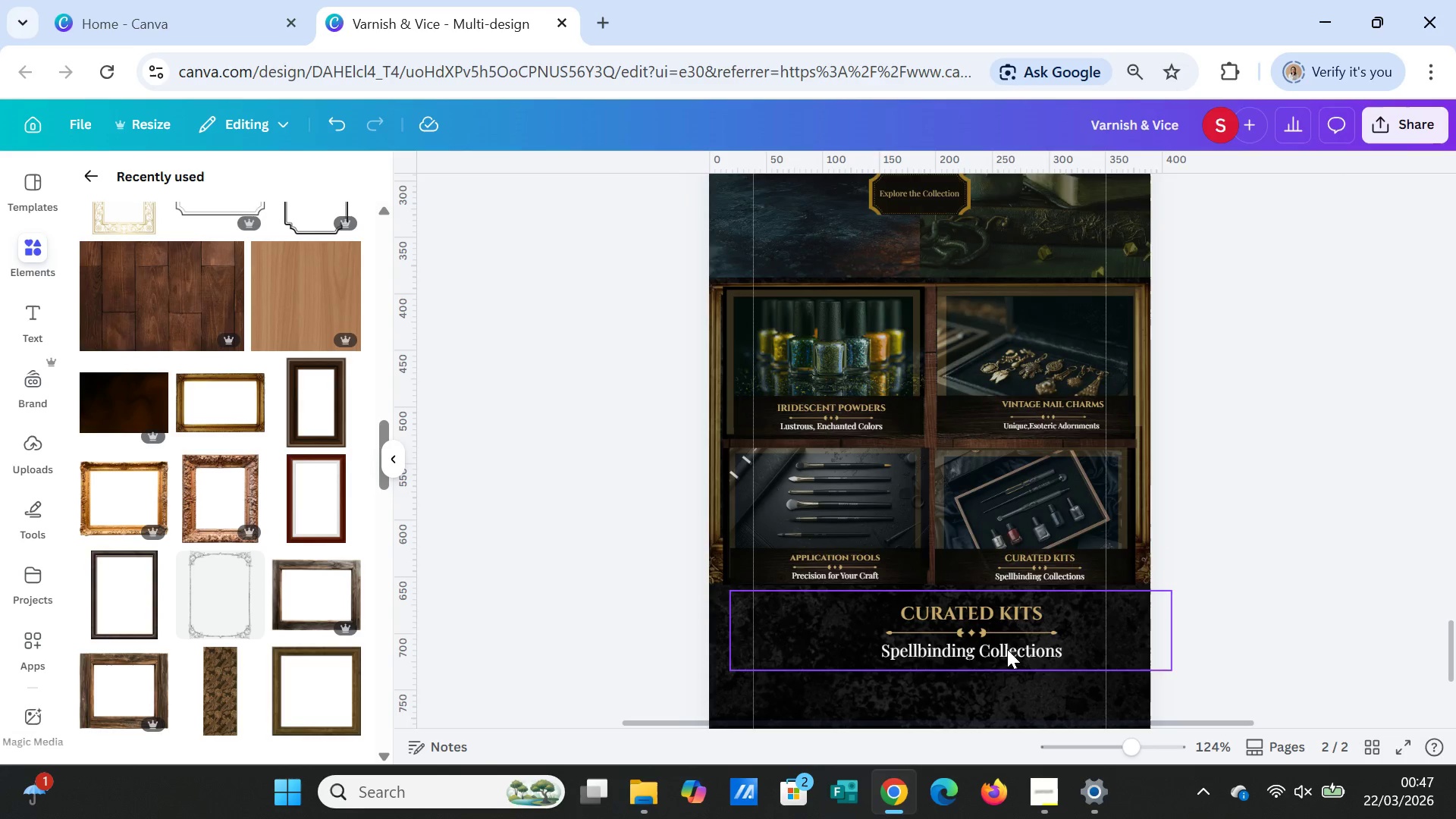 
left_click([1007, 649])
 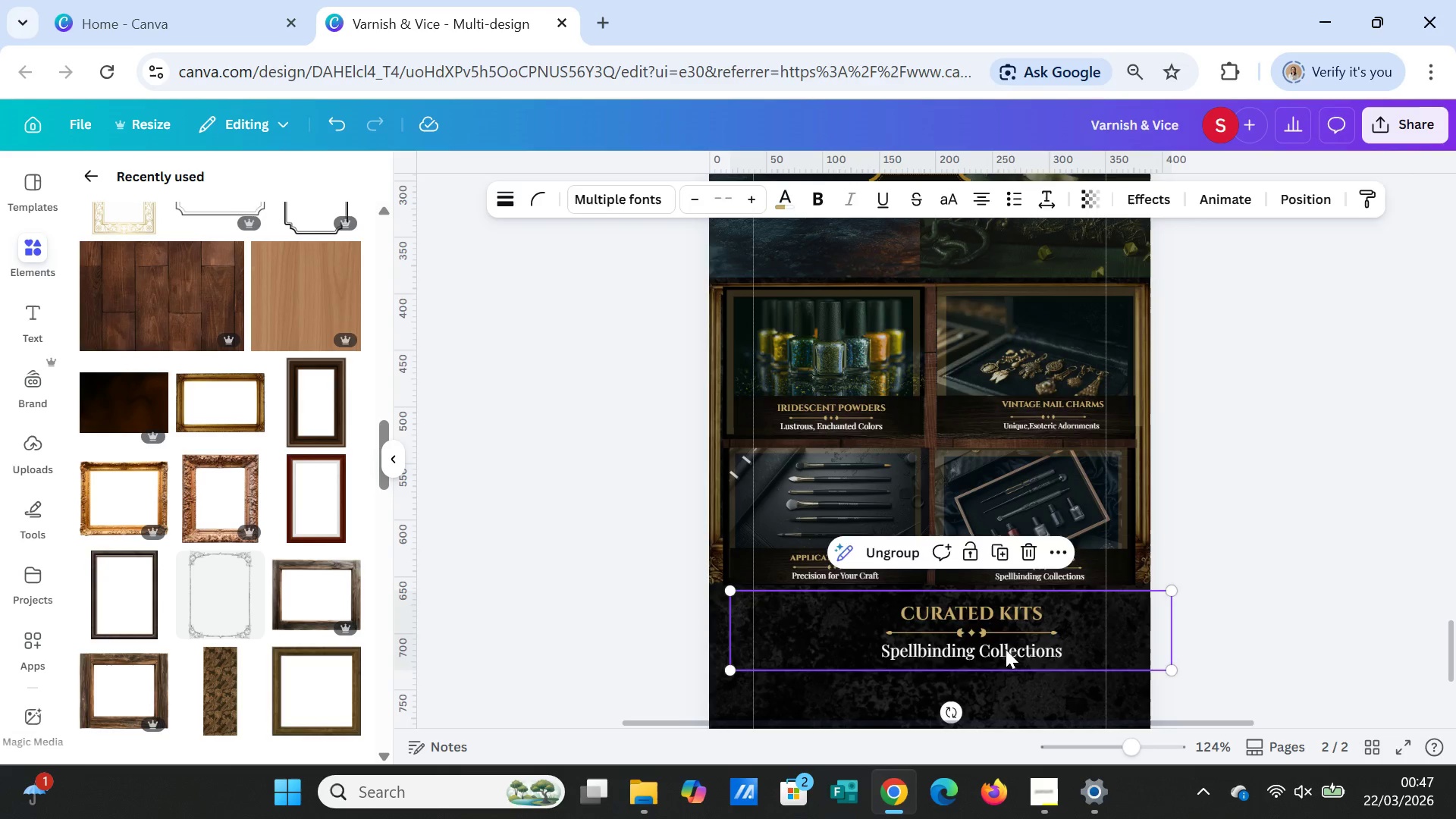 
key(Delete)
 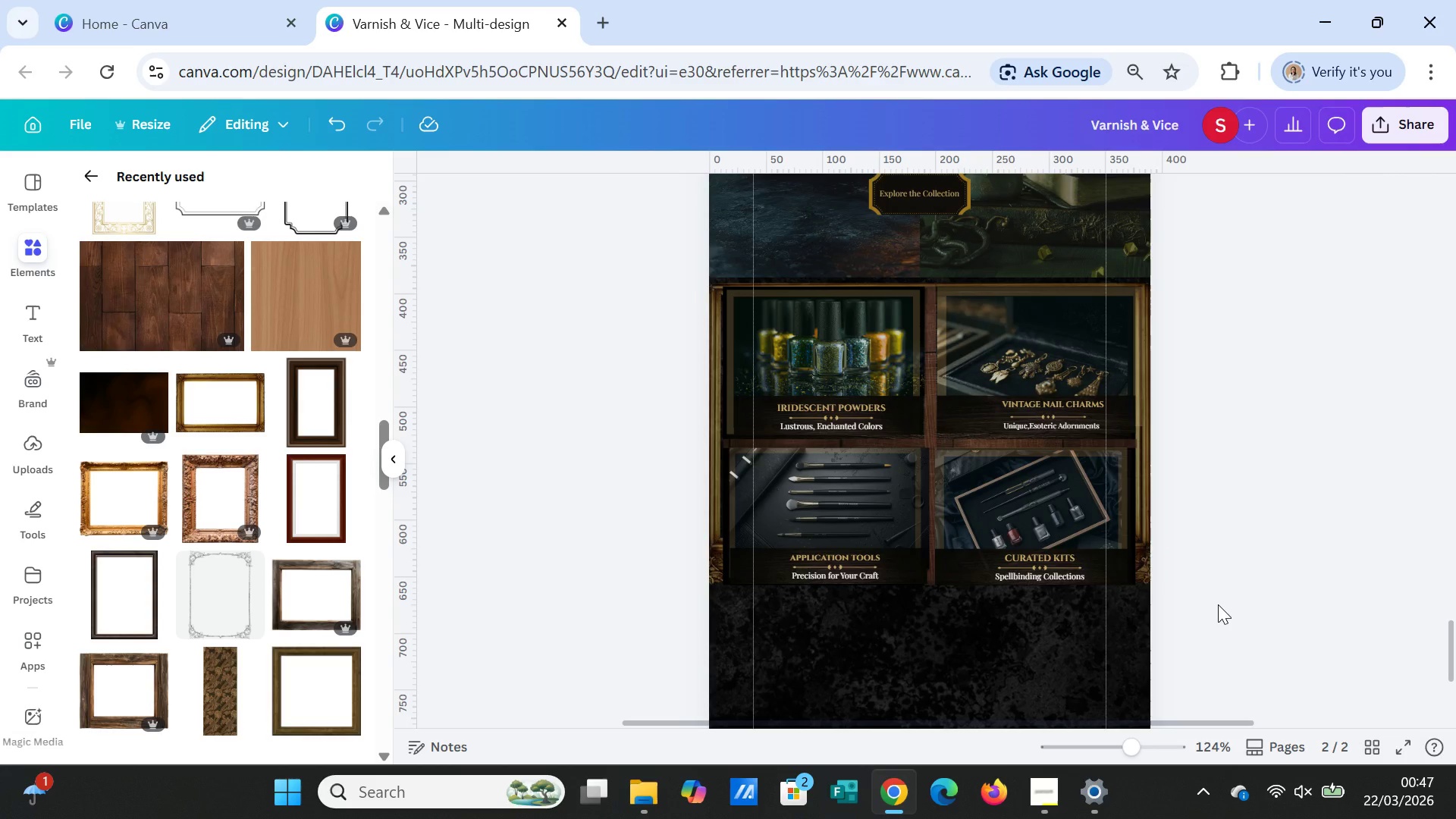 
left_click([1218, 604])
 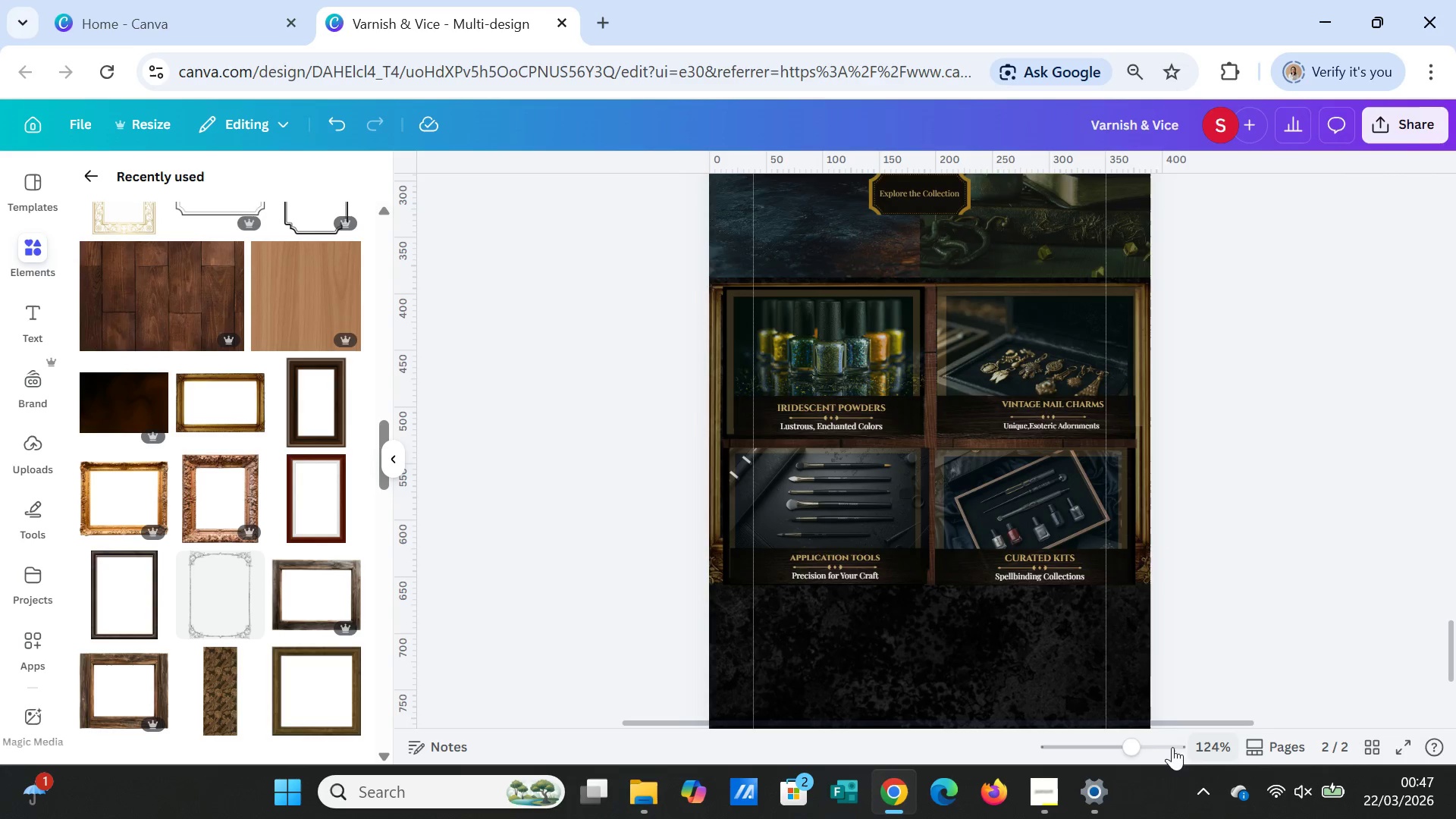 
left_click_drag(start_coordinate=[1138, 740], to_coordinate=[1147, 741])
 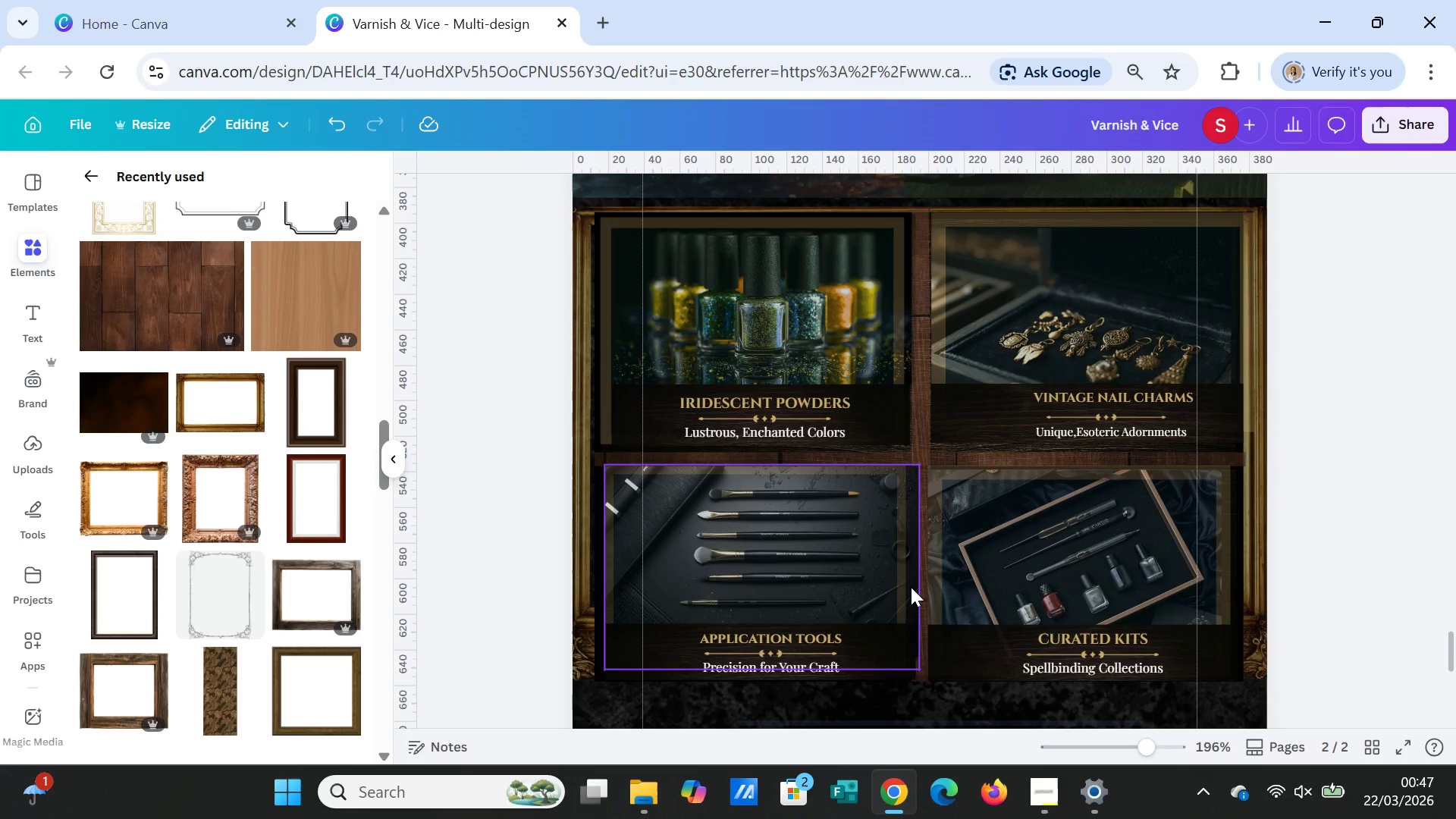 
left_click([911, 587])
 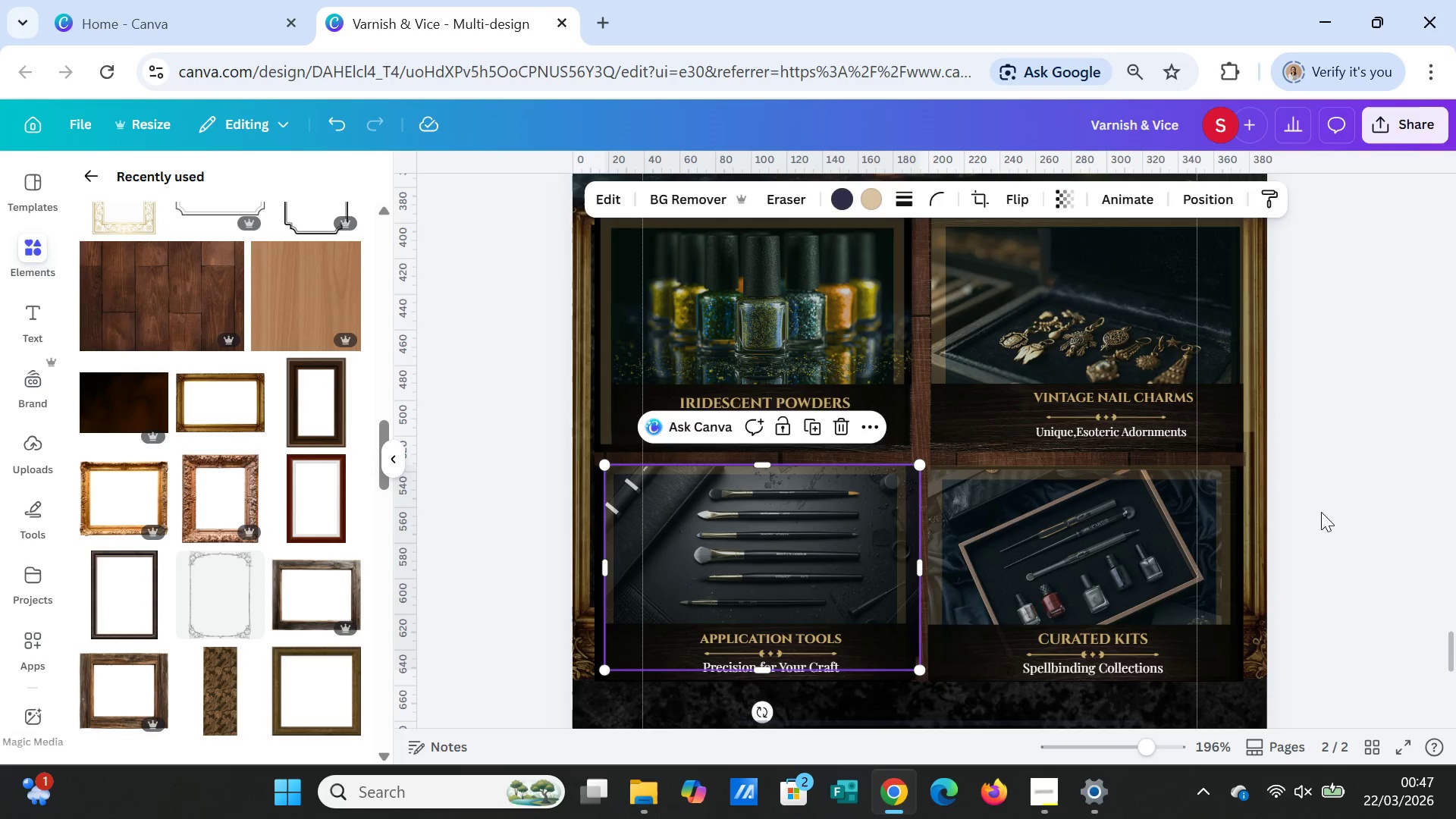 
left_click([1335, 513])
 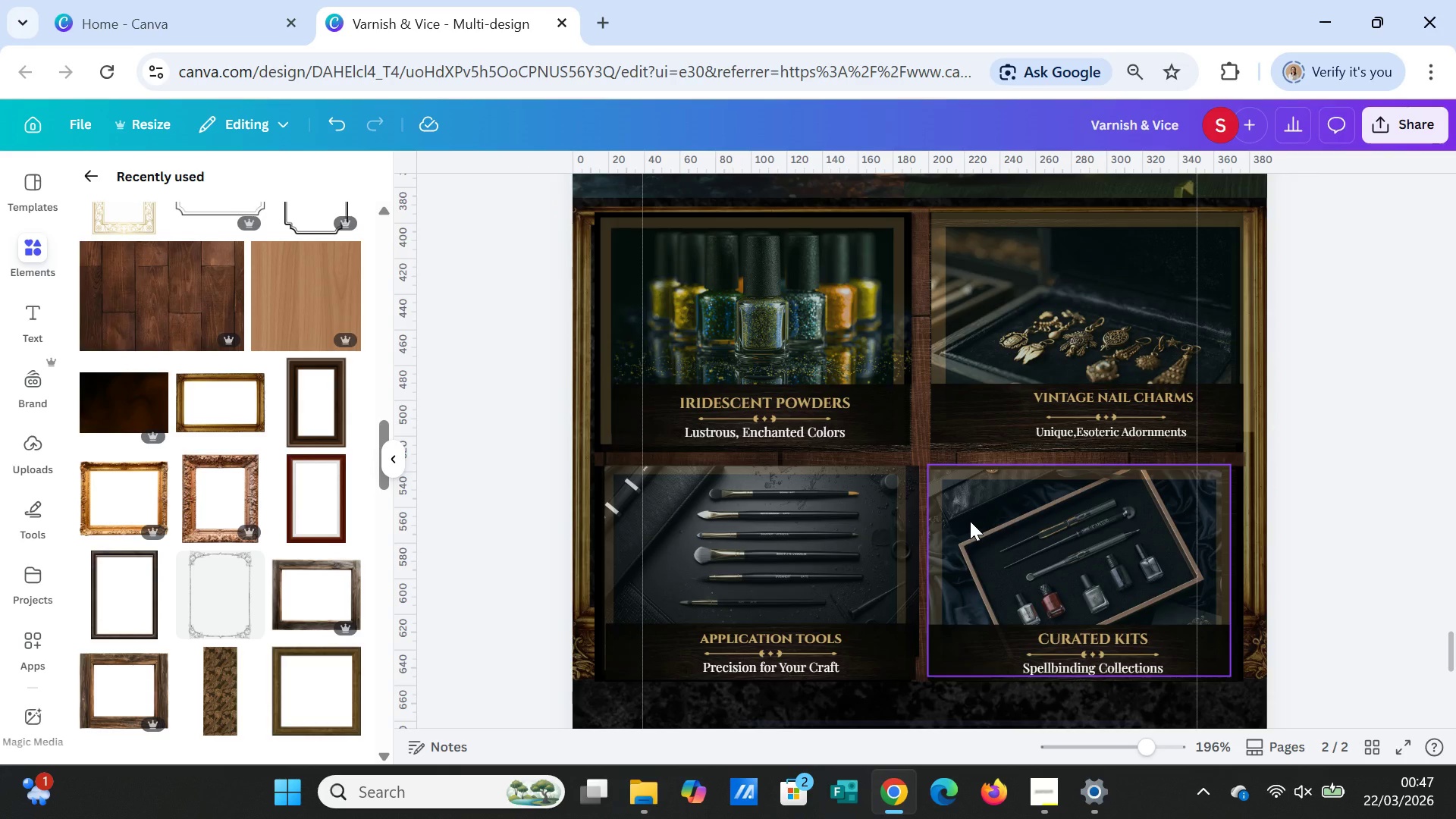 
left_click([970, 521])
 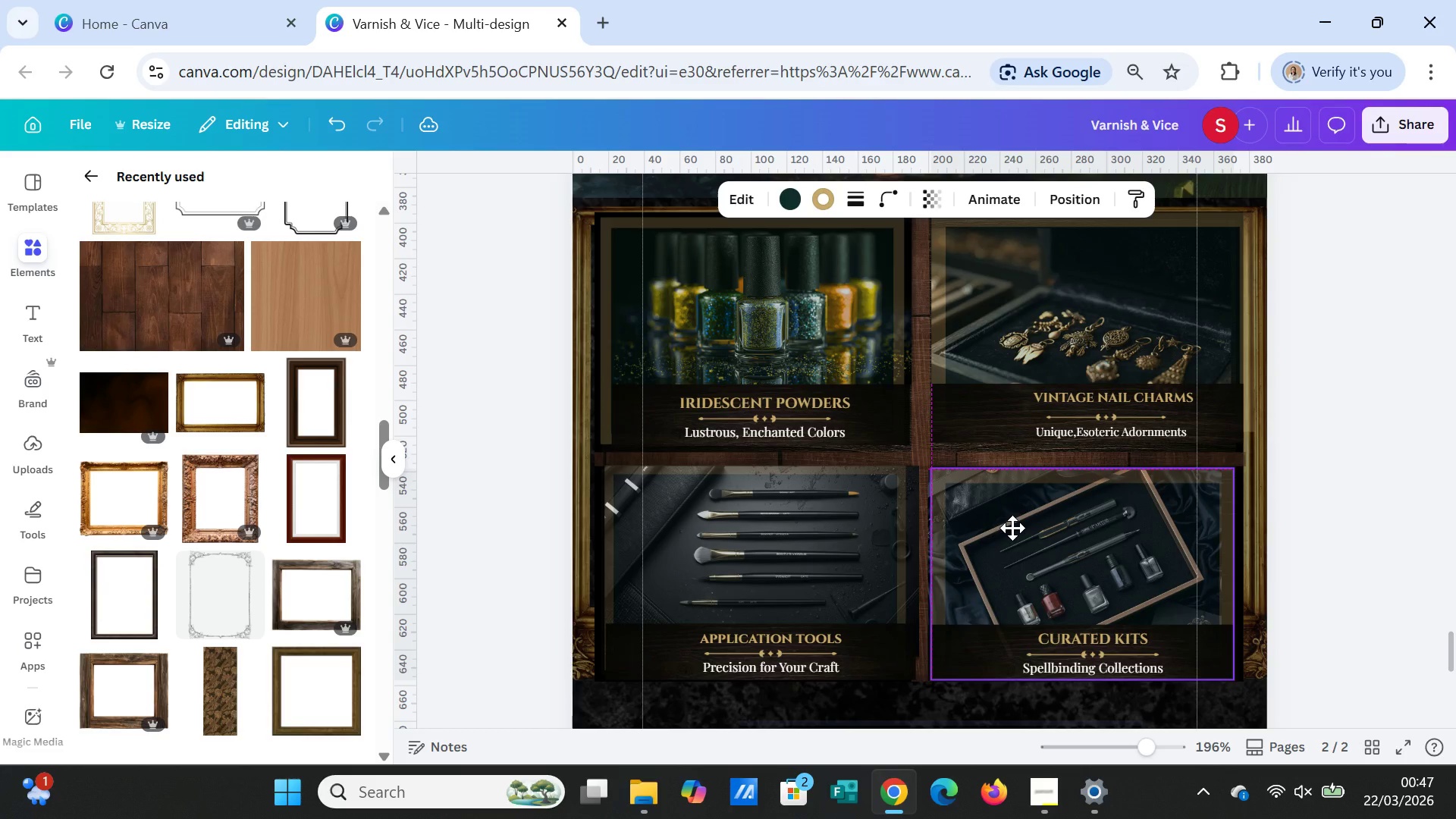 
wait(10.01)
 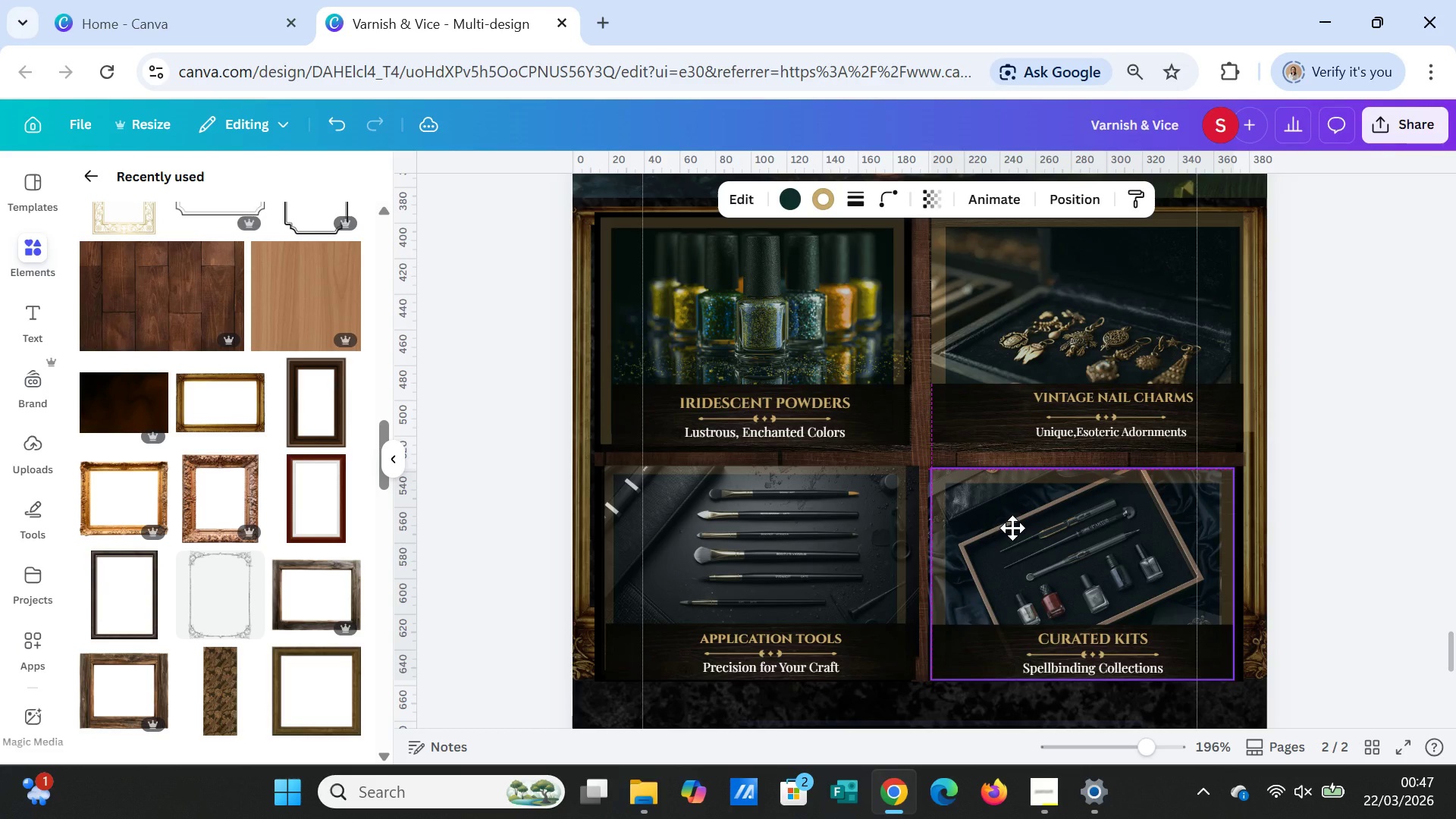 
left_click_drag(start_coordinate=[1233, 569], to_coordinate=[1240, 570])
 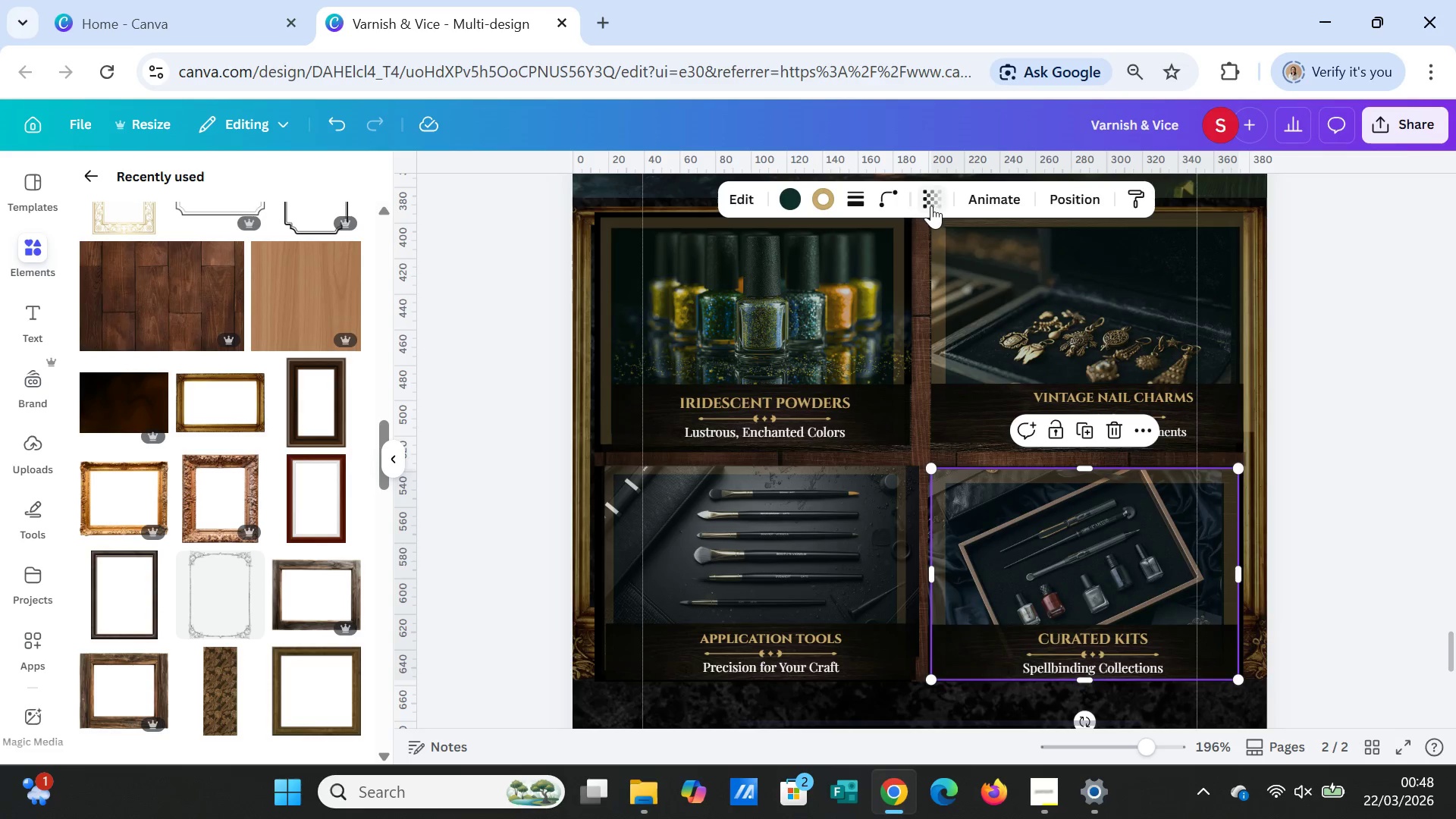 
left_click([930, 205])
 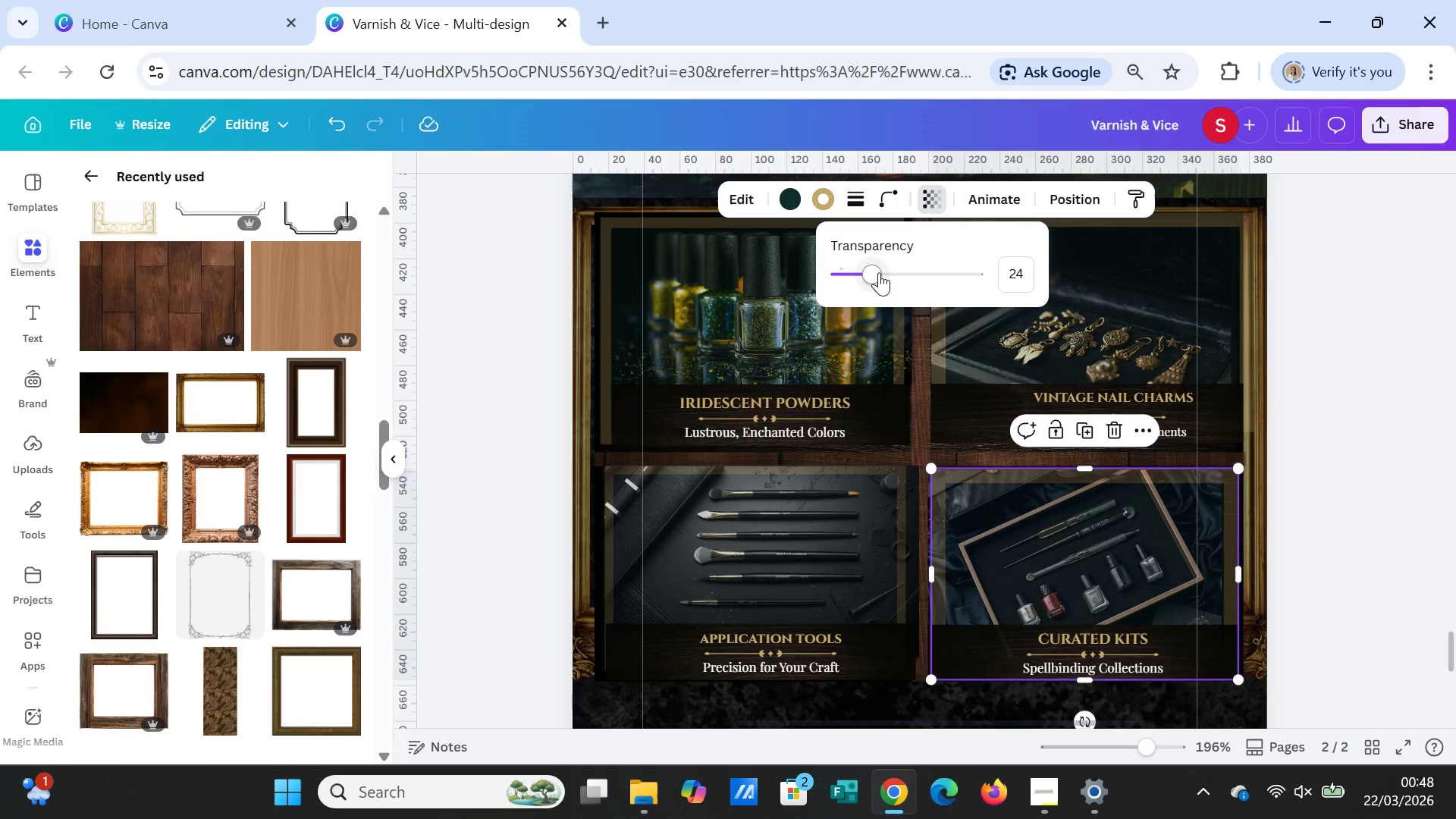 
left_click_drag(start_coordinate=[873, 272], to_coordinate=[855, 265])
 